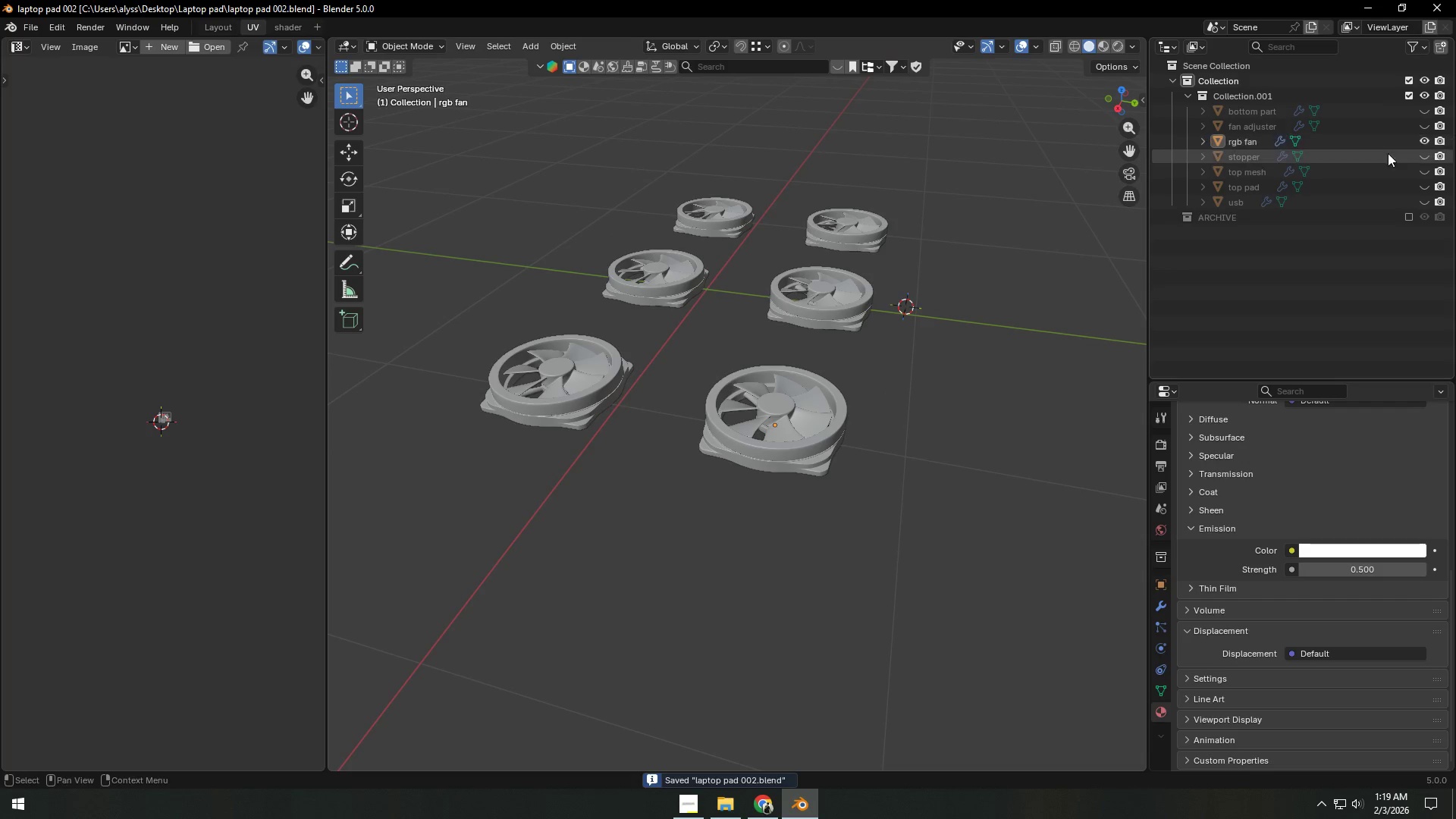 
mouse_move([1424, 125])
 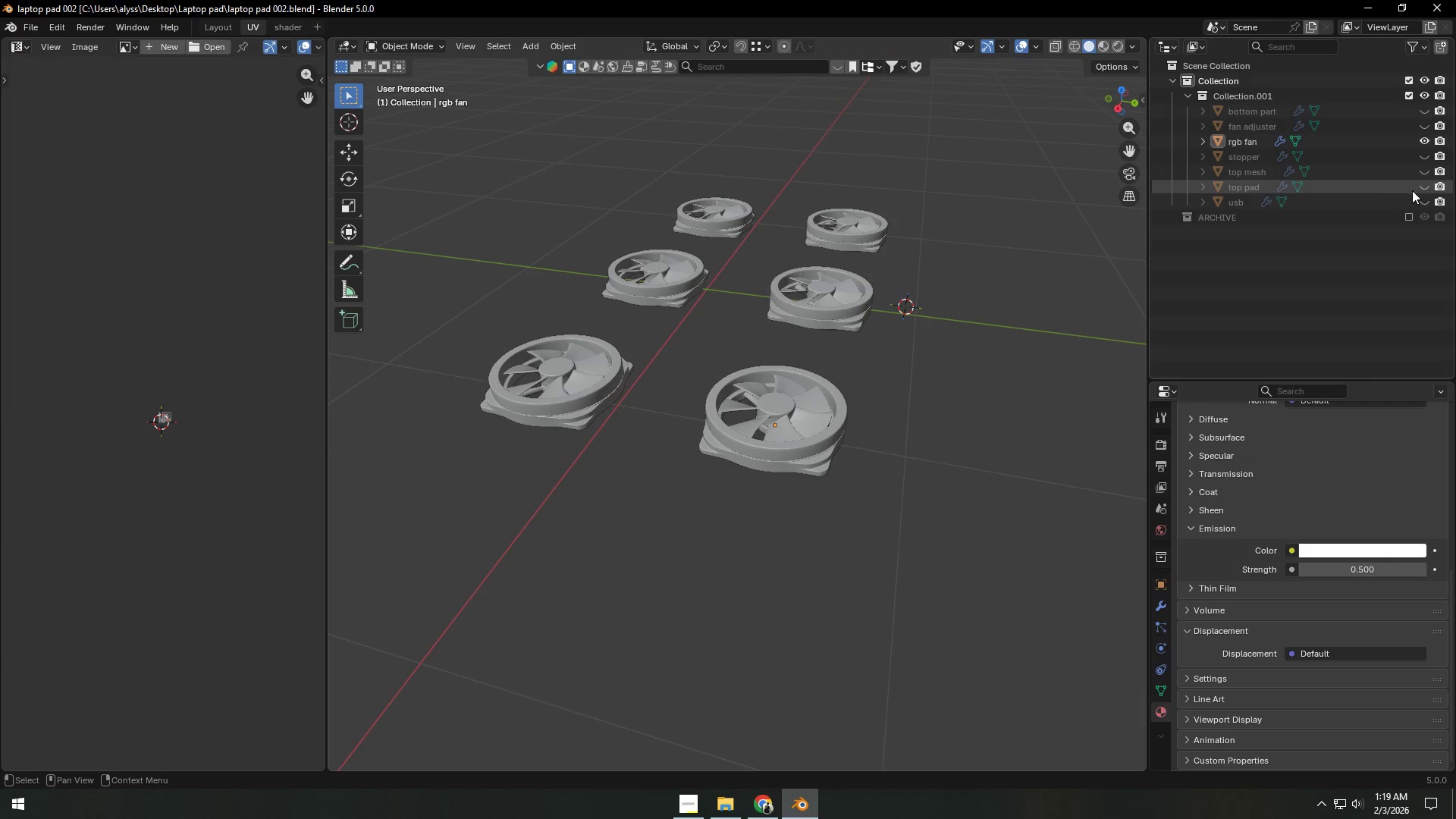 
left_click([1424, 185])
 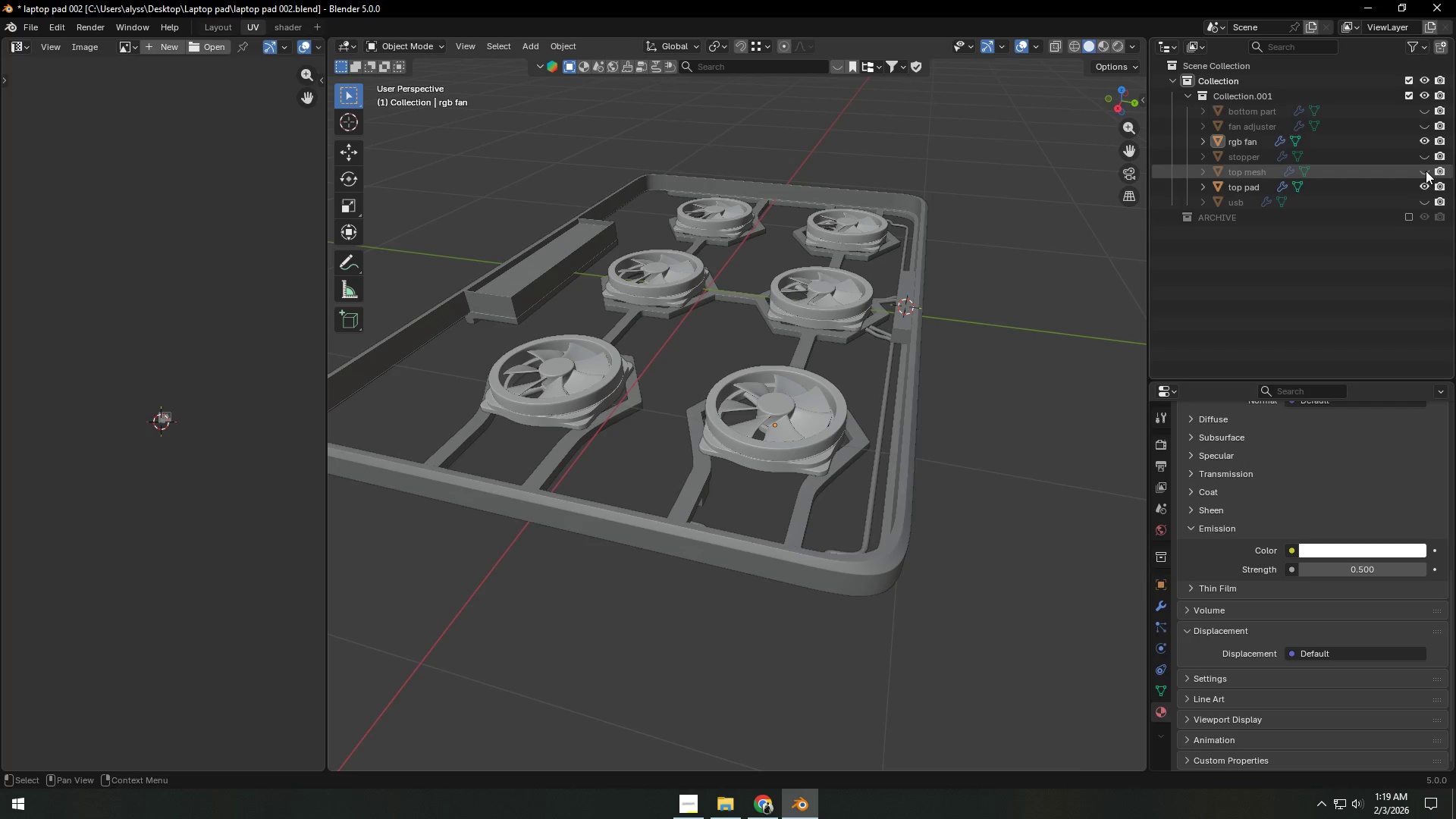 
left_click([1426, 170])
 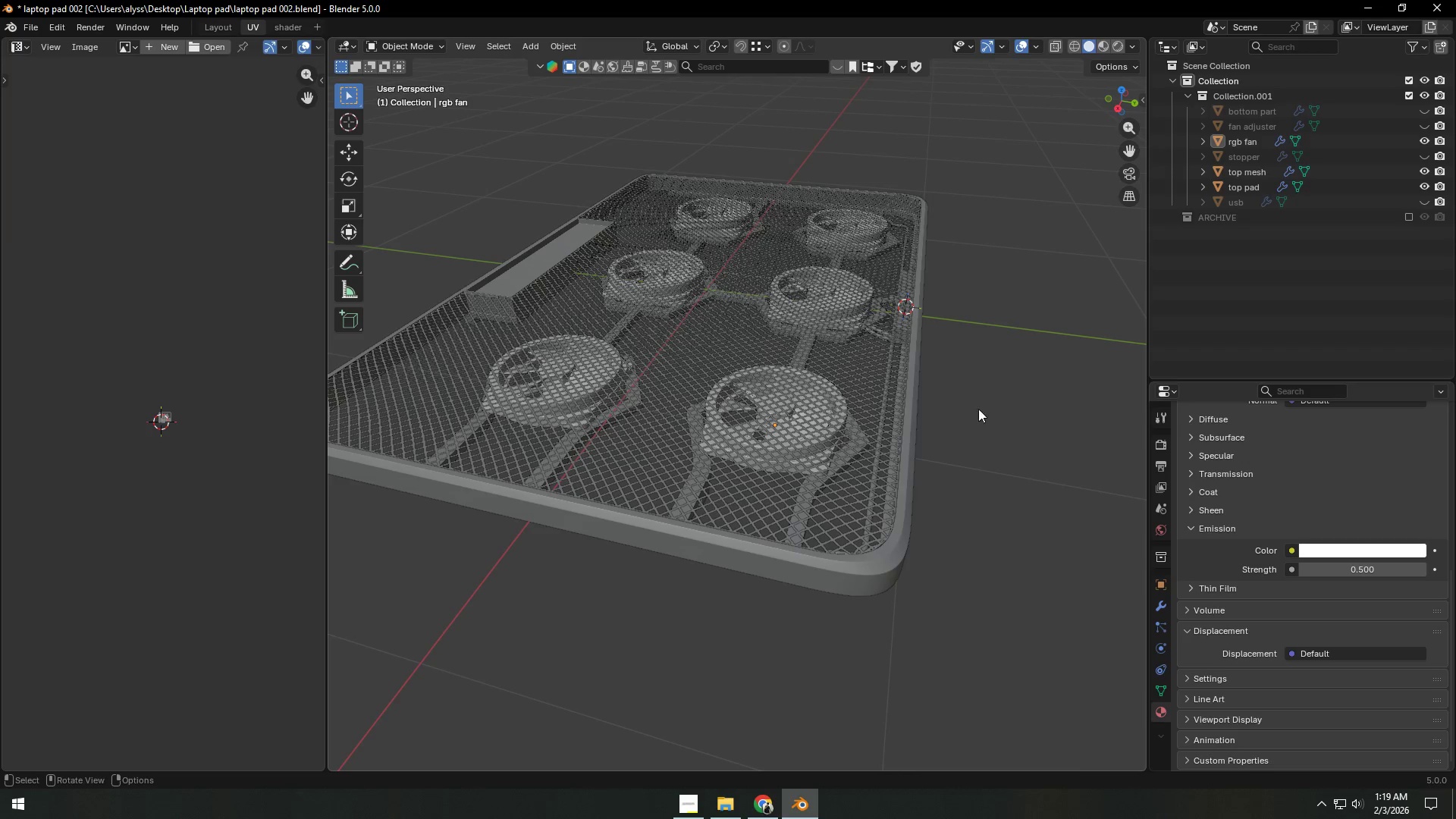 
left_click([1003, 403])
 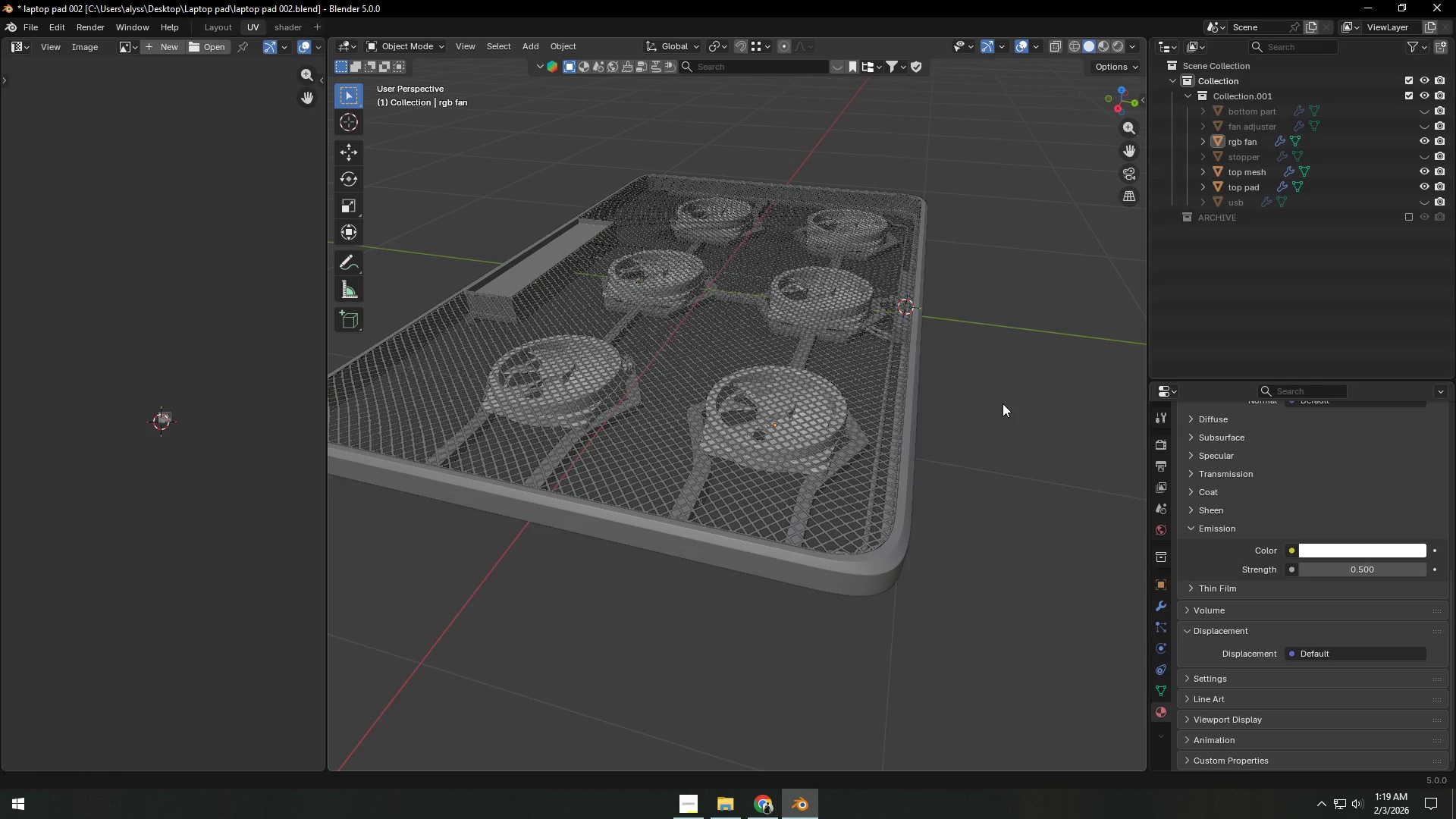 
key(Meta+MetaLeft)
 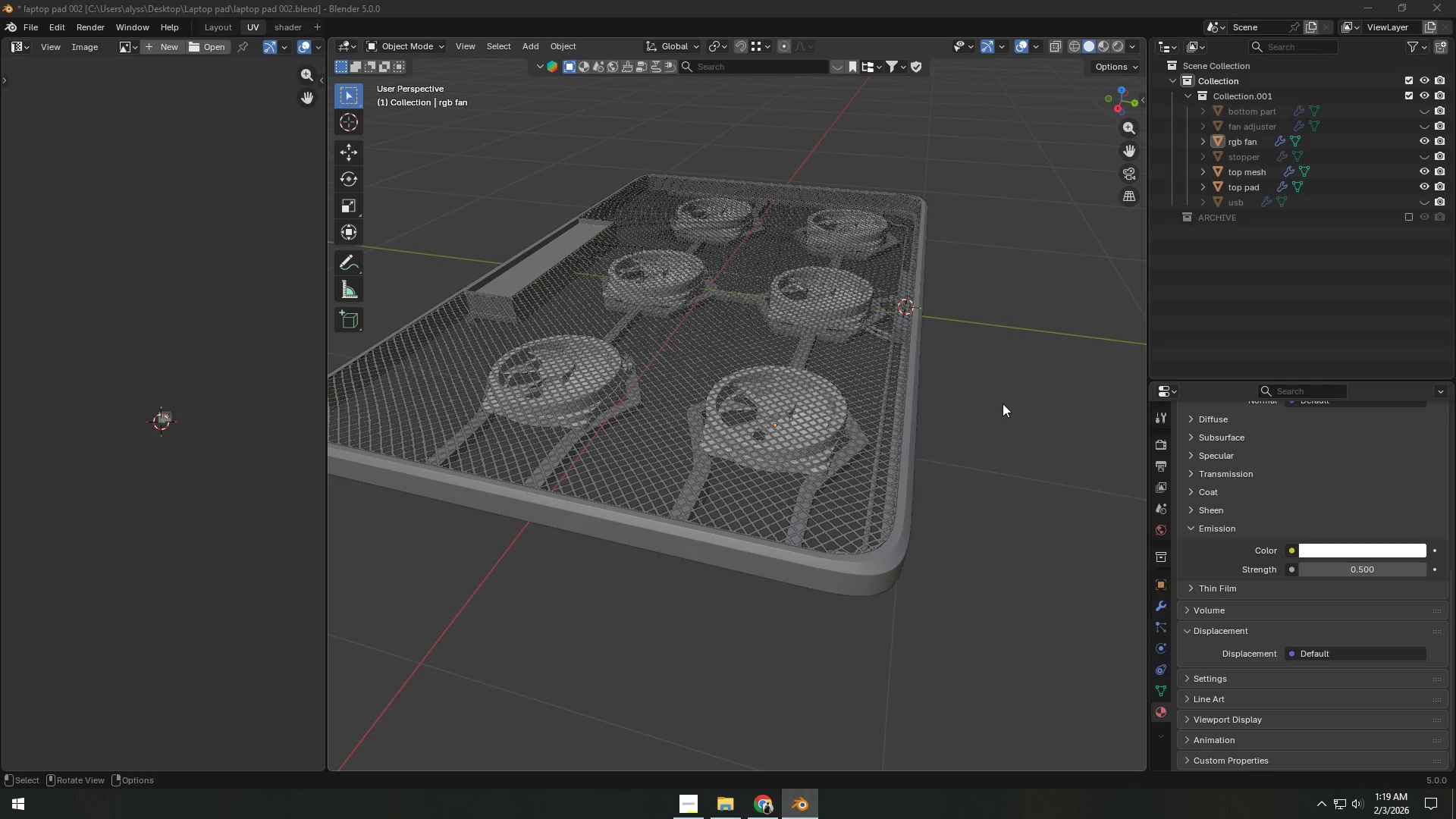 
key(Control+ControlLeft)
 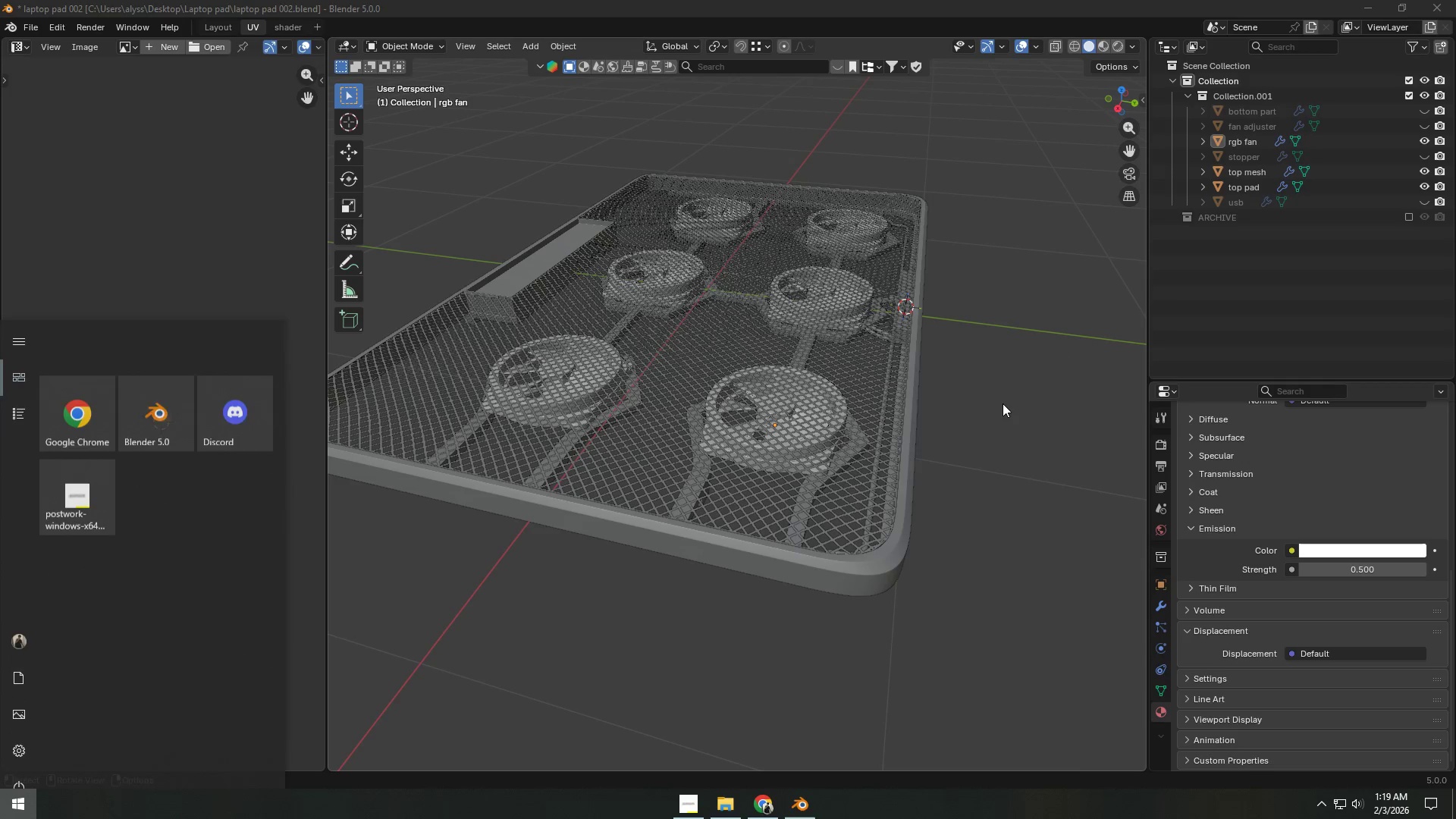 
key(Control+S)
 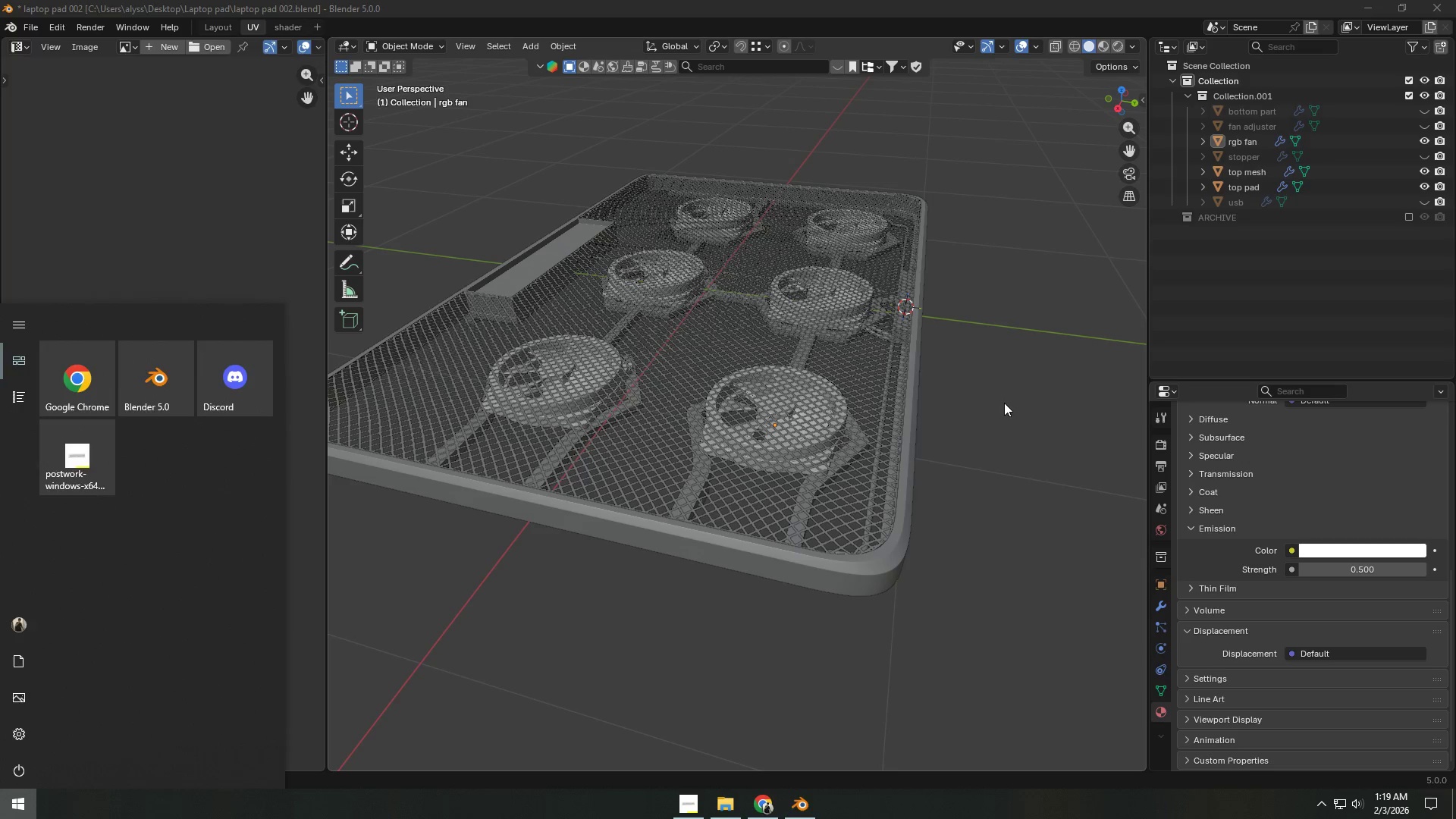 
left_click([1004, 403])
 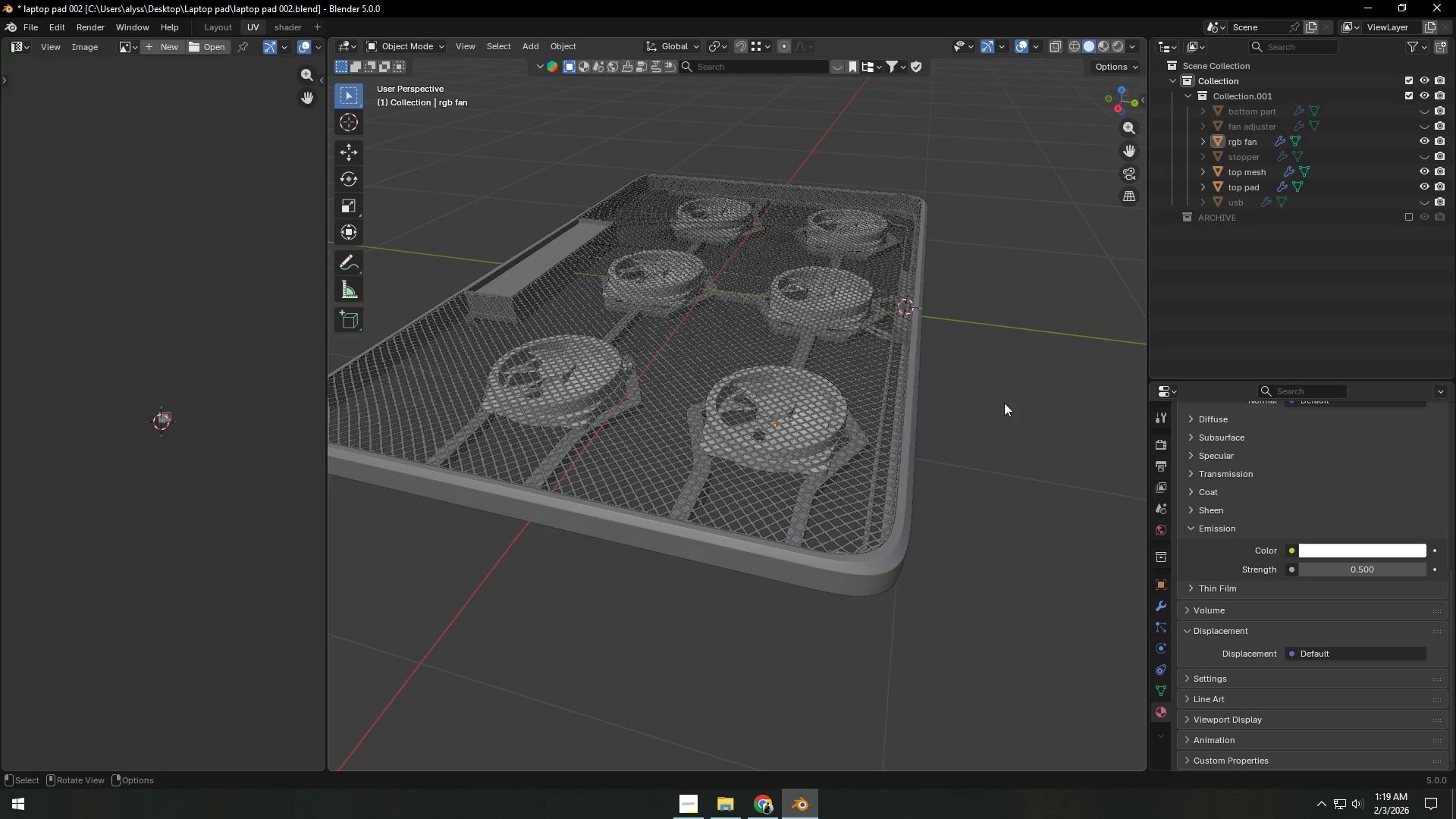 
key(Control+S)
 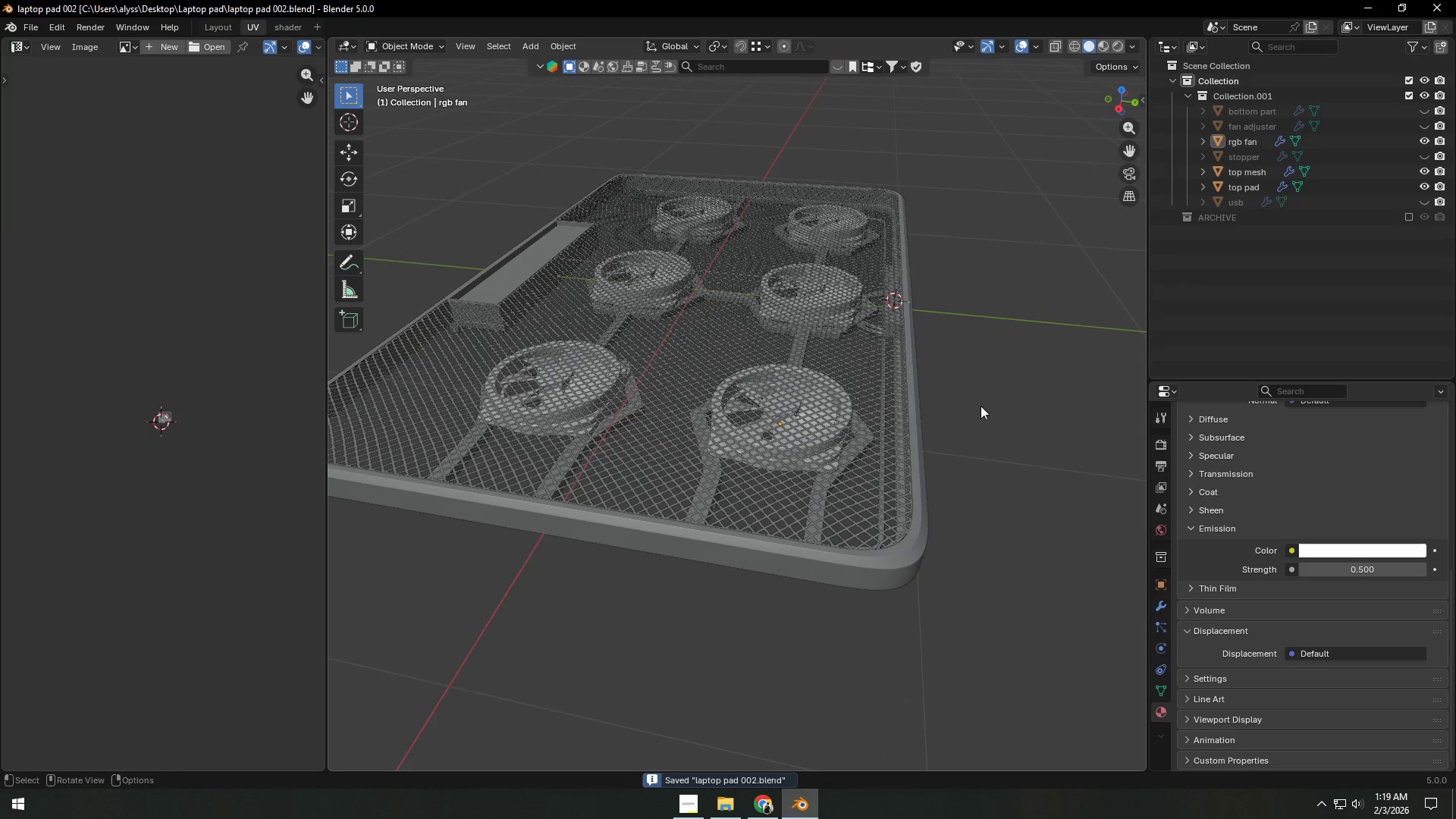 
hold_key(key=ShiftLeft, duration=0.33)
 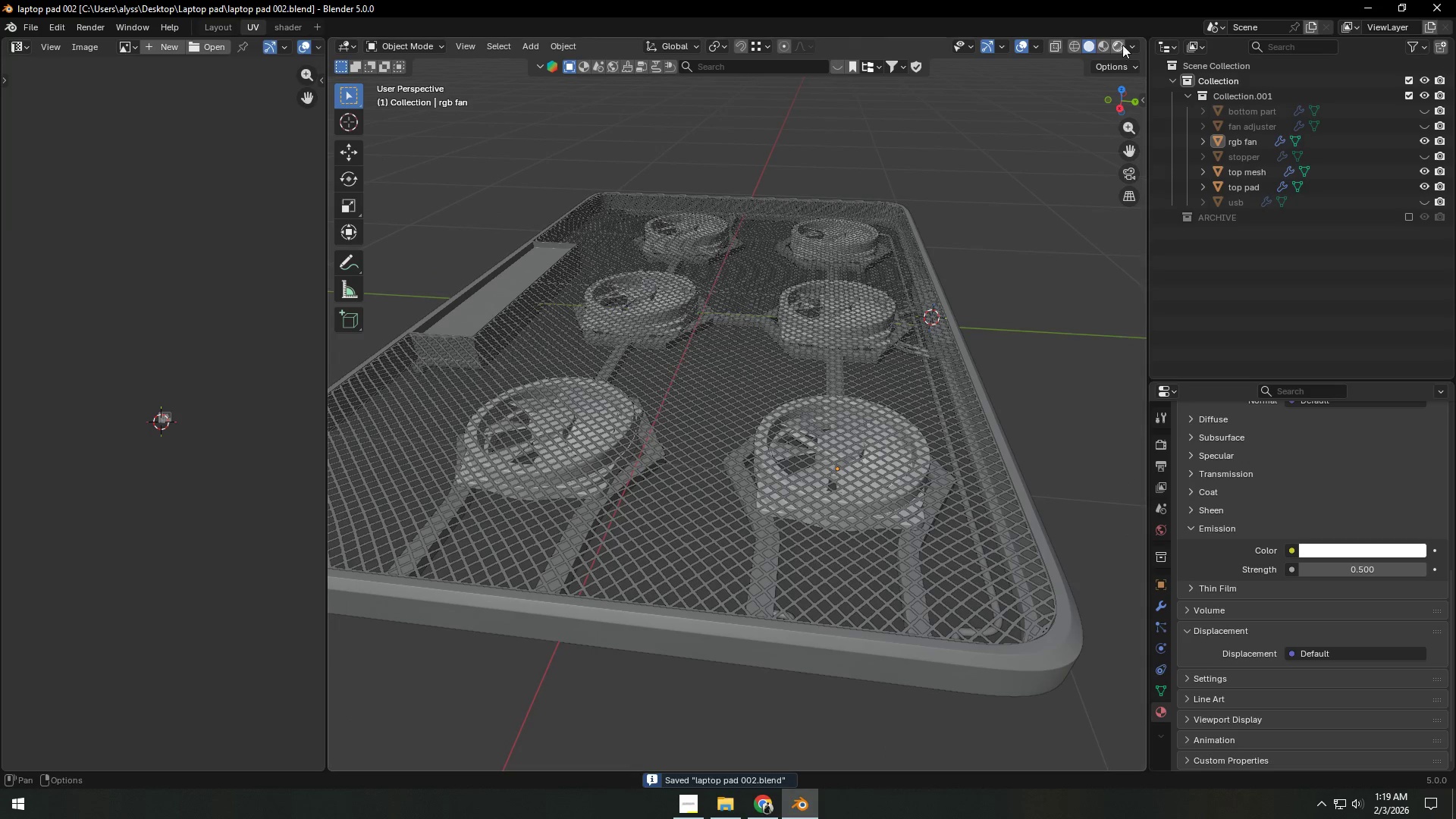 
scroll: coordinate [981, 406], scroll_direction: up, amount: 1.0
 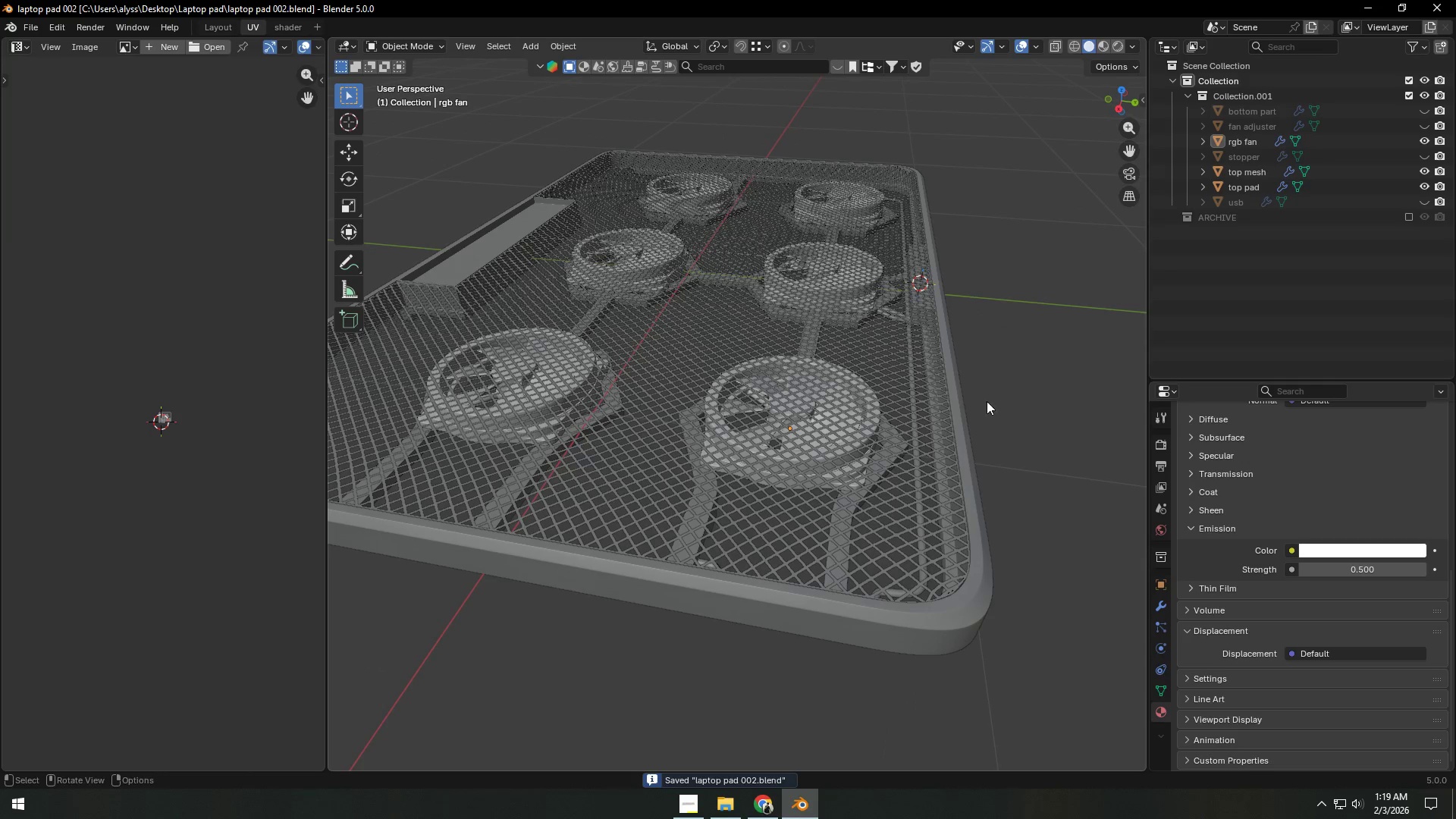 
left_click([1118, 51])
 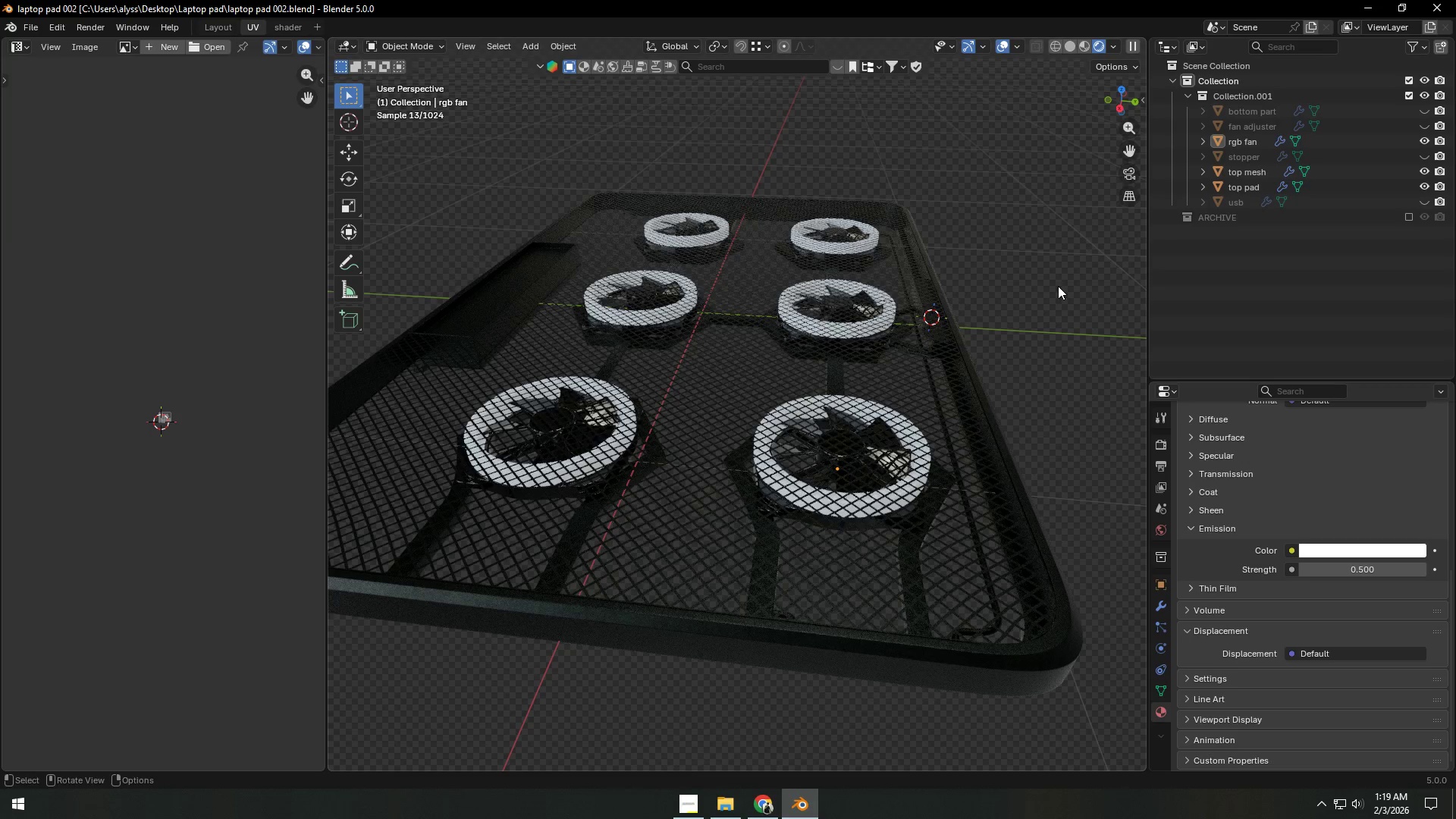 
wait(5.42)
 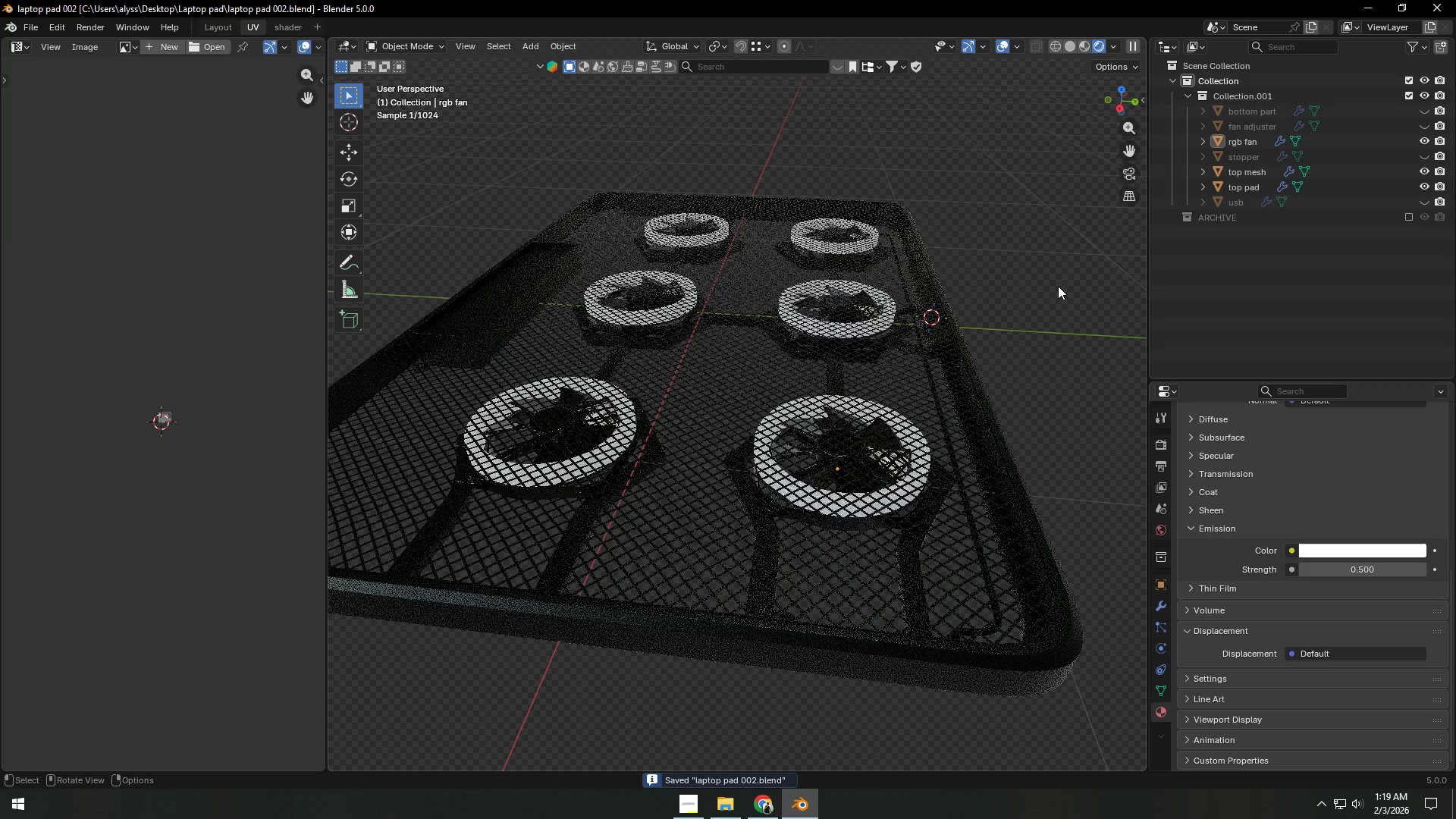 
left_click([1074, 49])
 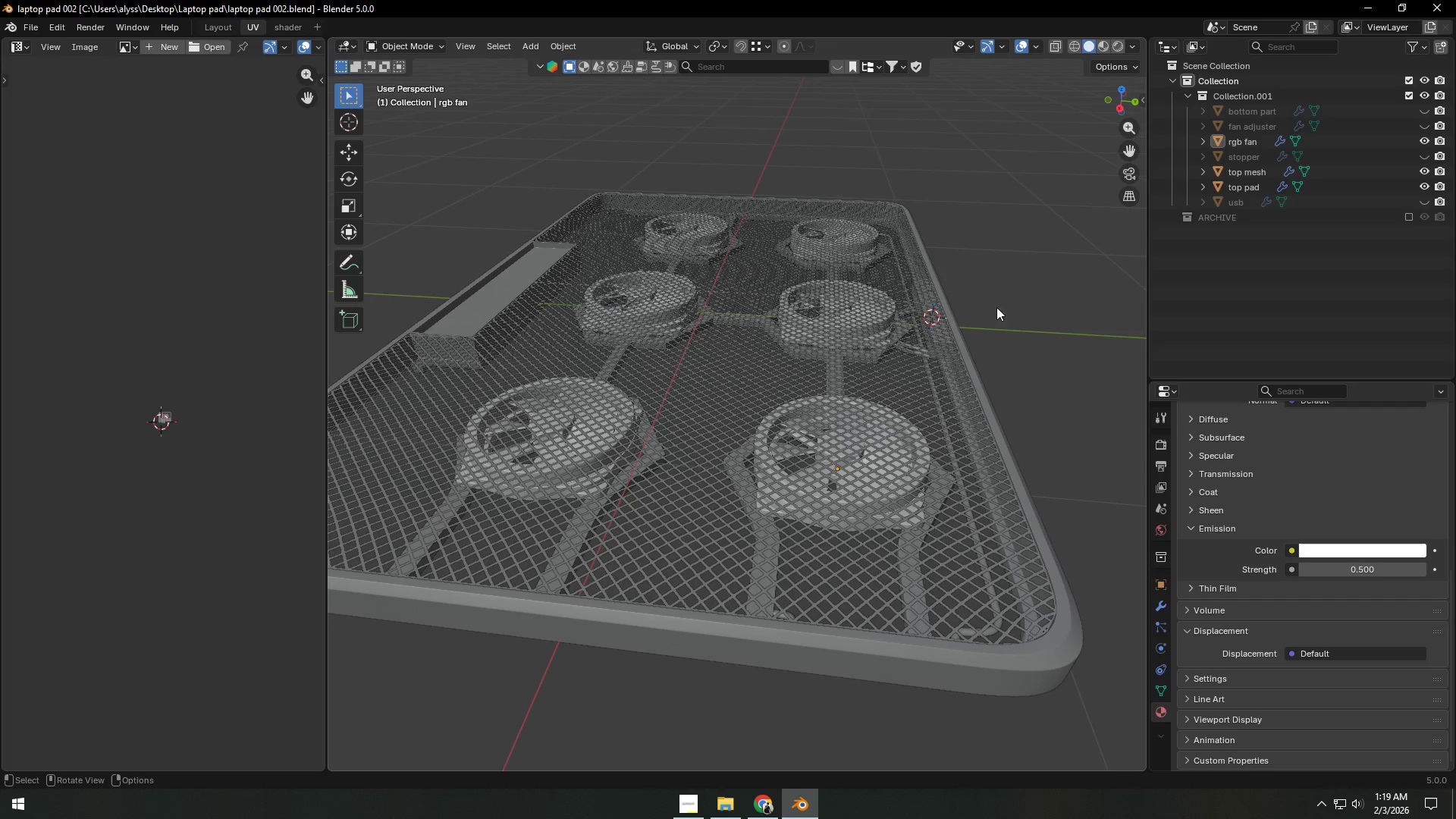 
left_click([965, 429])
 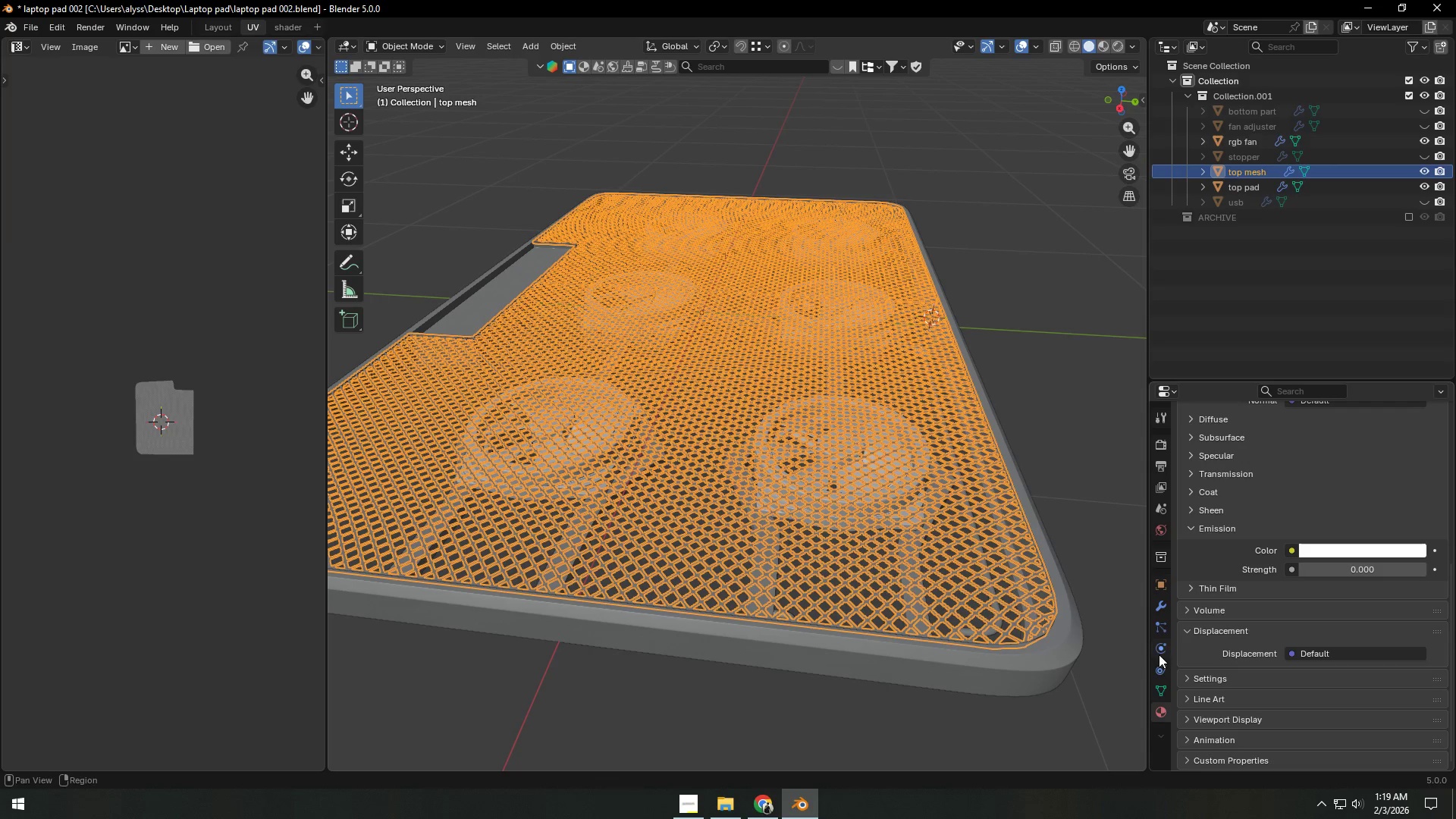 
left_click([1158, 611])
 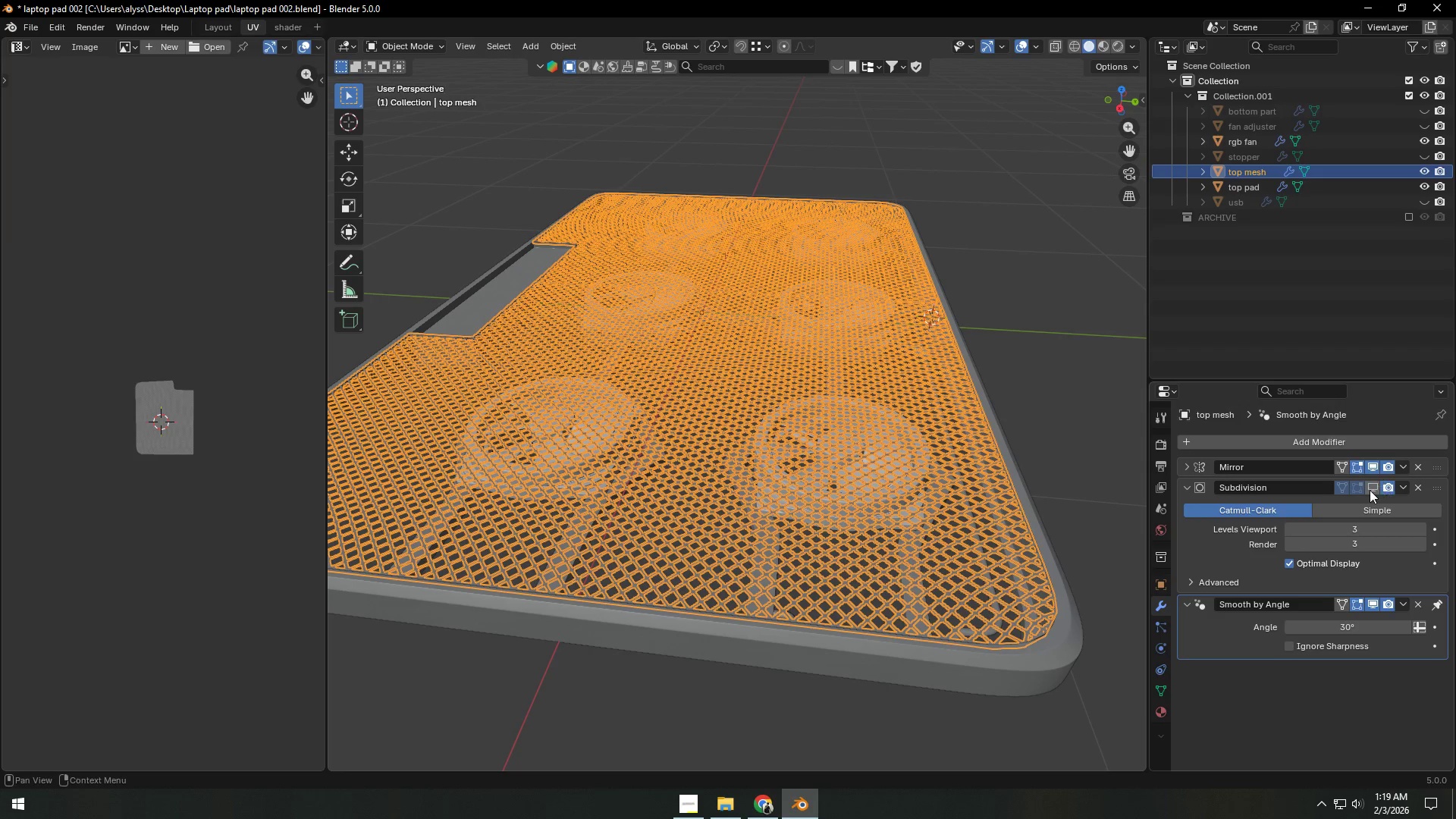 
left_click([1370, 490])
 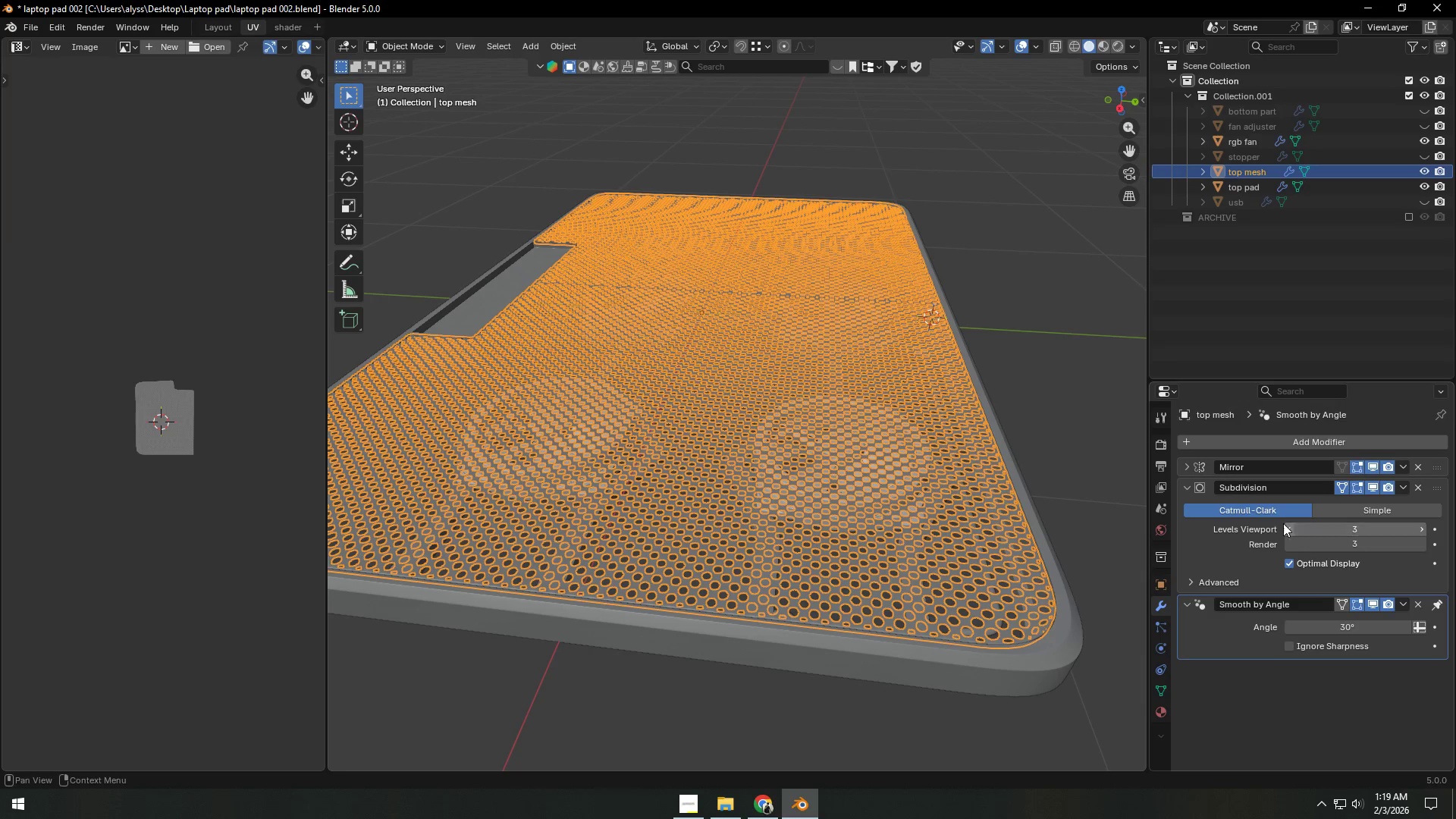 
left_click([1086, 507])
 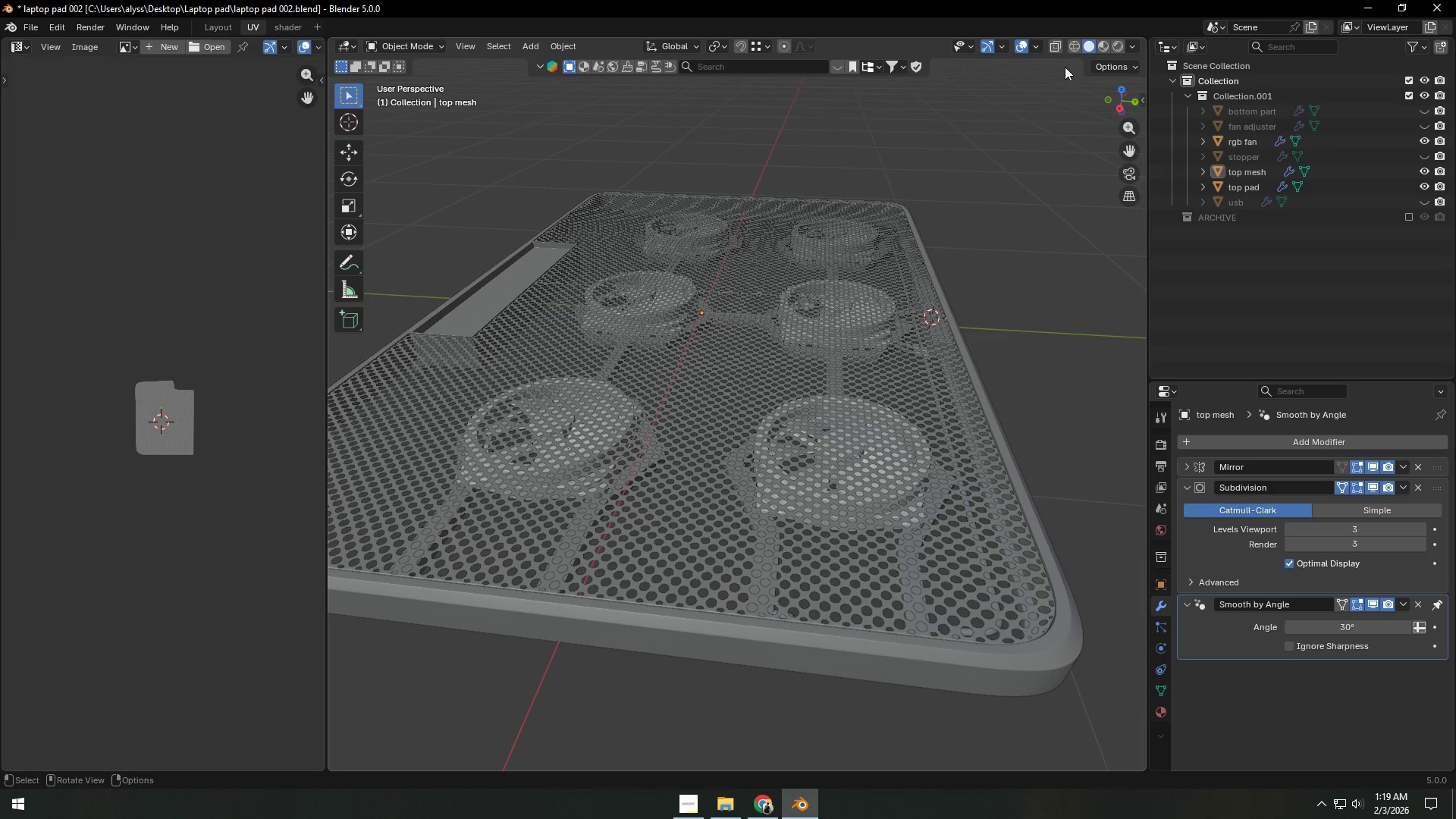 
key(Control+S)
 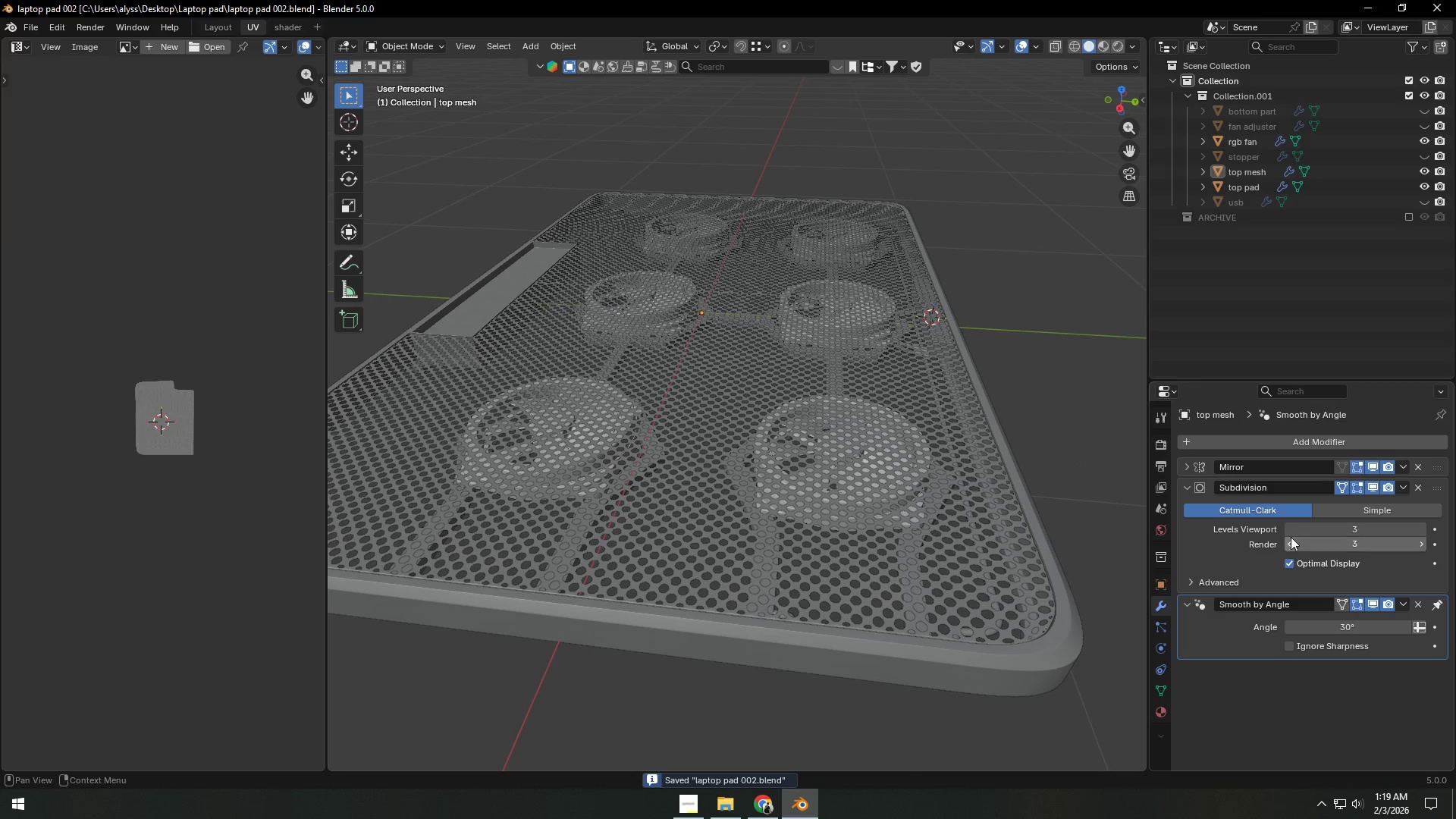 
left_click([1288, 532])
 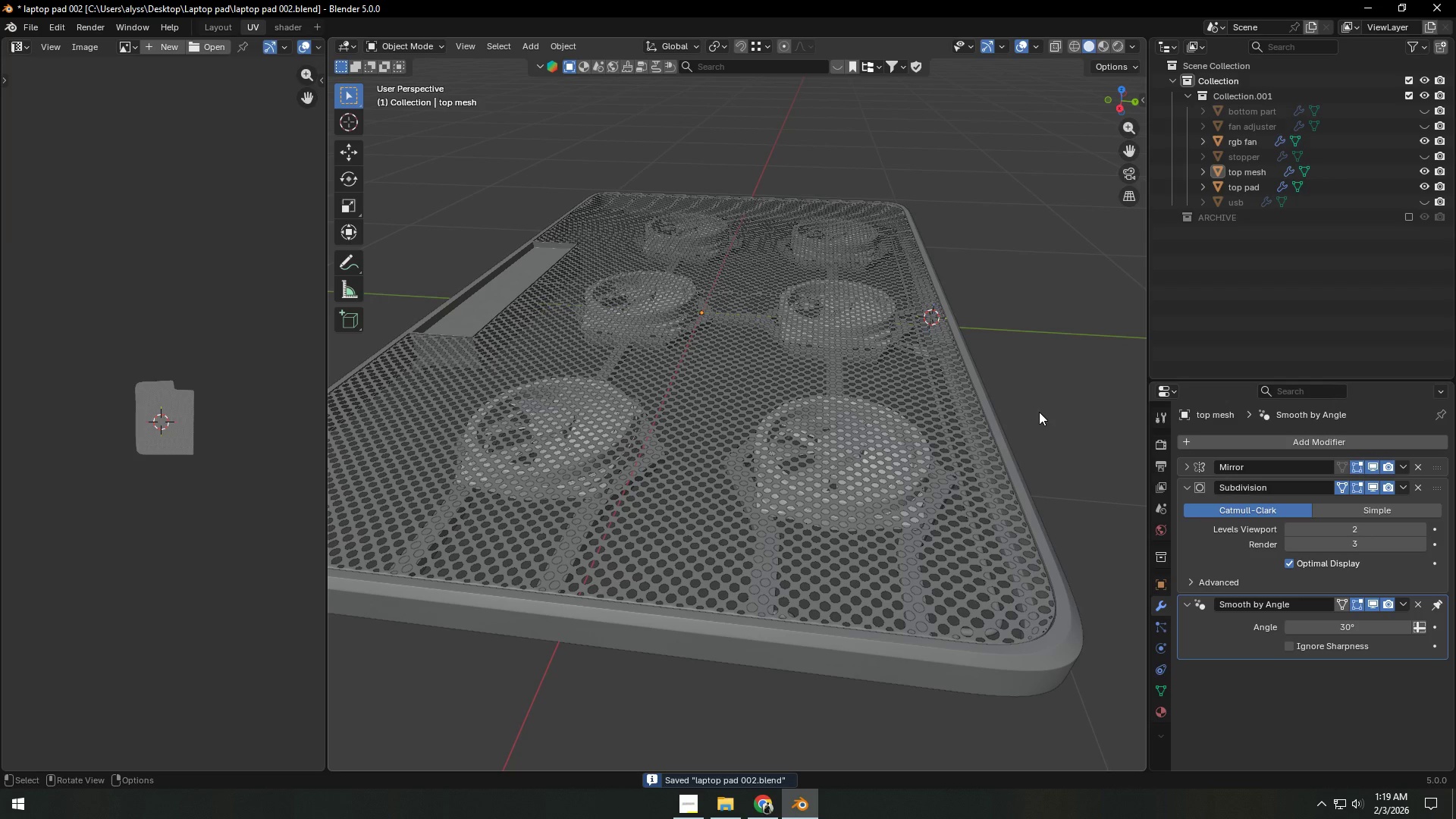 
key(Control+S)
 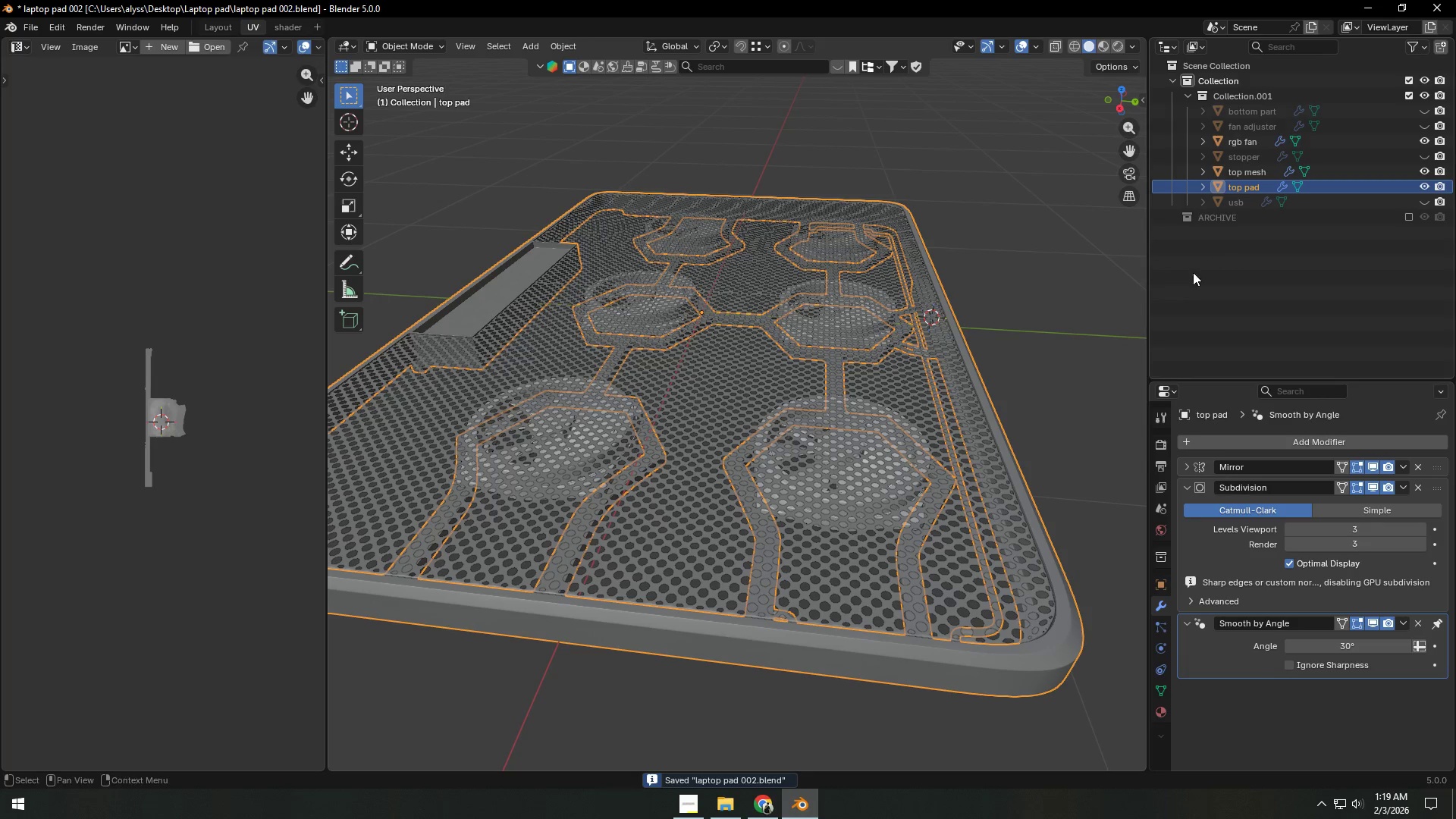 
key(Alt+H)
 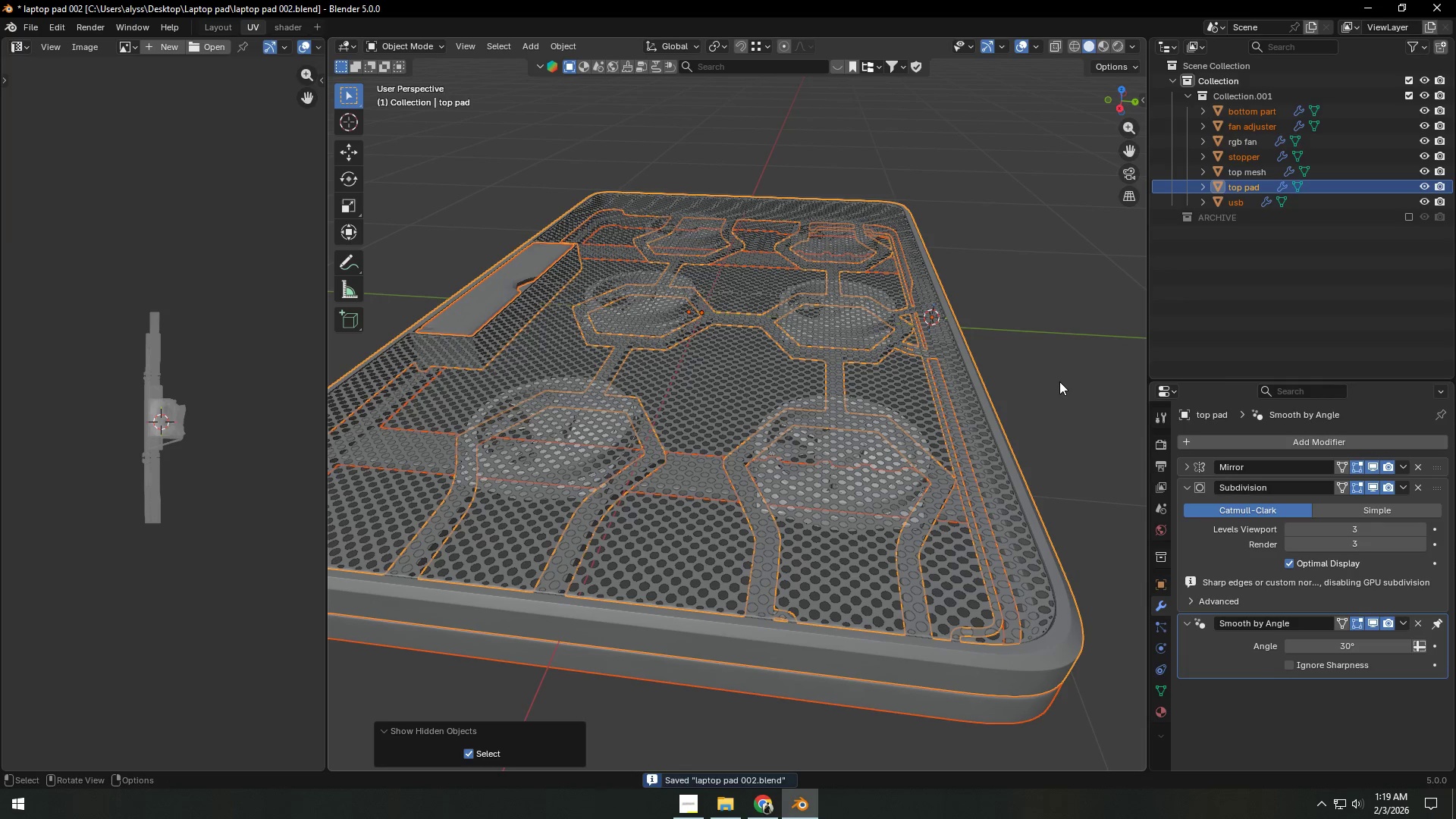 
left_click([1069, 377])
 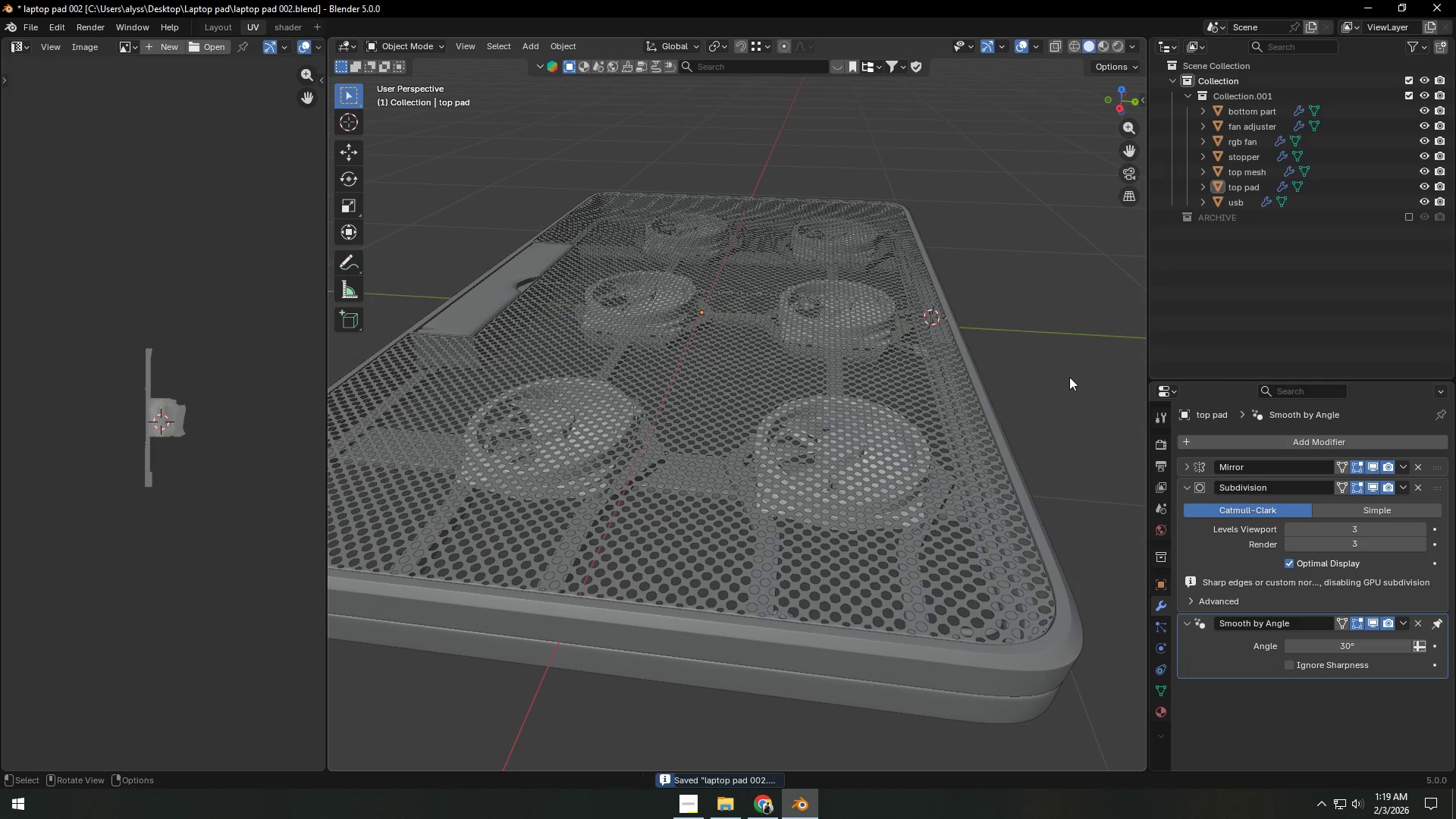 
key(Control+S)
 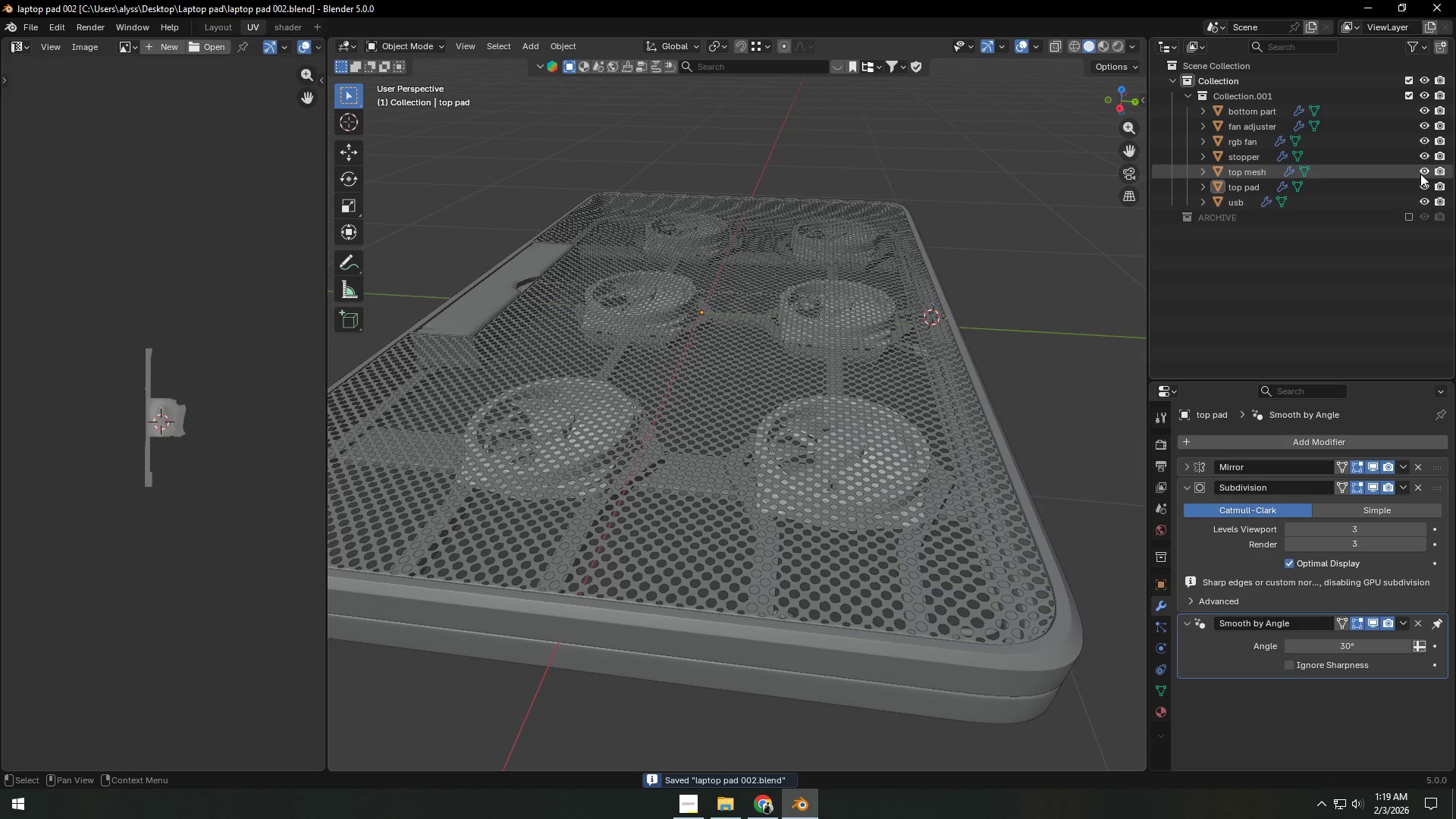 
wait(5.31)
 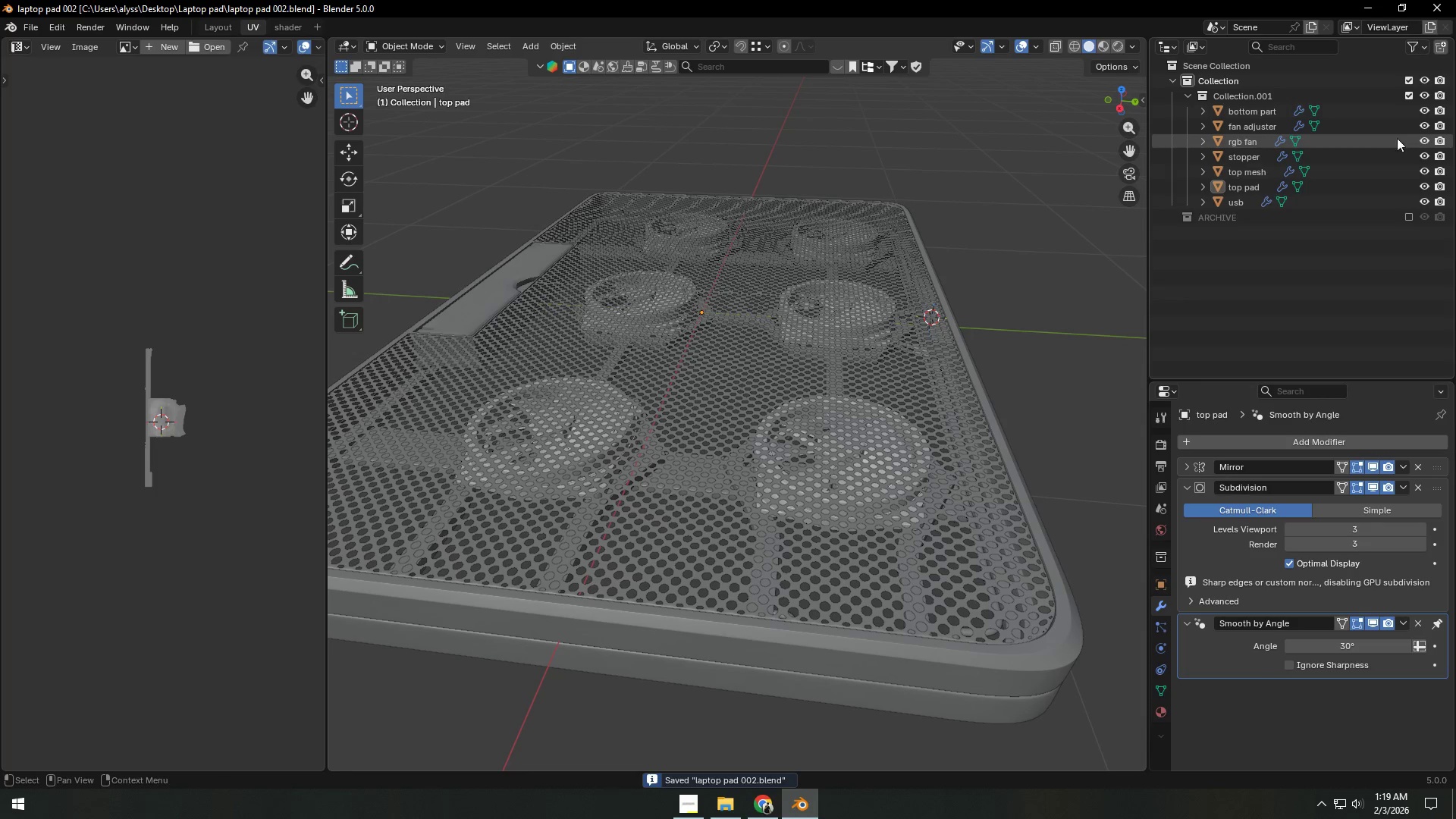 
left_click([1421, 199])
 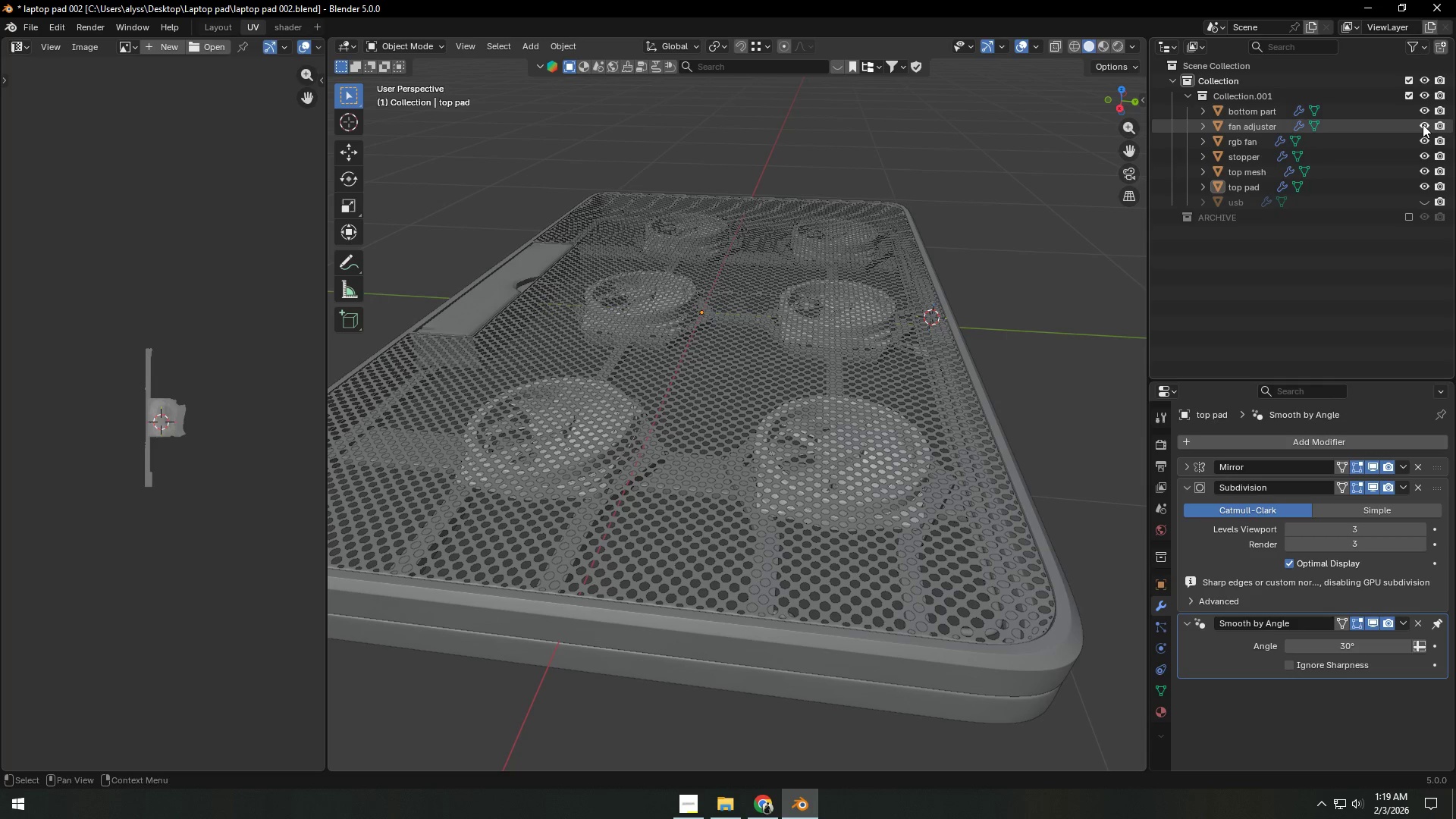 
left_click([1423, 124])
 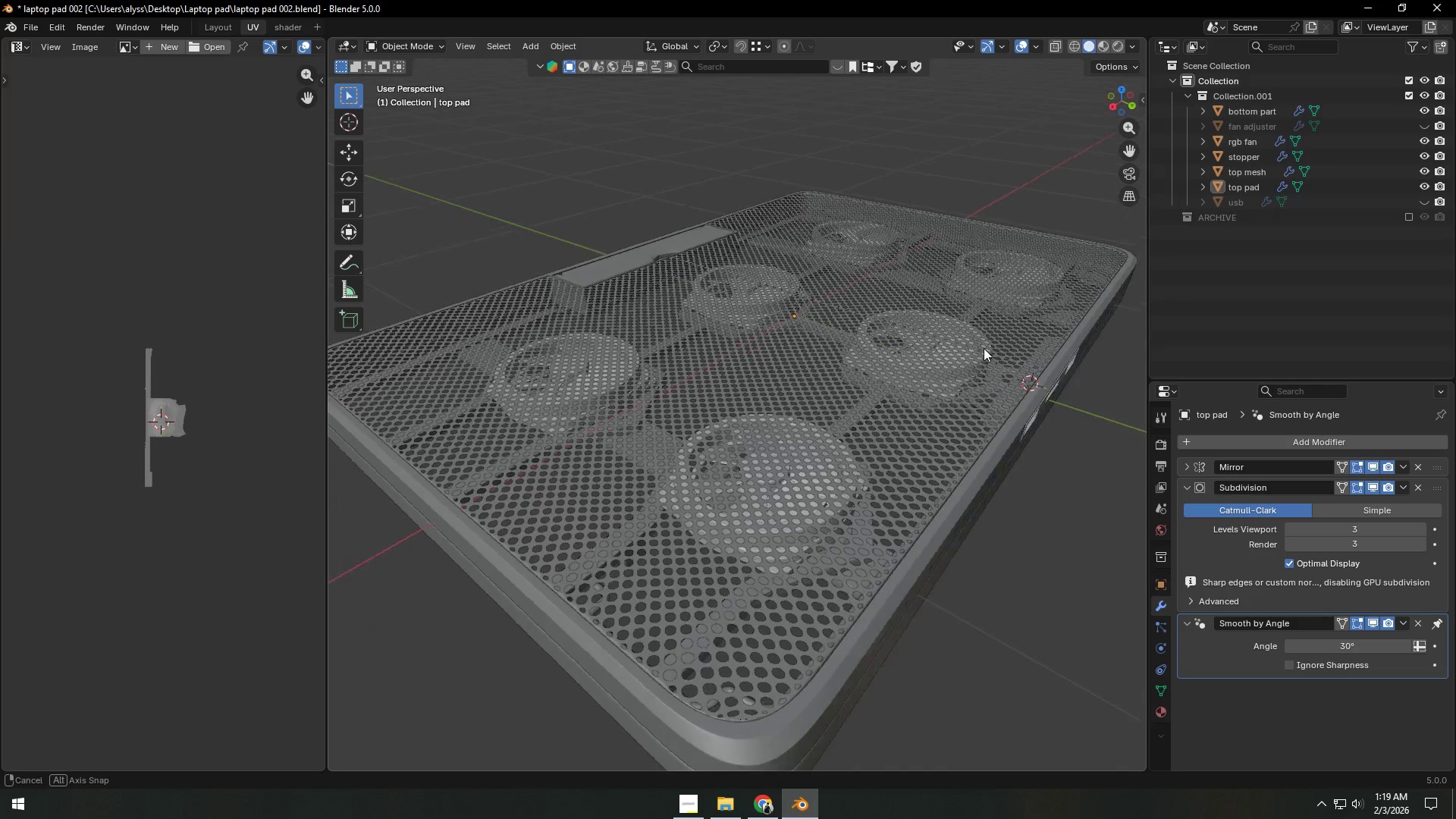 
hold_key(key=ShiftLeft, duration=0.36)
 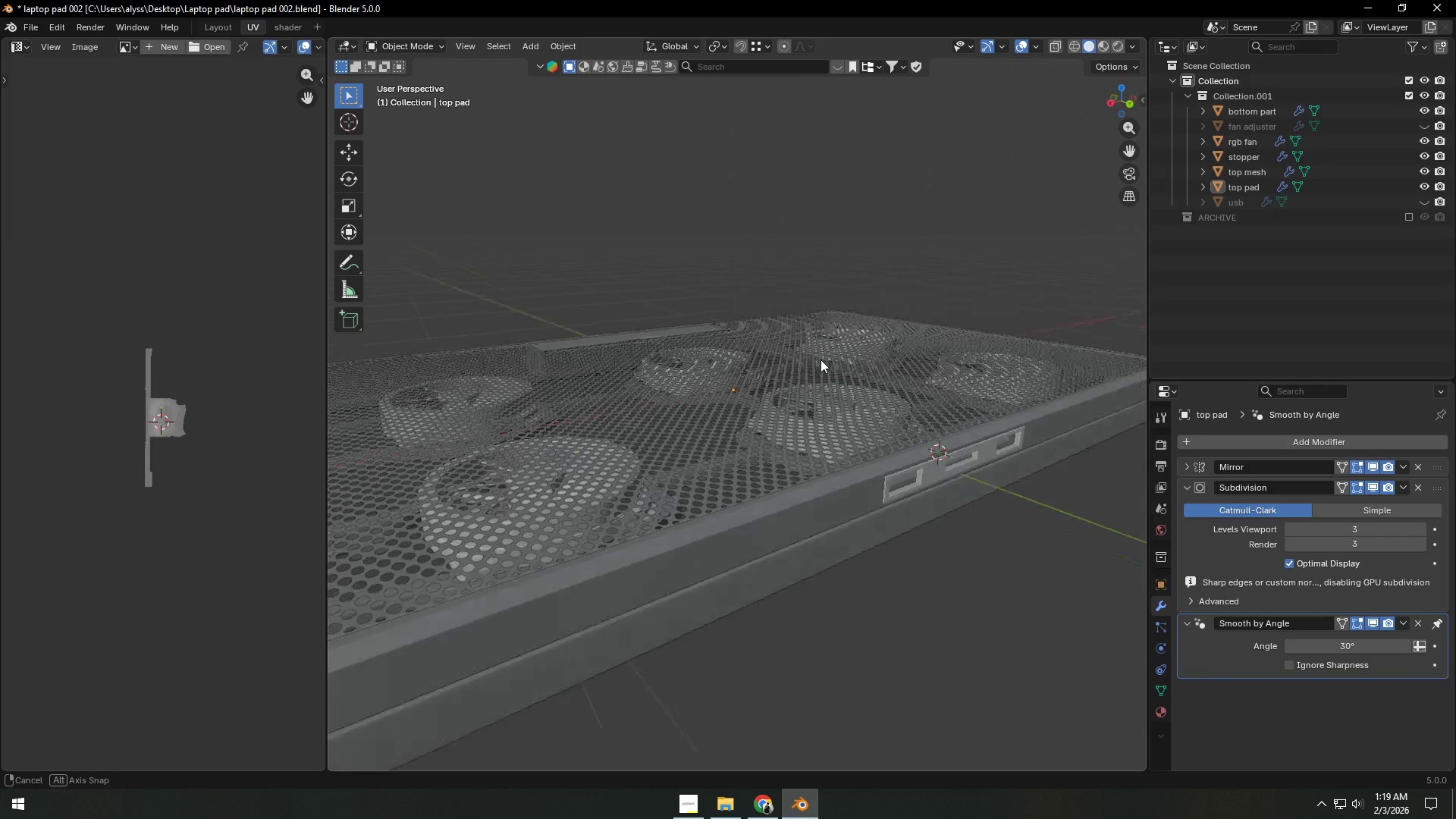 
key(Control+D)
 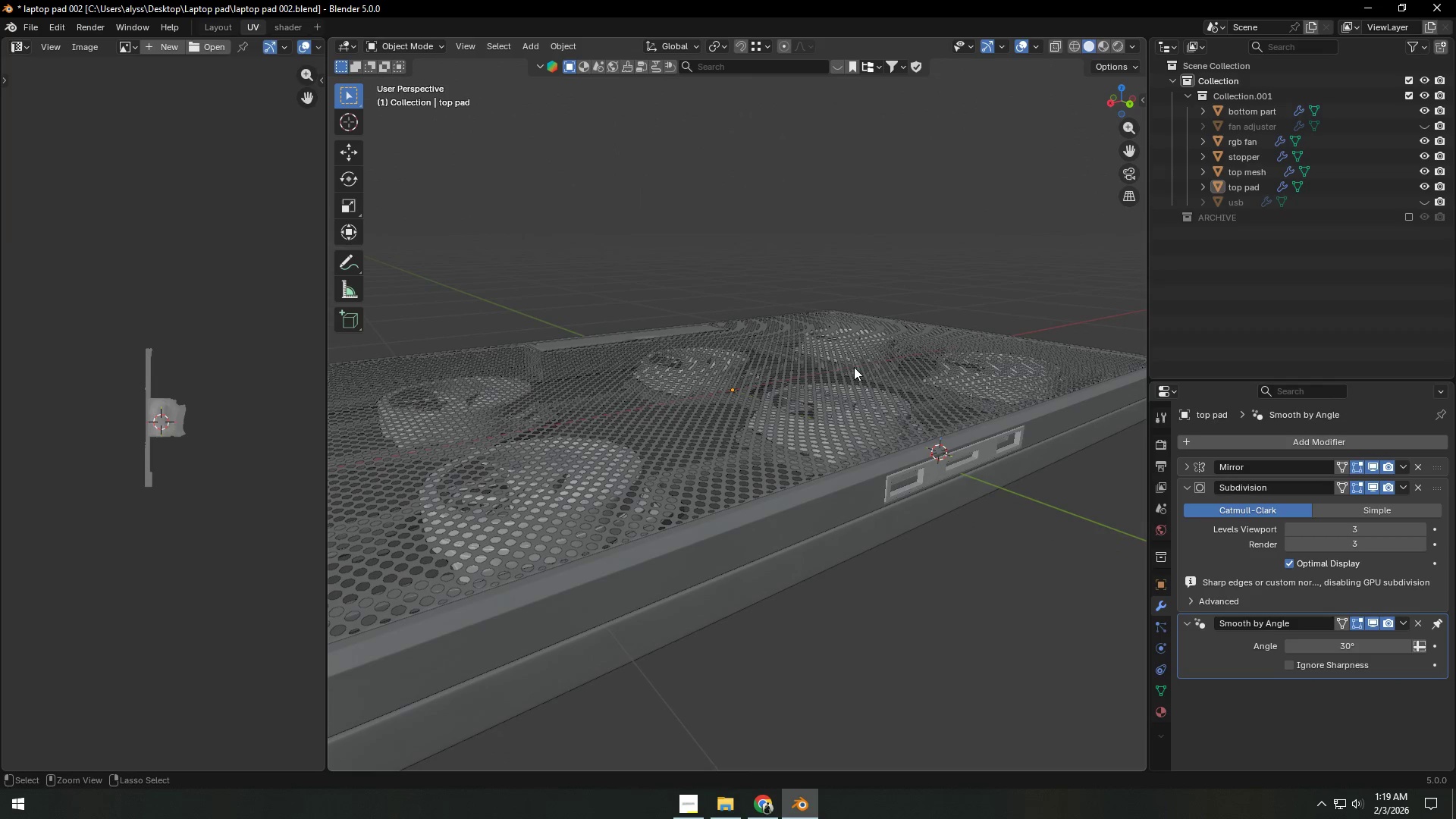 
key(Control+S)
 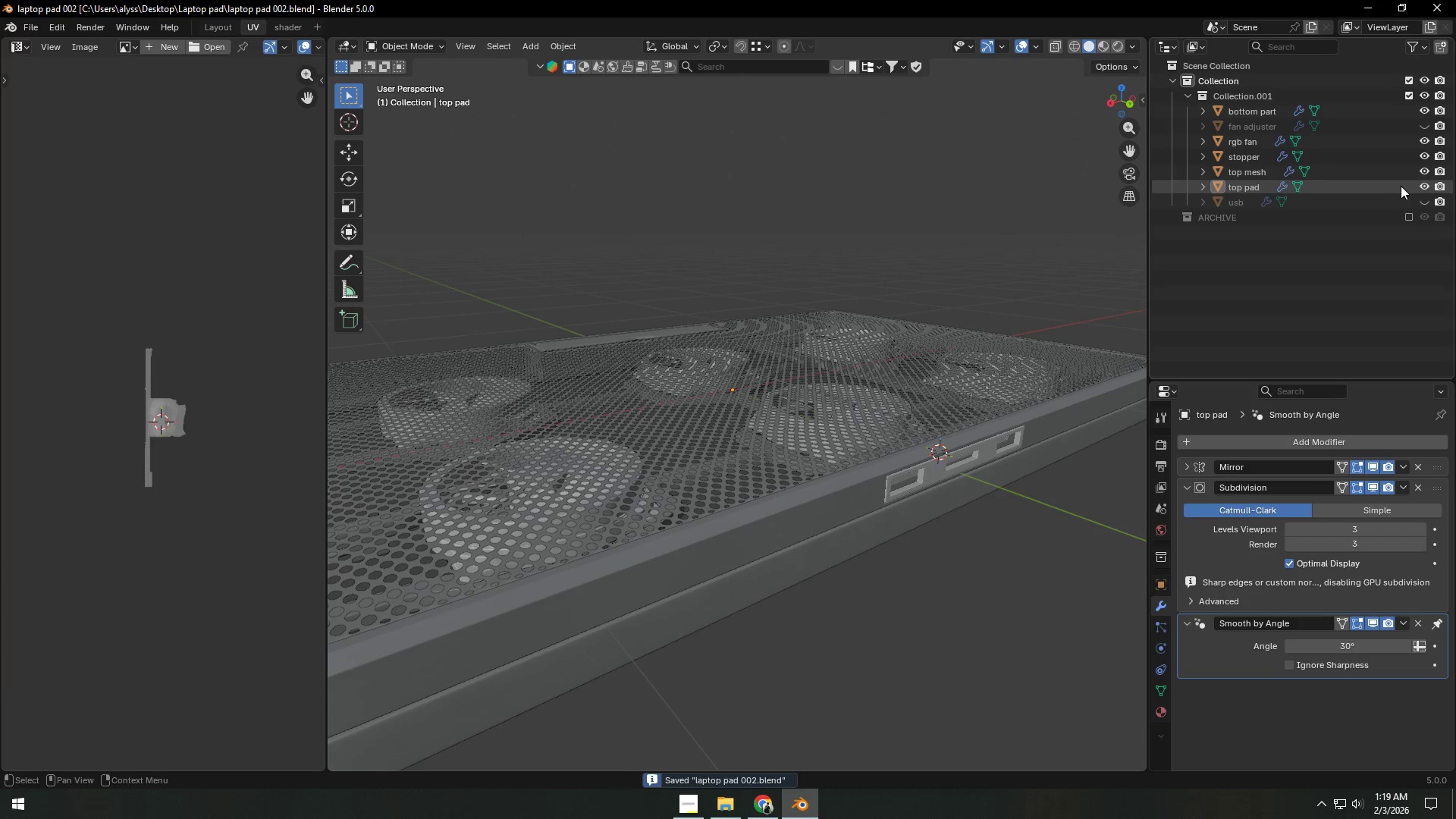 
left_click([1423, 201])
 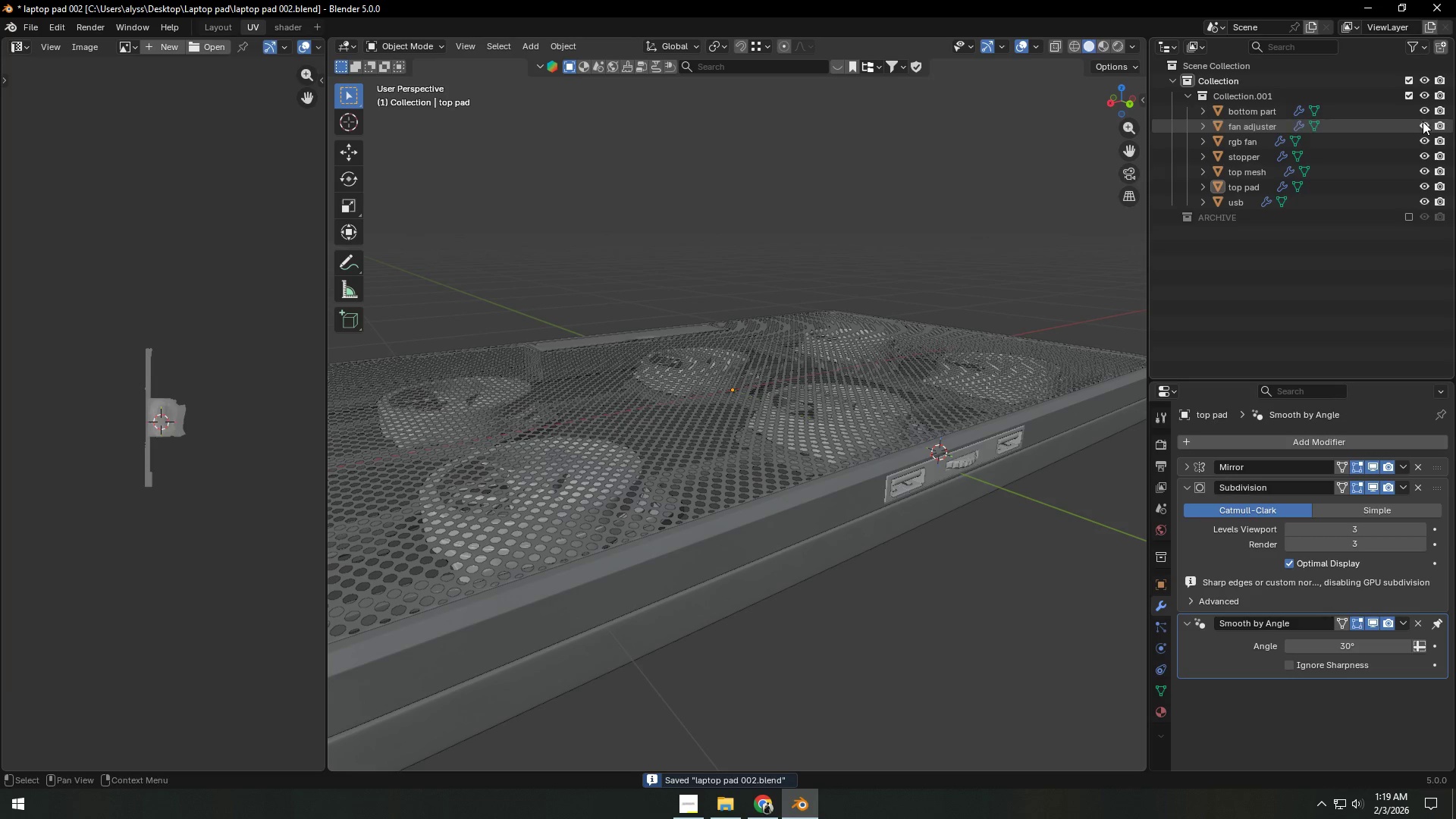 
double_click([947, 225])
 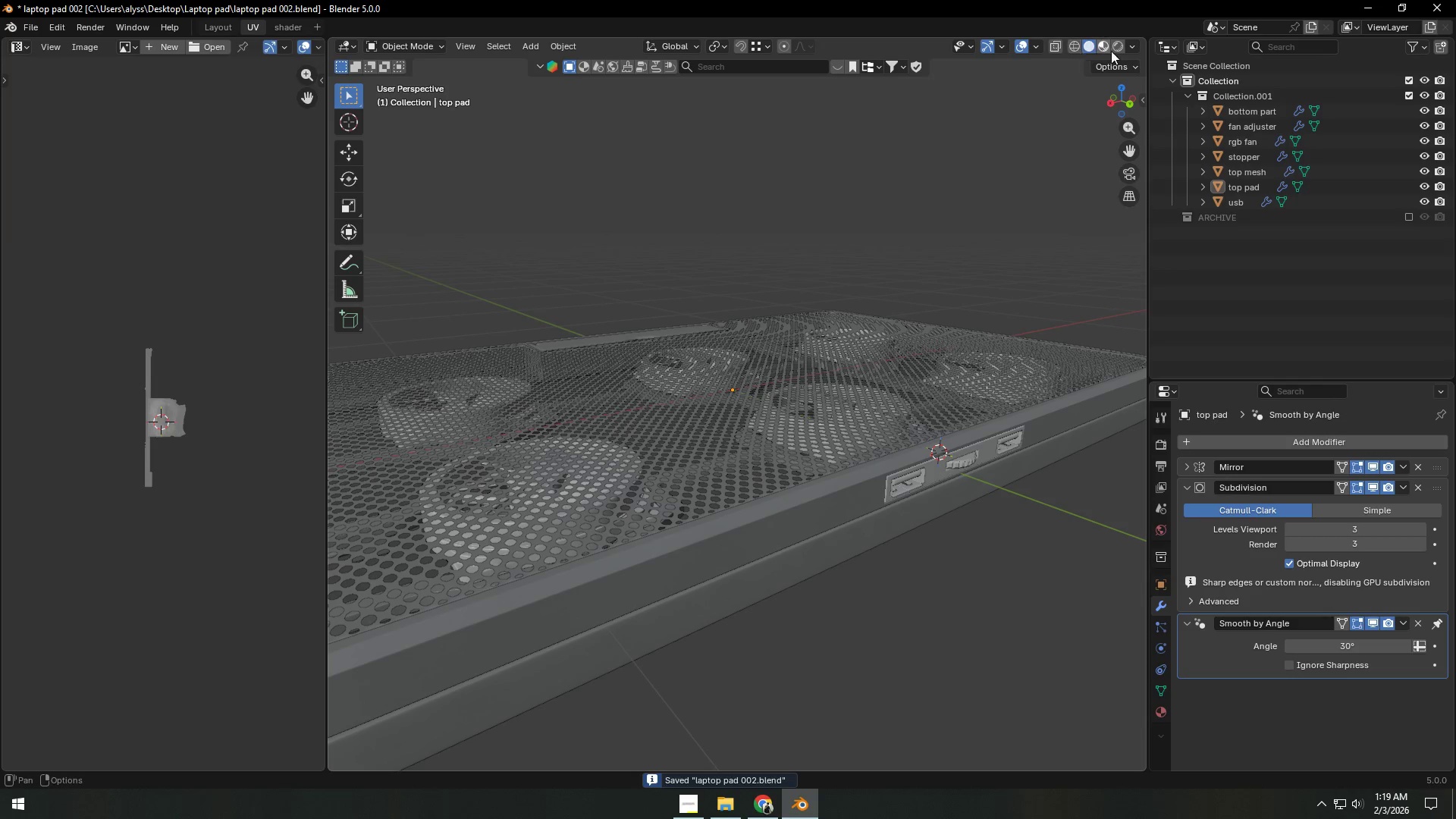 
left_click([1116, 48])
 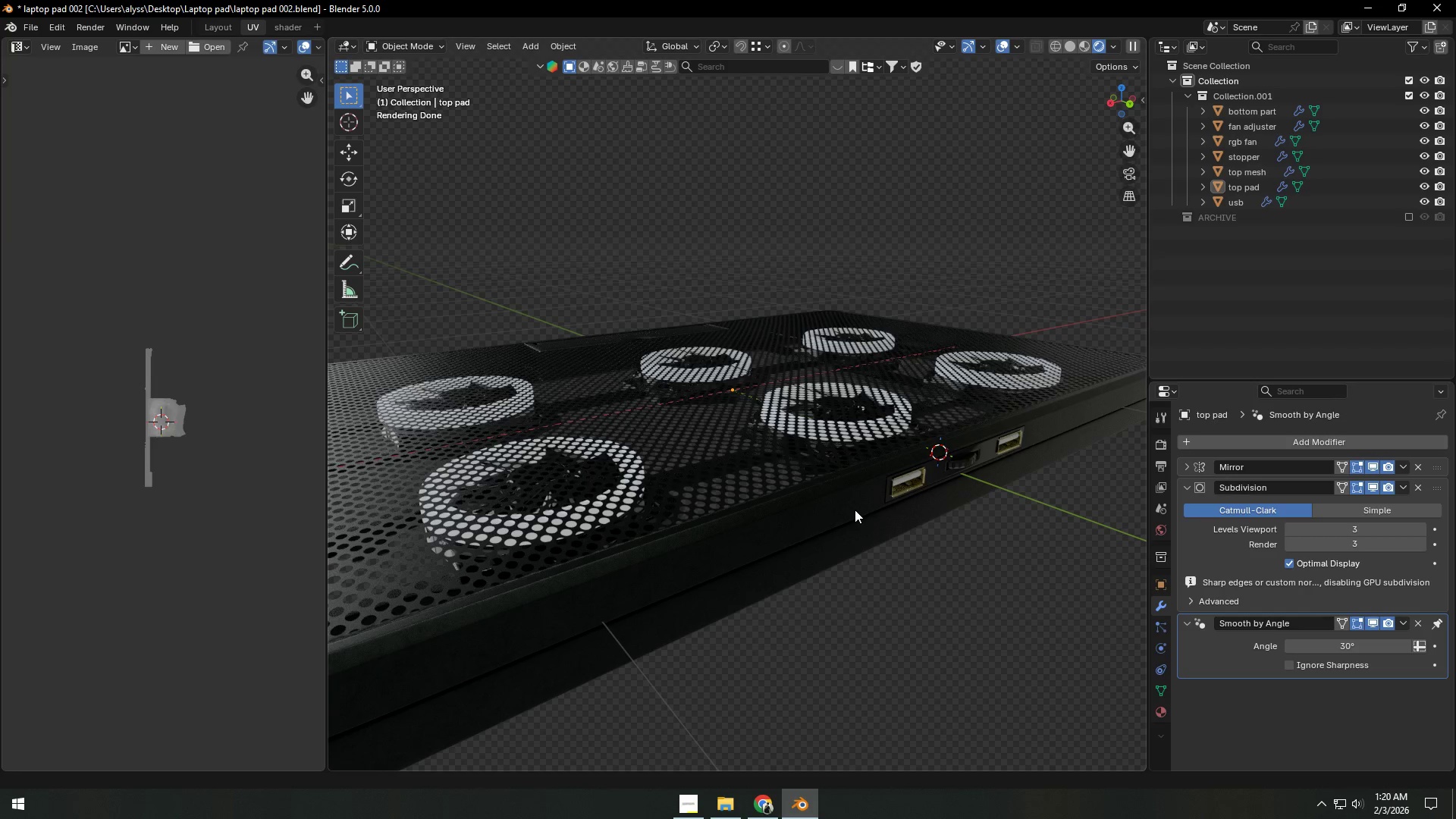 
wait(21.14)
 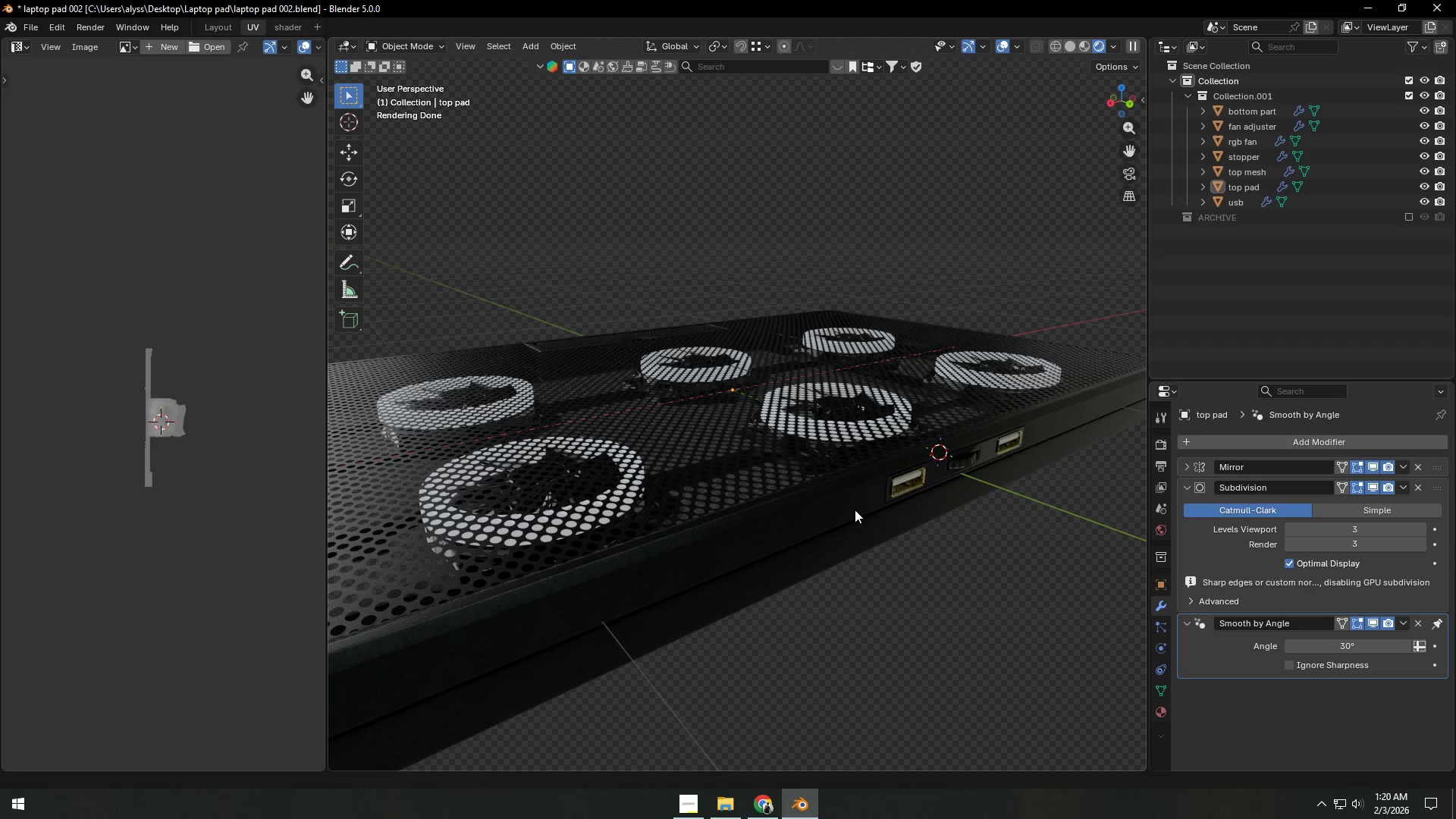 
scroll: coordinate [939, 522], scroll_direction: down, amount: 3.0
 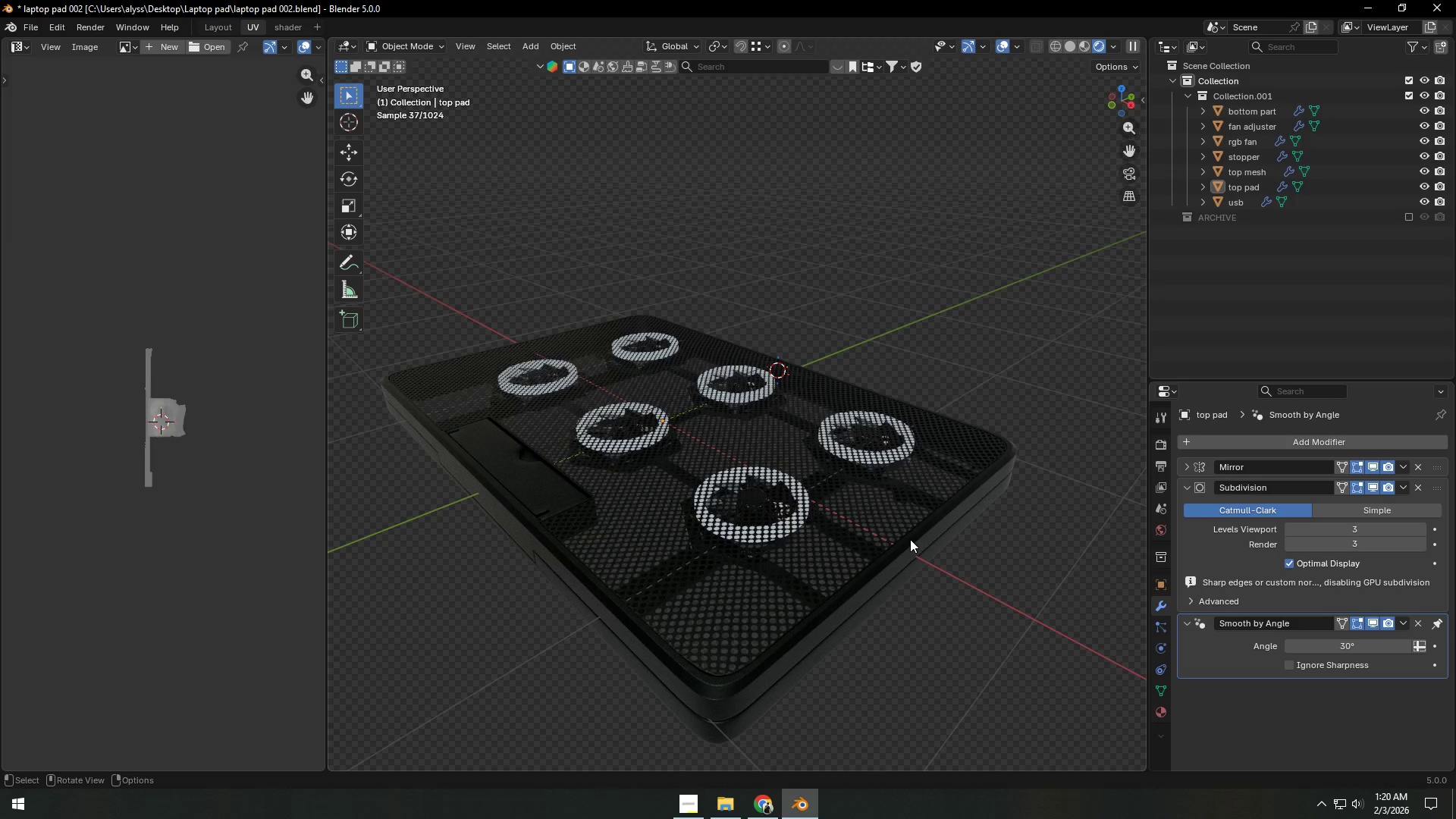 
wait(15.96)
 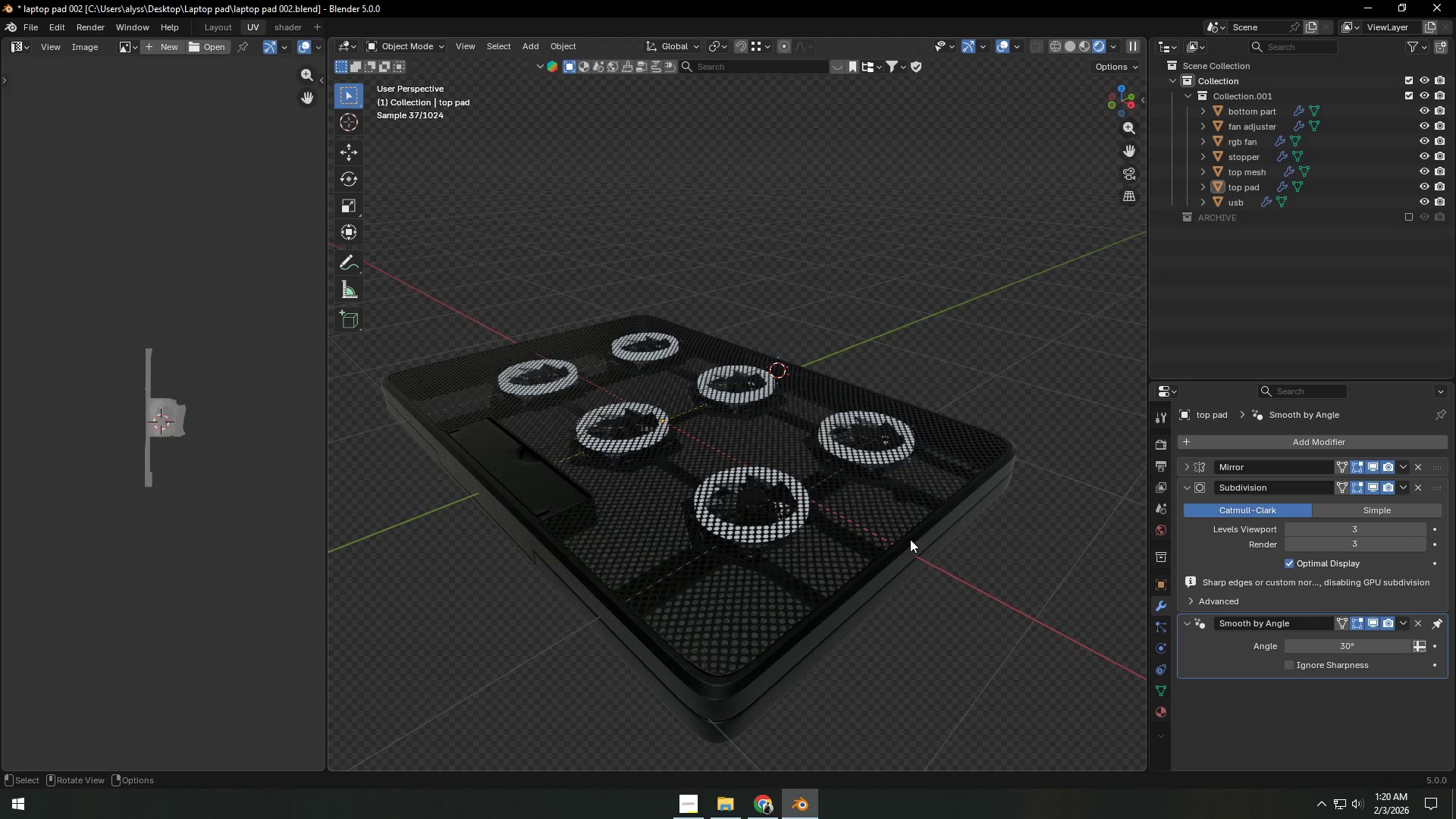 
left_click([1074, 40])
 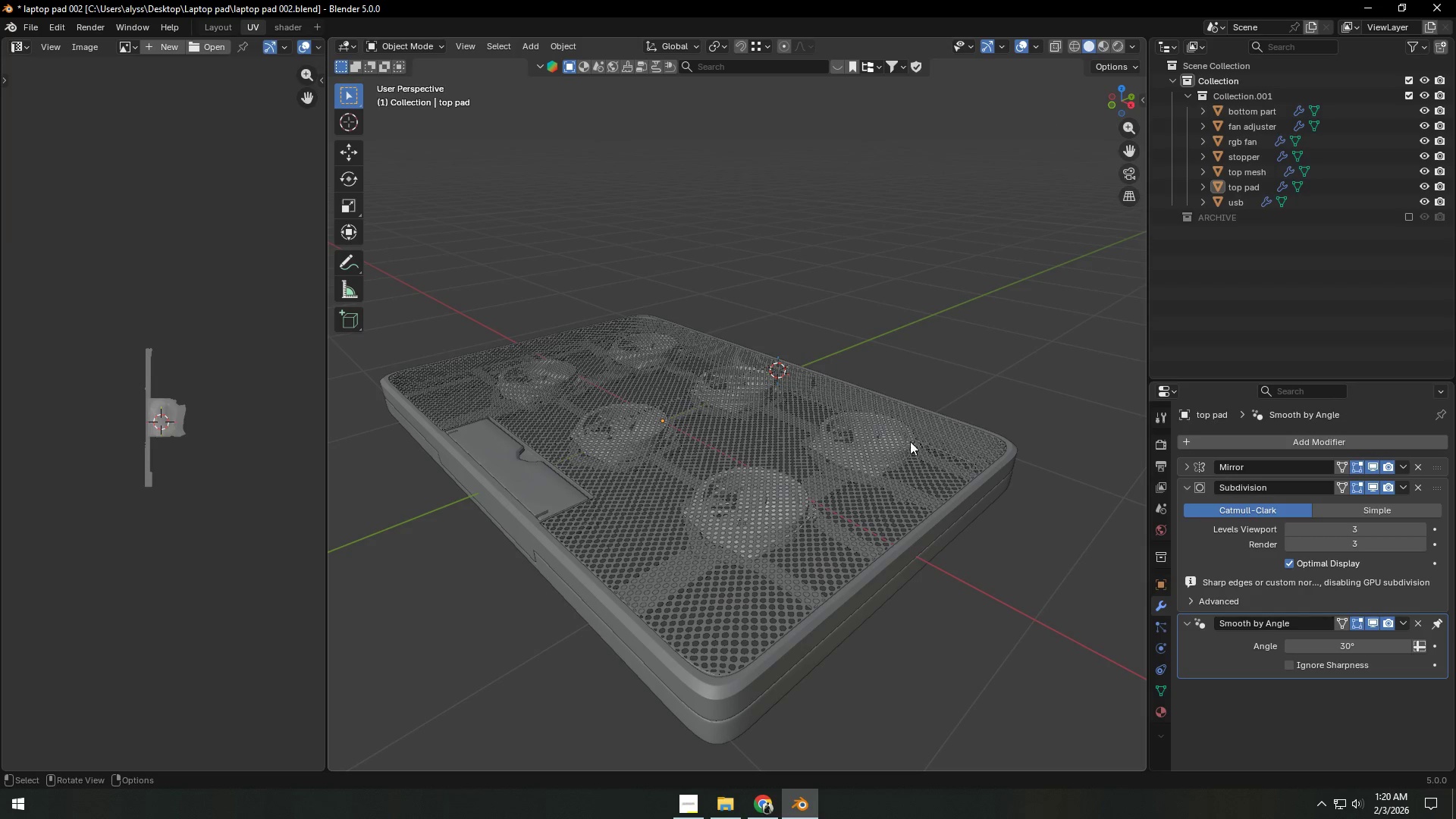 
left_click([879, 504])
 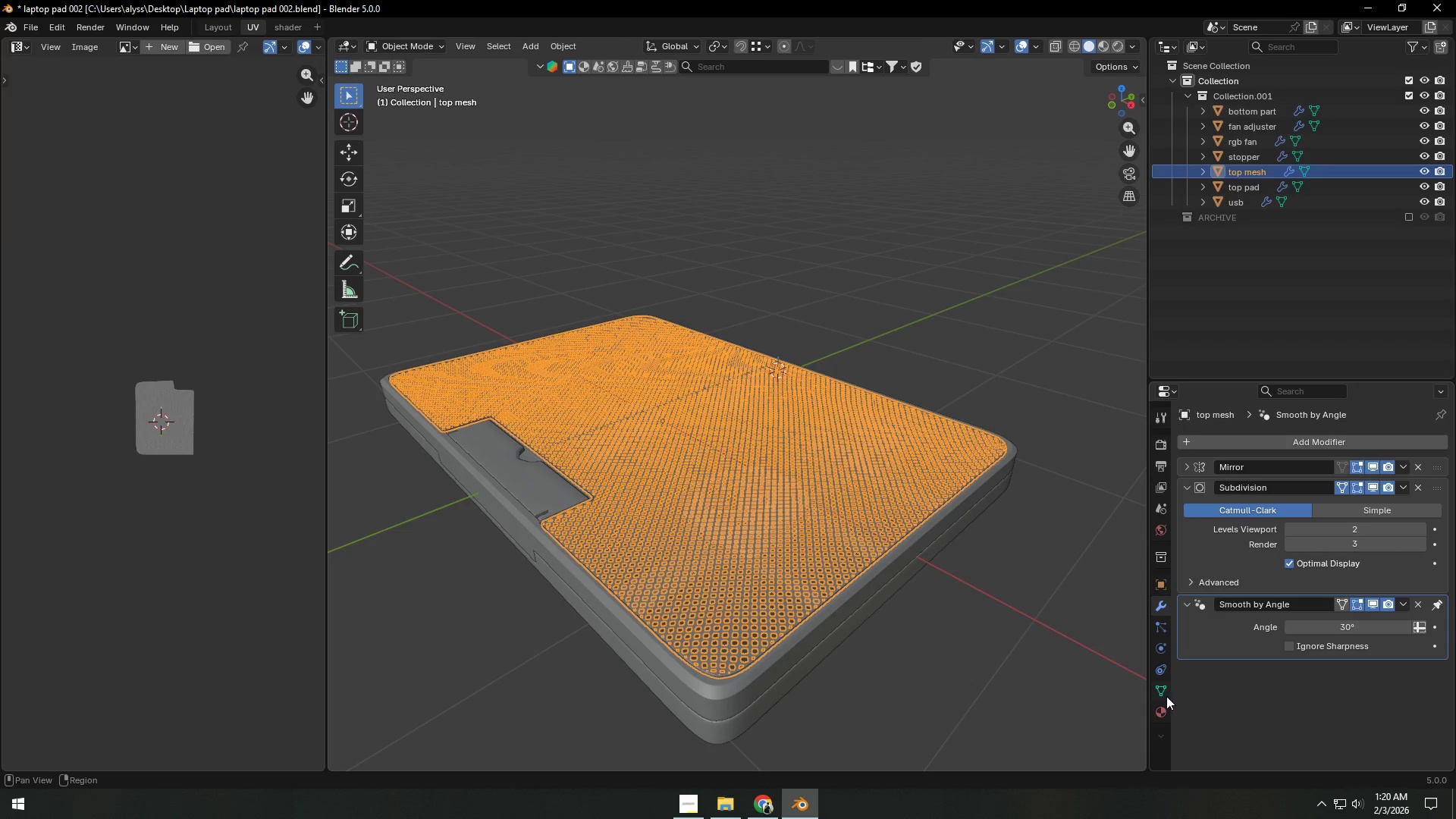 
left_click([1159, 707])
 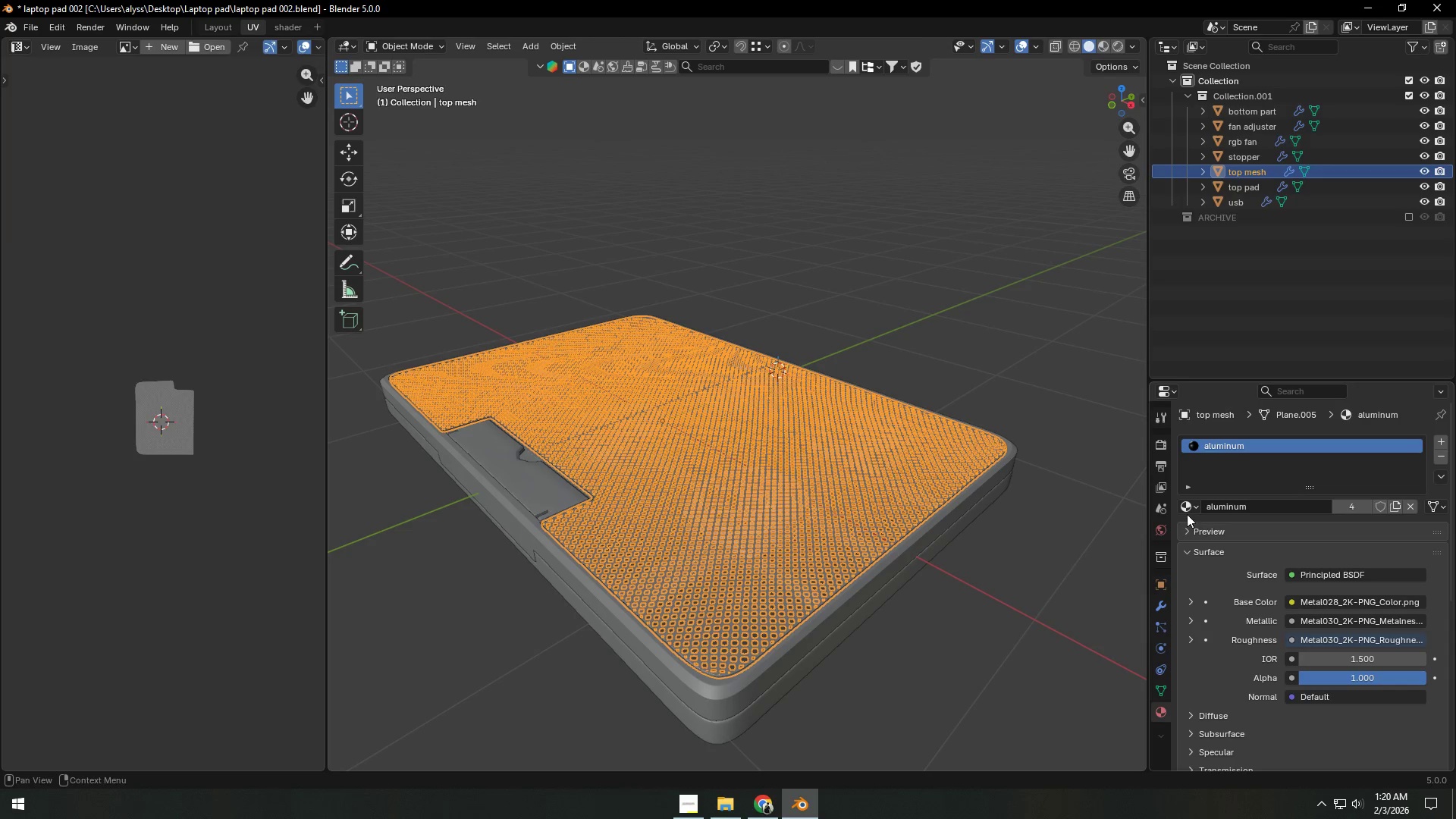 
left_click([1186, 508])
 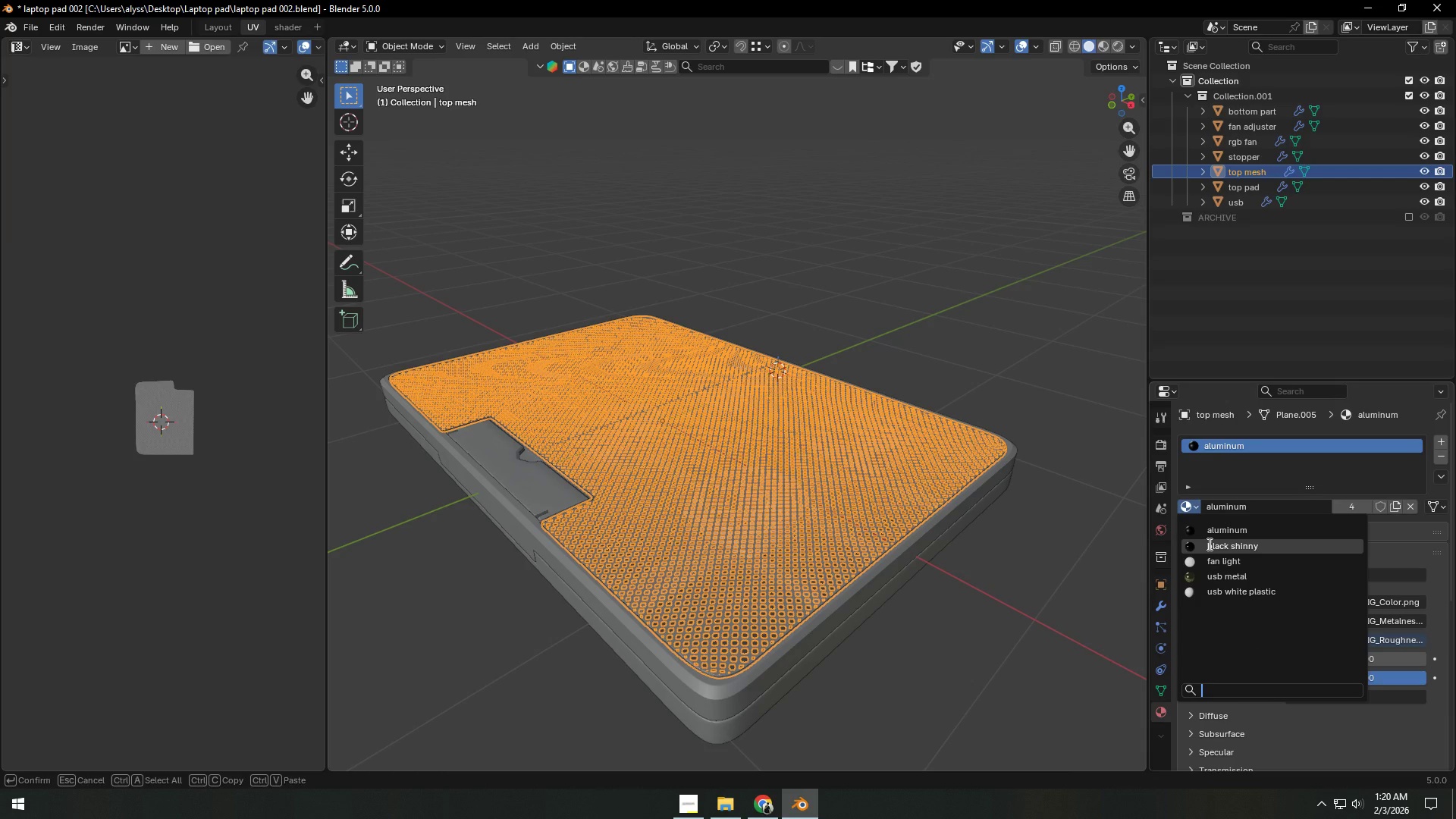 
left_click([1208, 544])
 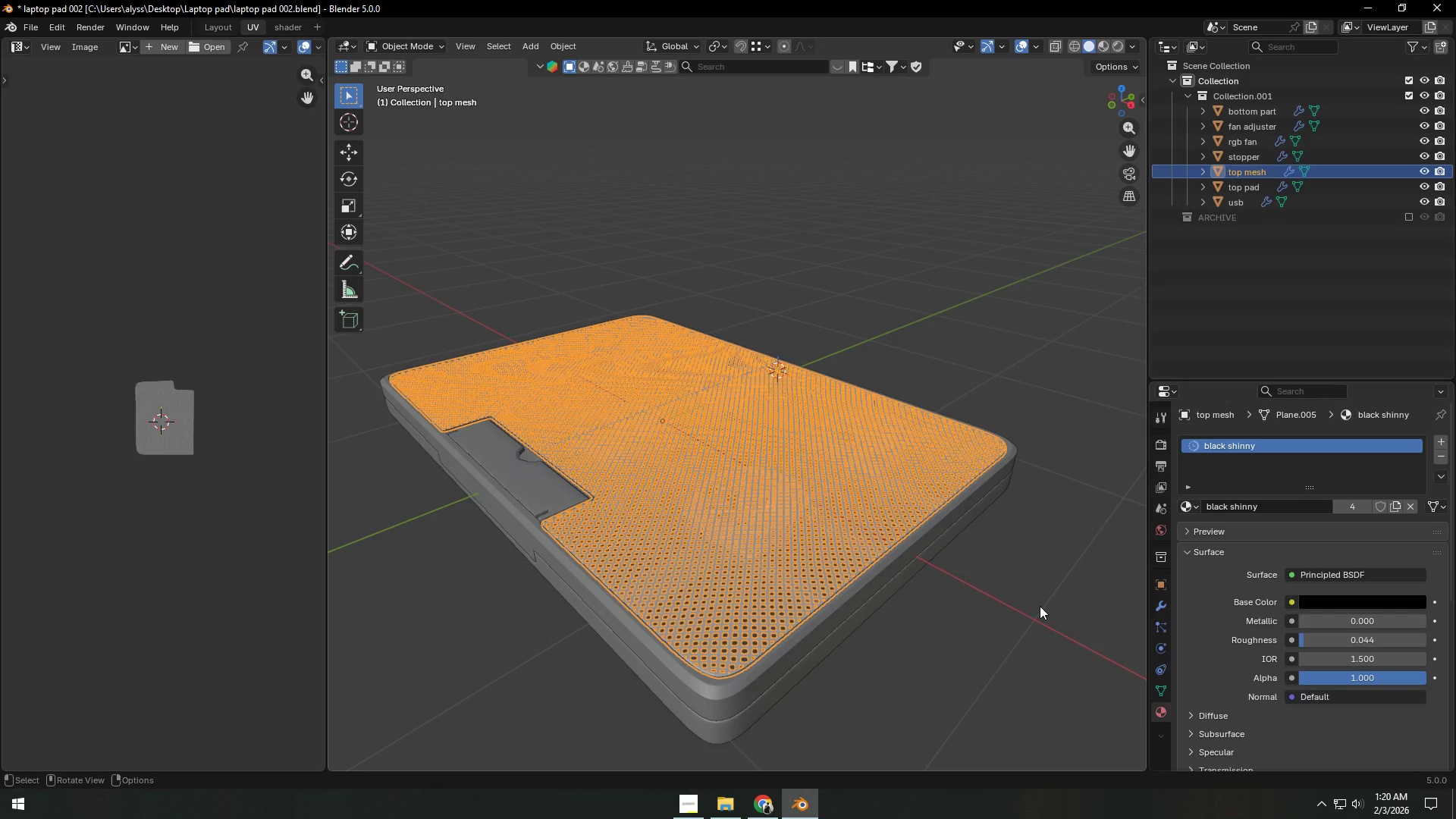 
left_click([1040, 606])
 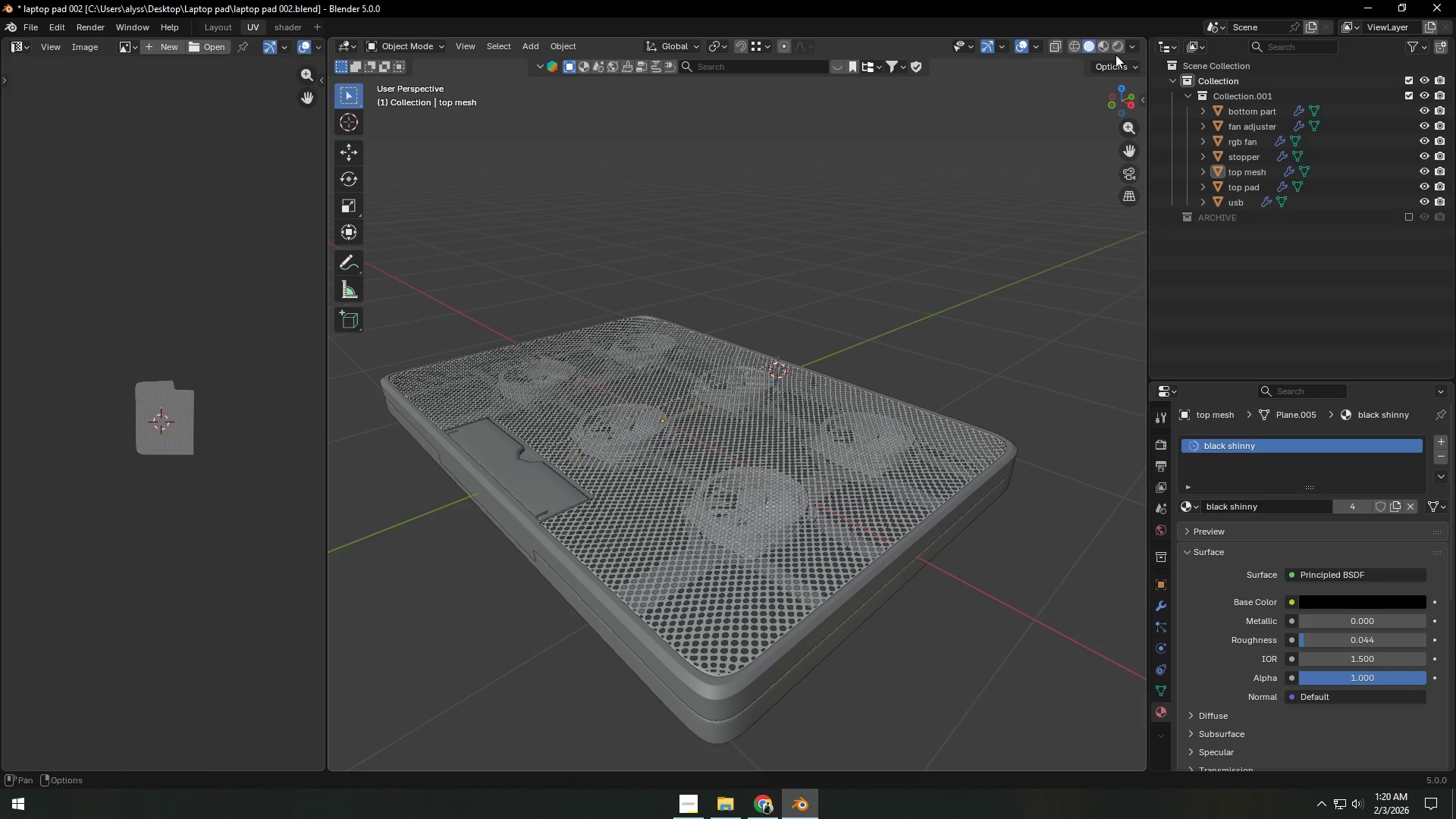 
left_click([1123, 42])
 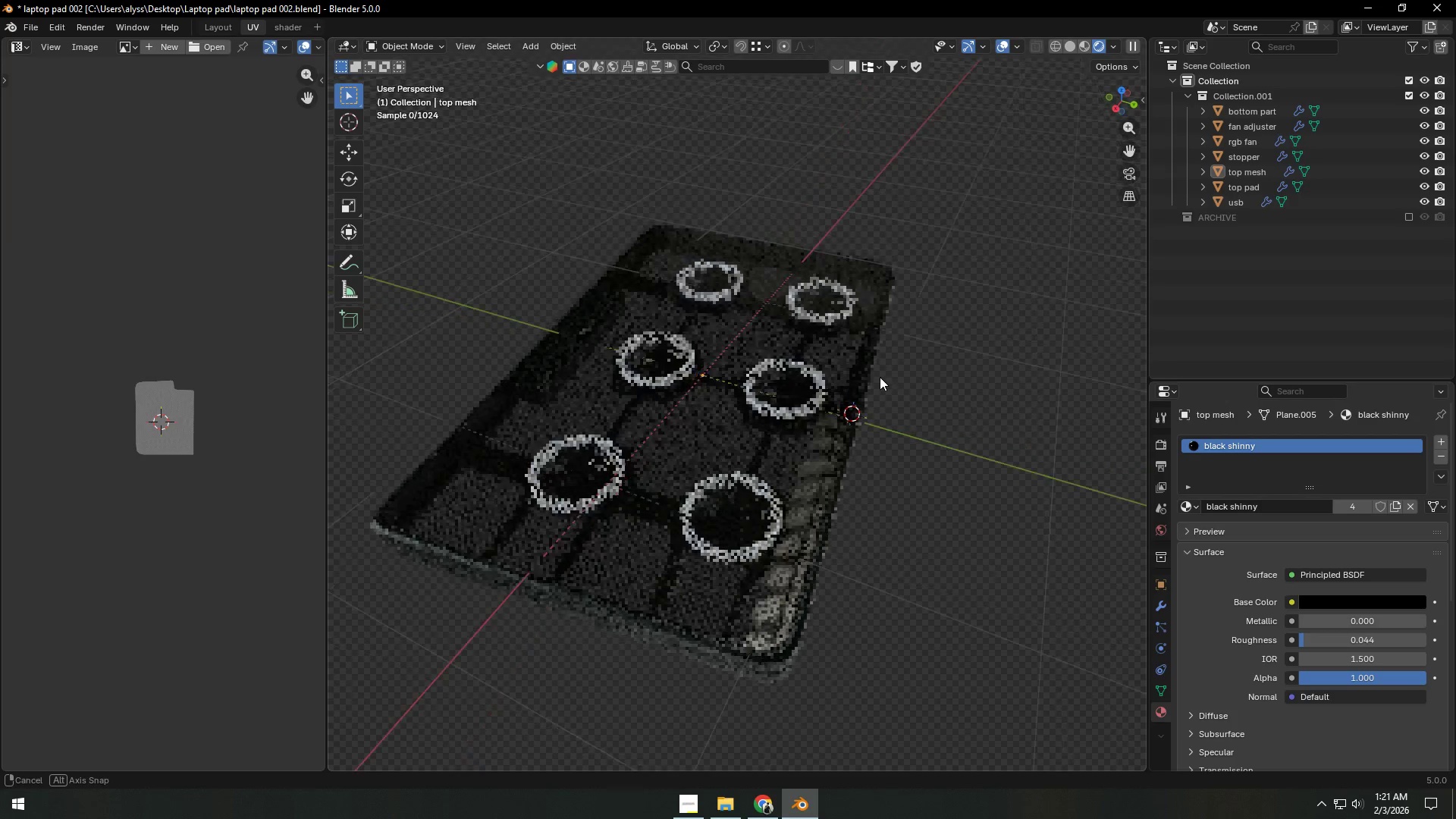 
wait(24.91)
 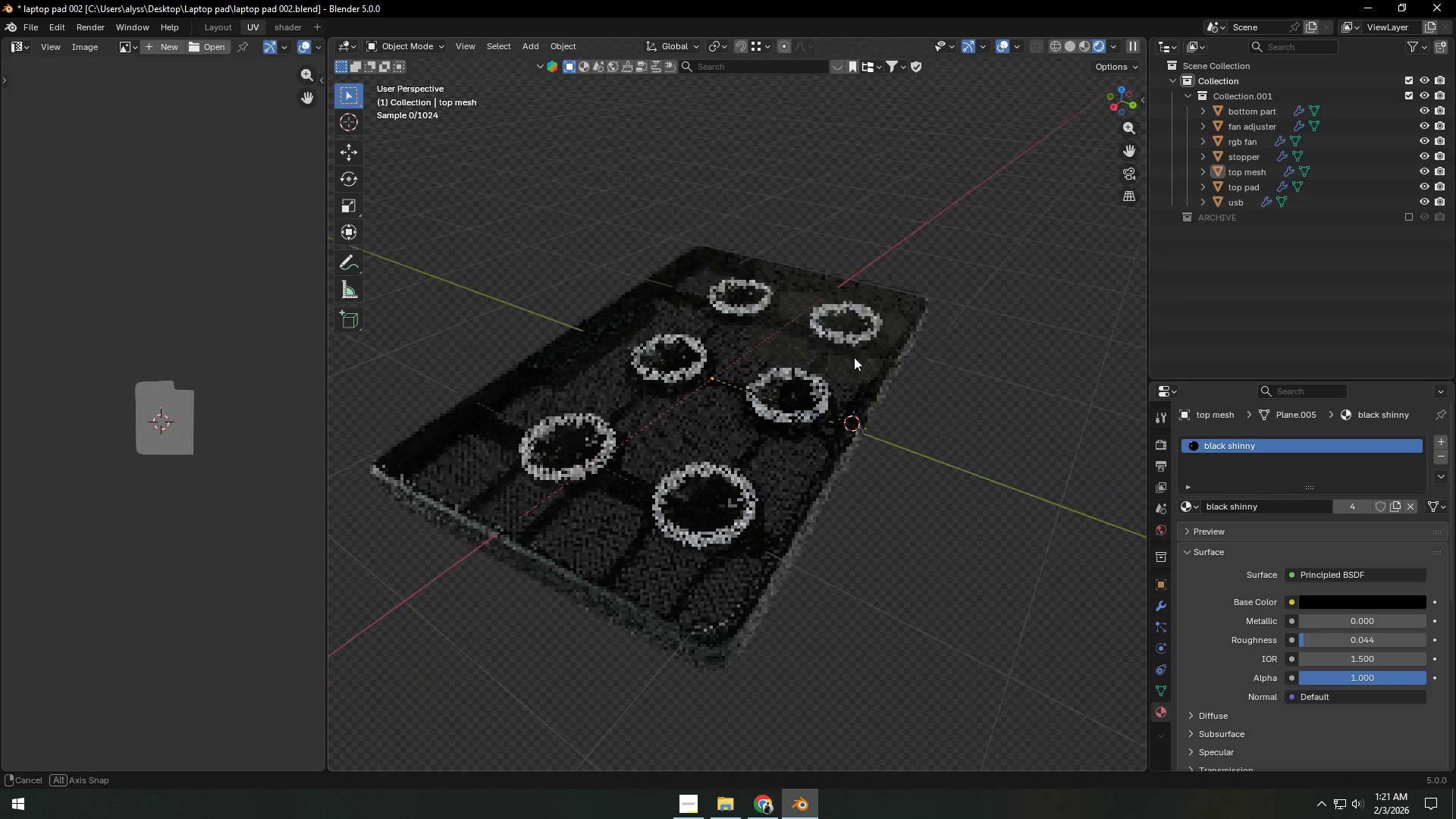 
key(Control+S)
 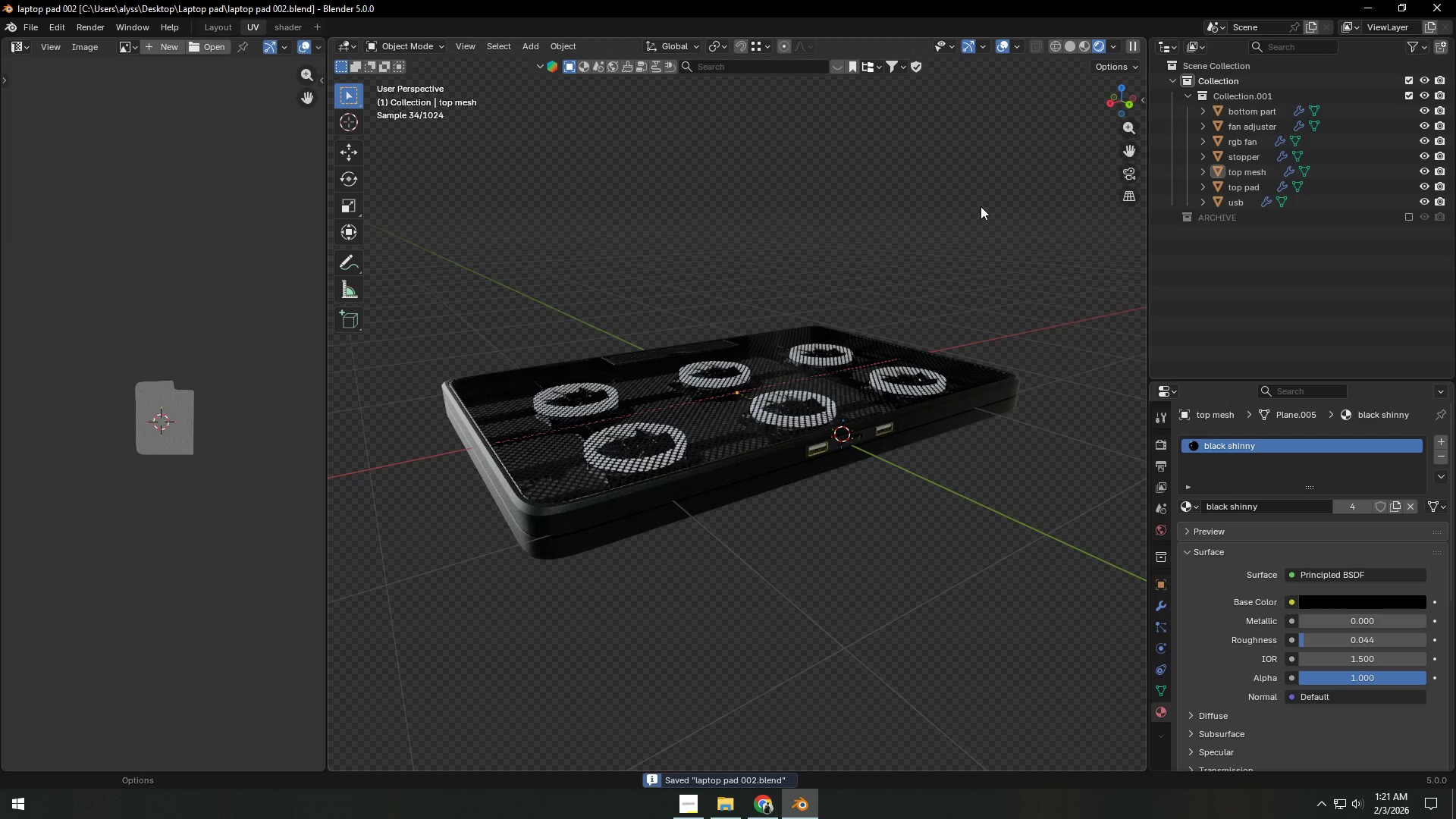 
left_click([1066, 46])
 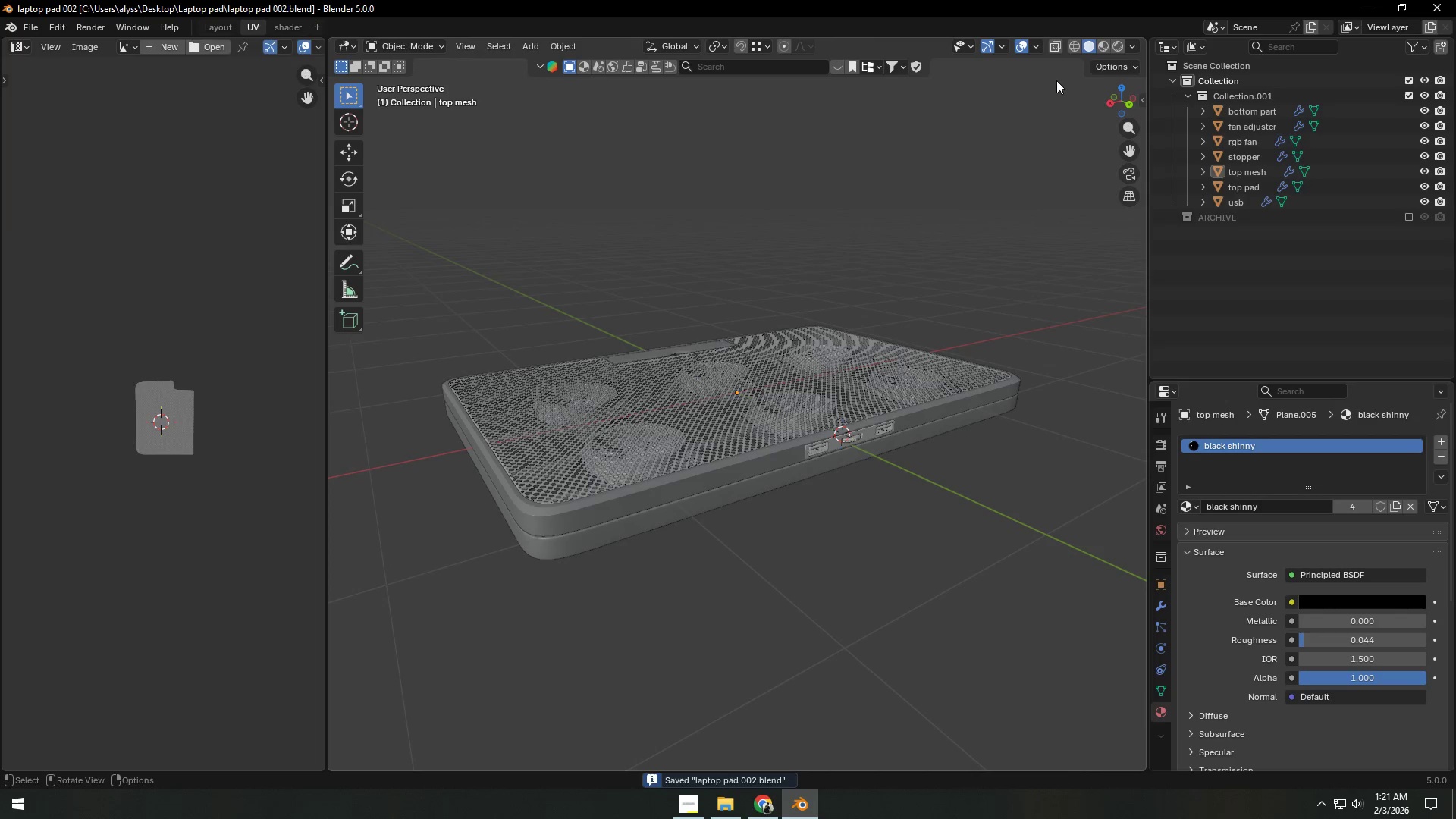 
key(Control+S)
 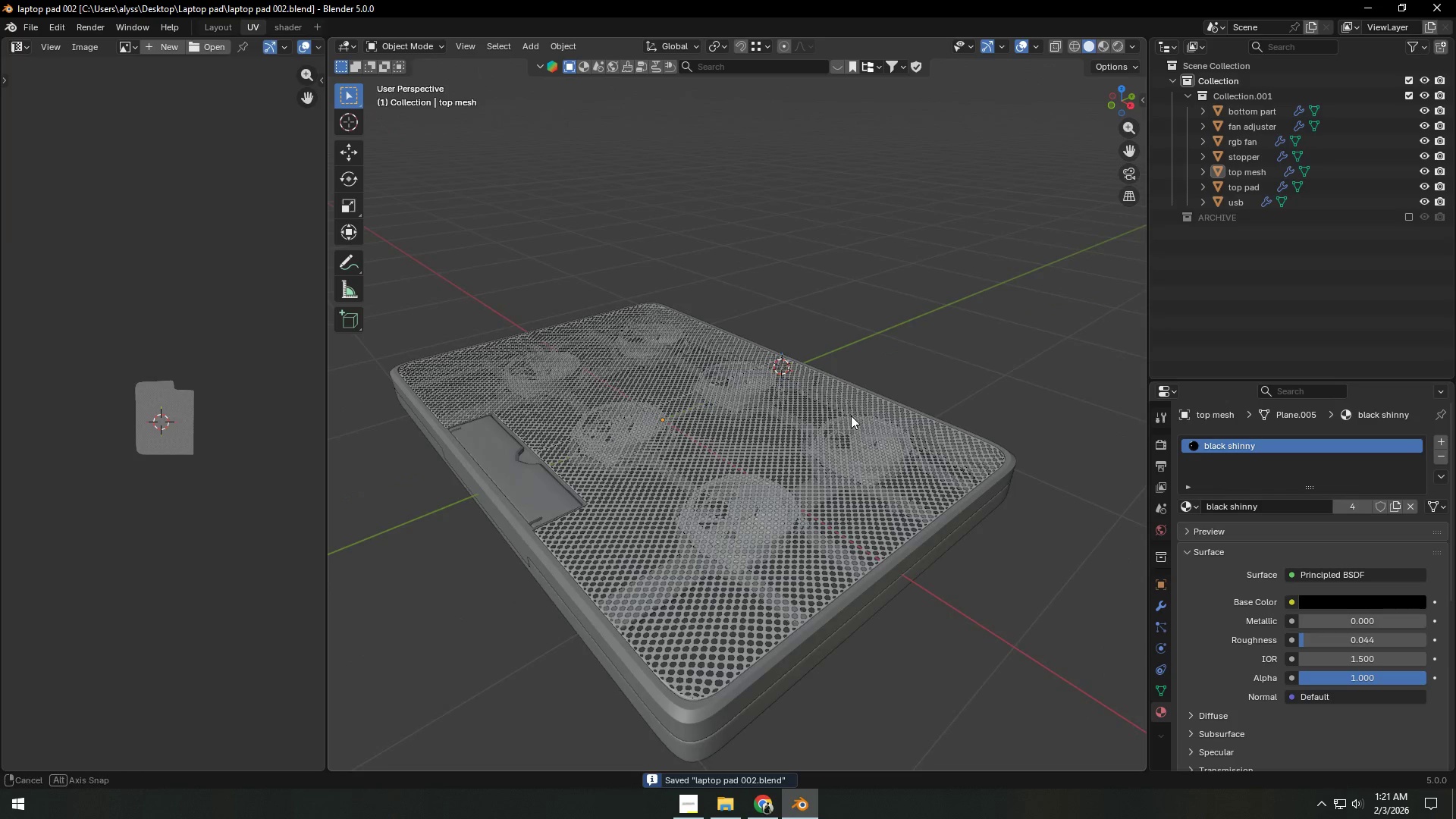 
scroll: coordinate [838, 450], scroll_direction: up, amount: 1.0
 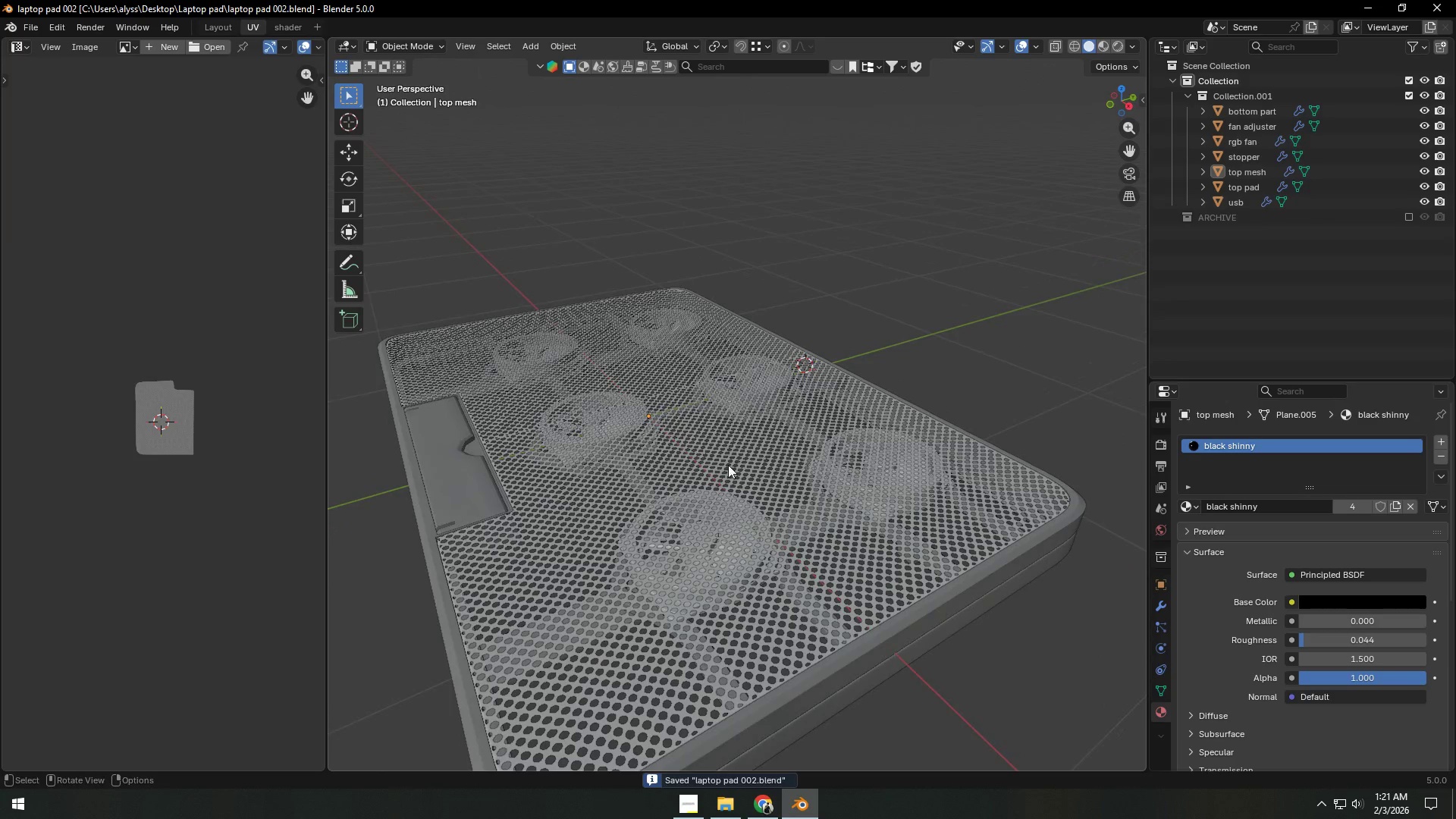 
left_click([464, 488])
 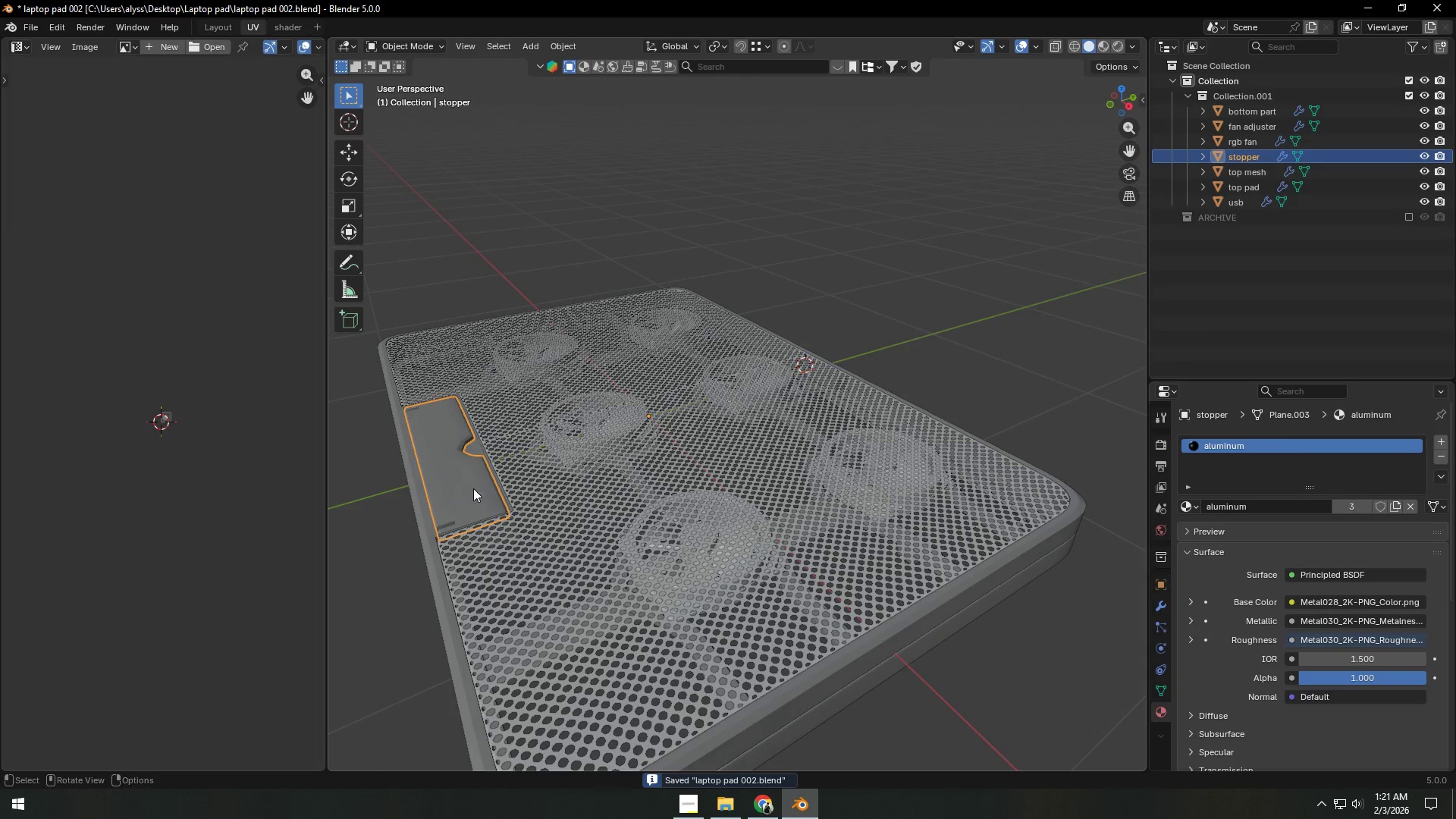 
hold_key(key=ShiftLeft, duration=0.34)
 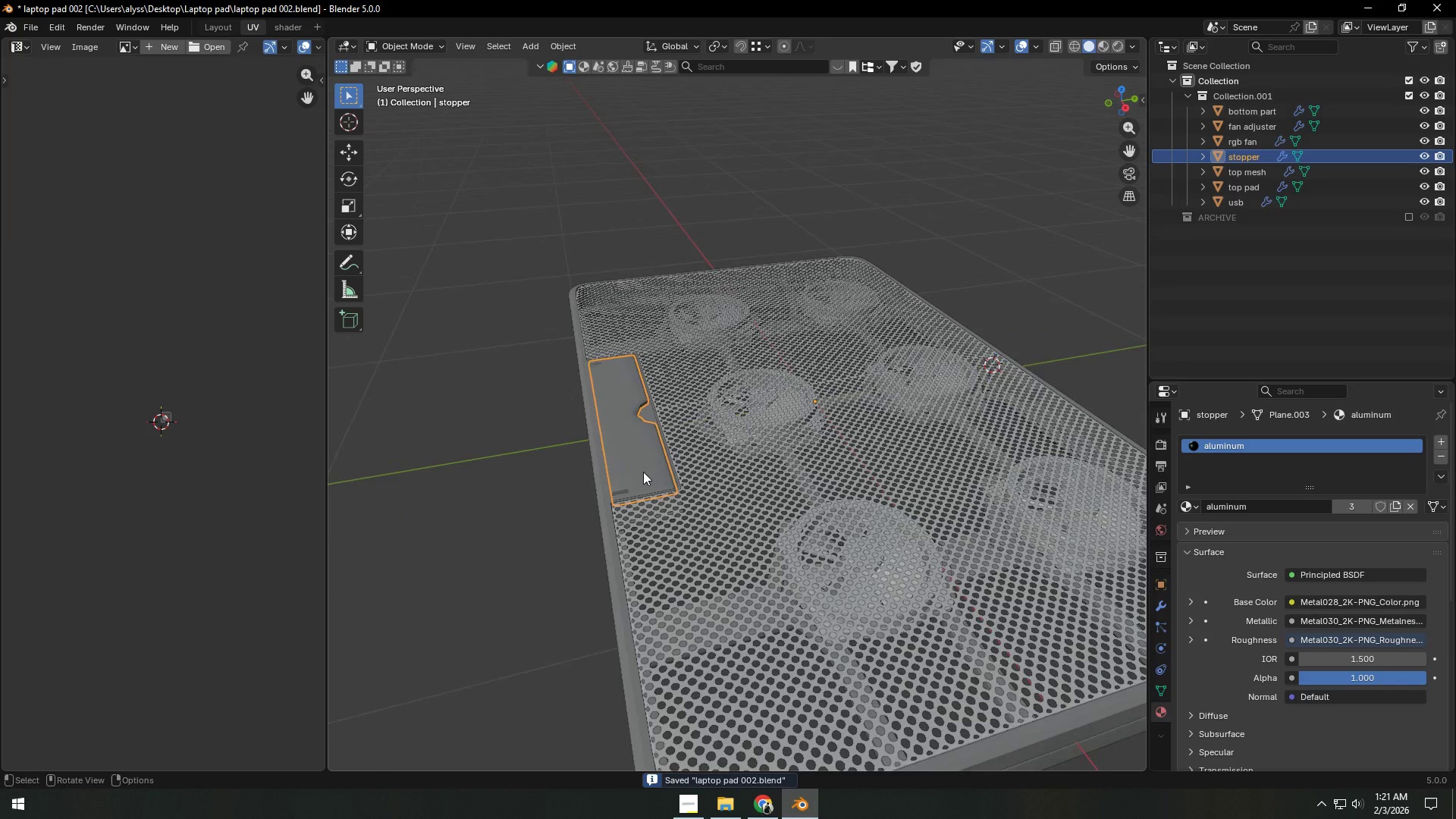 
hold_key(key=ShiftLeft, duration=0.44)
 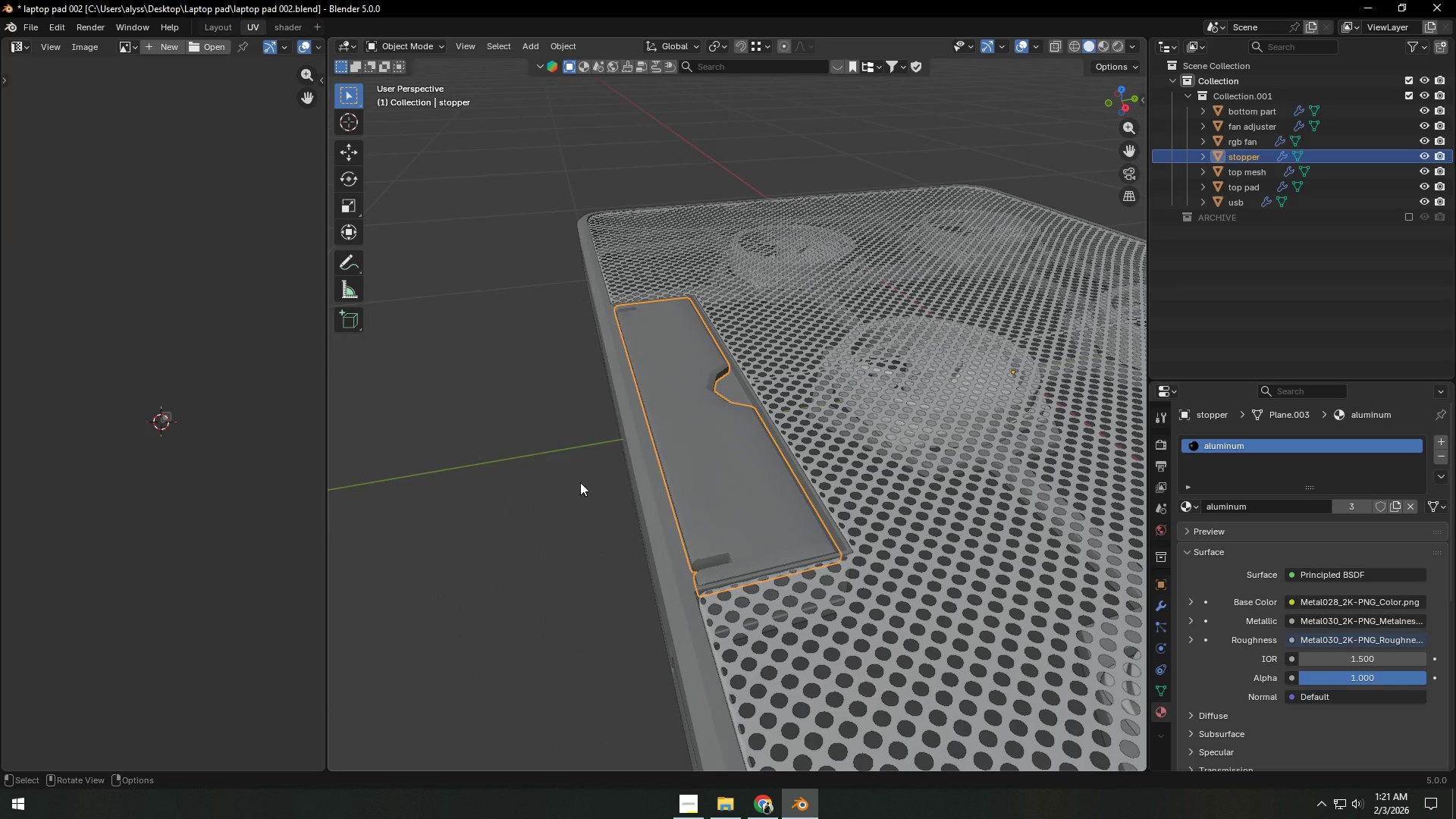 
scroll: coordinate [643, 472], scroll_direction: up, amount: 3.0
 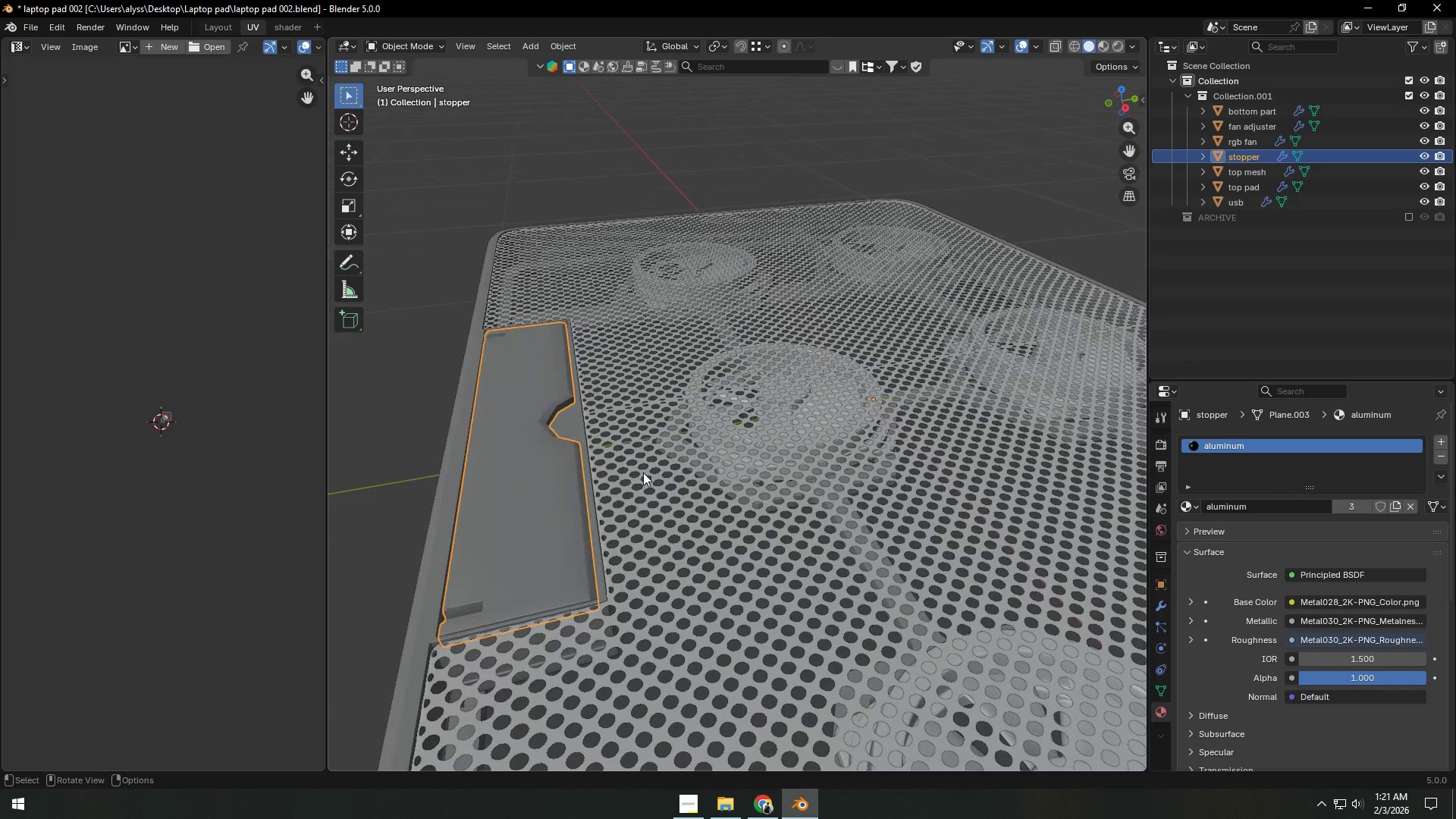 
left_click([542, 482])
 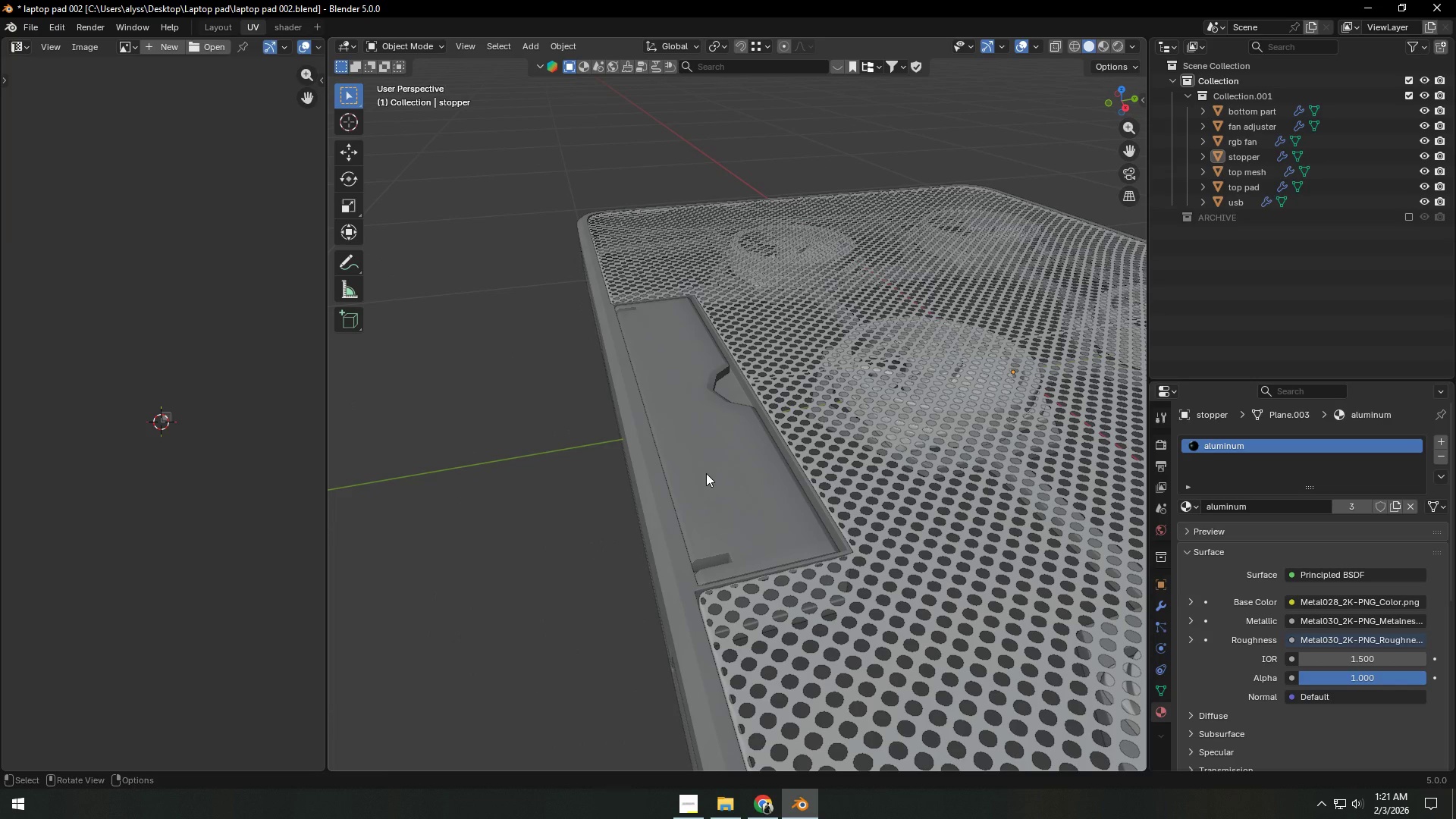 
left_click([706, 473])
 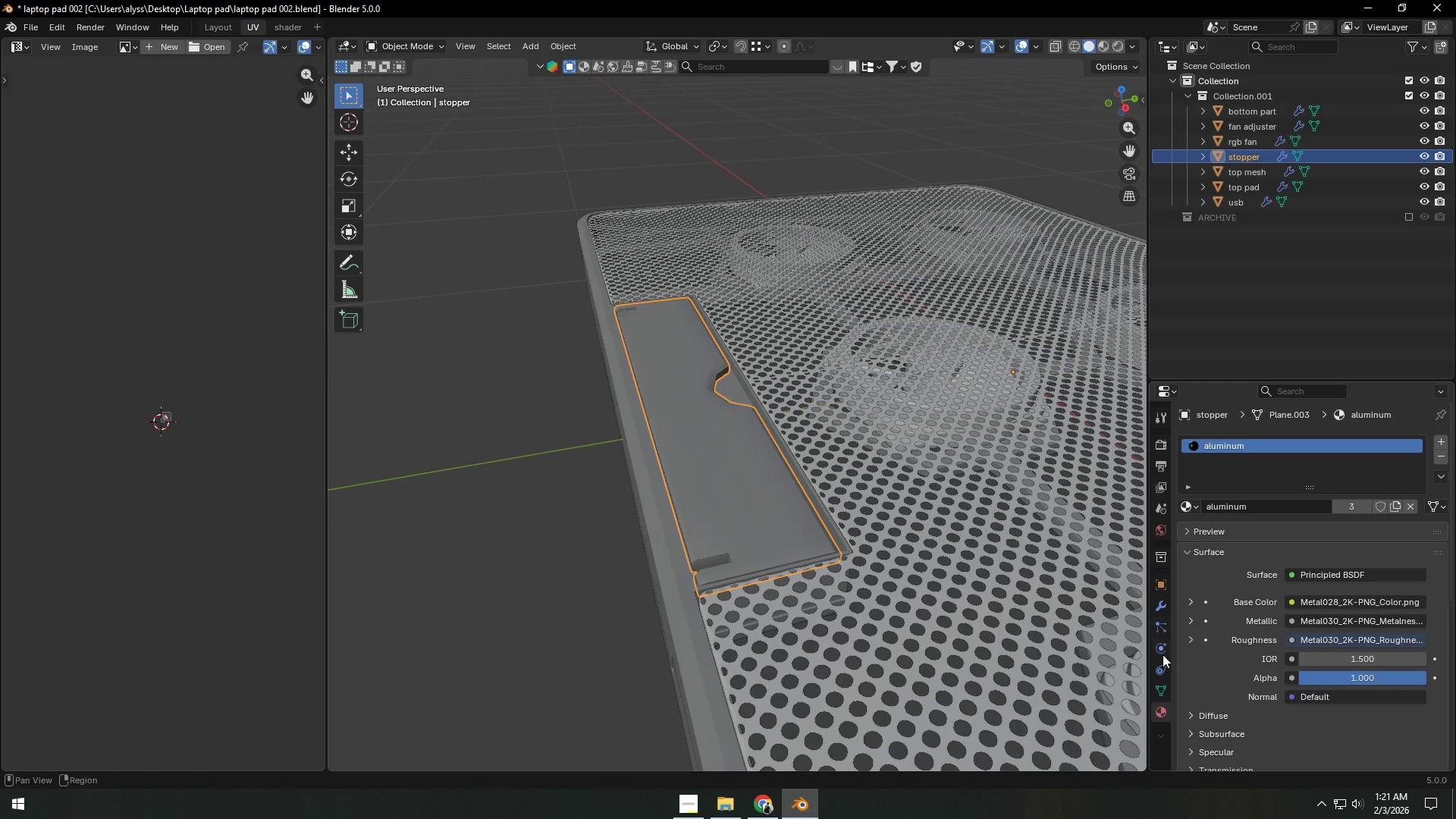 
left_click([1159, 609])
 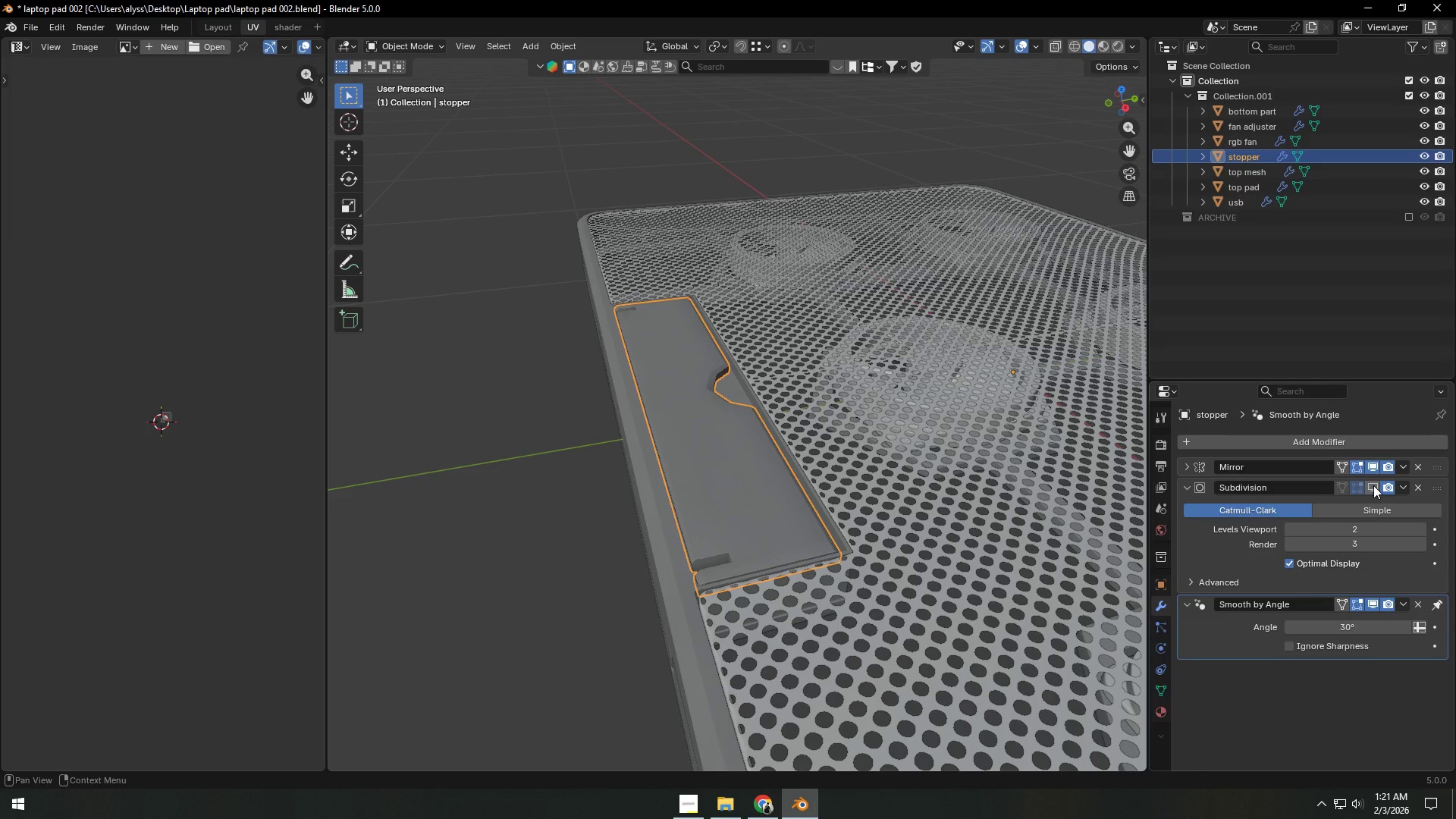 
left_click([1373, 485])
 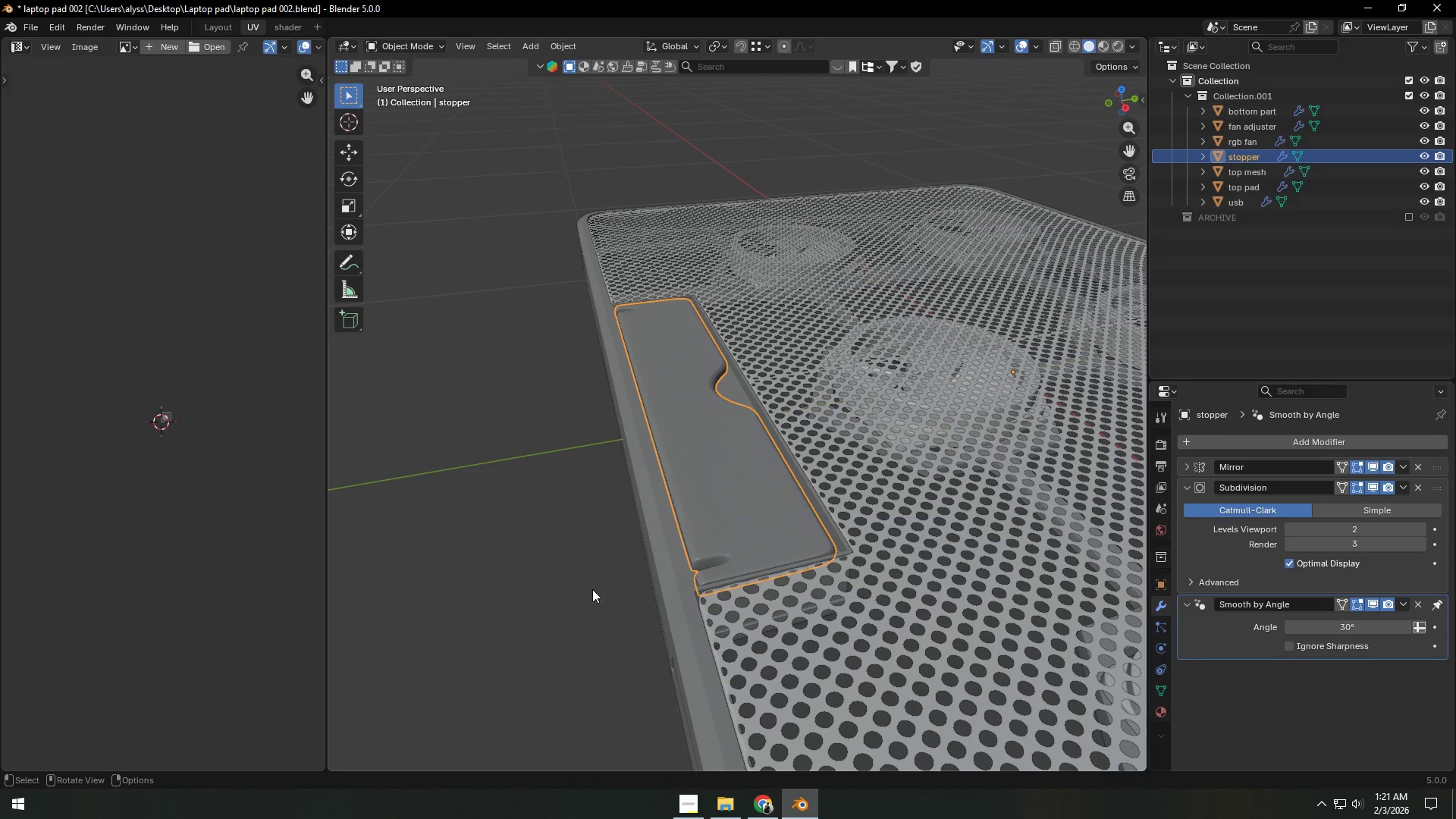 
left_click([550, 582])
 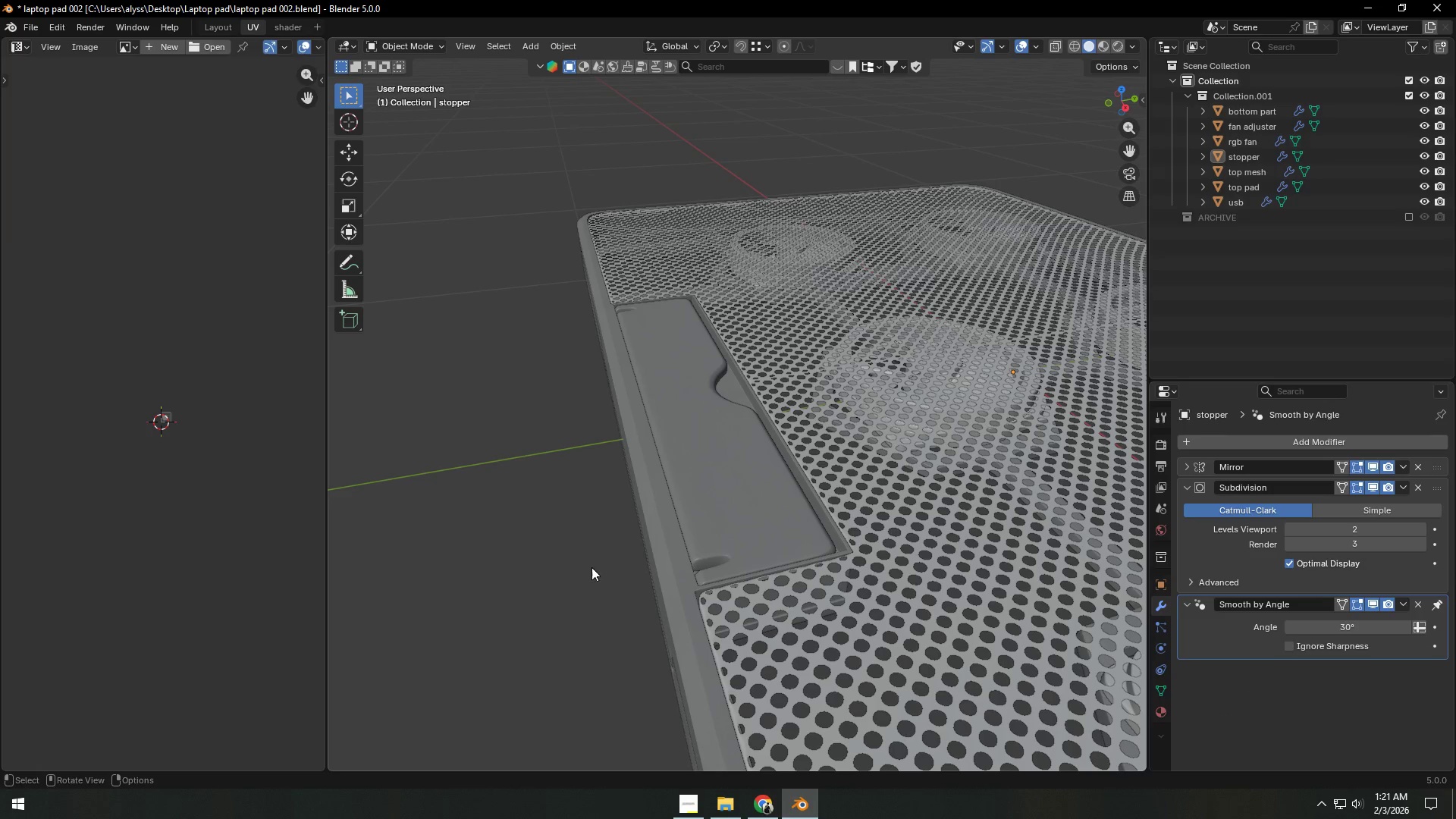 
left_click([665, 554])
 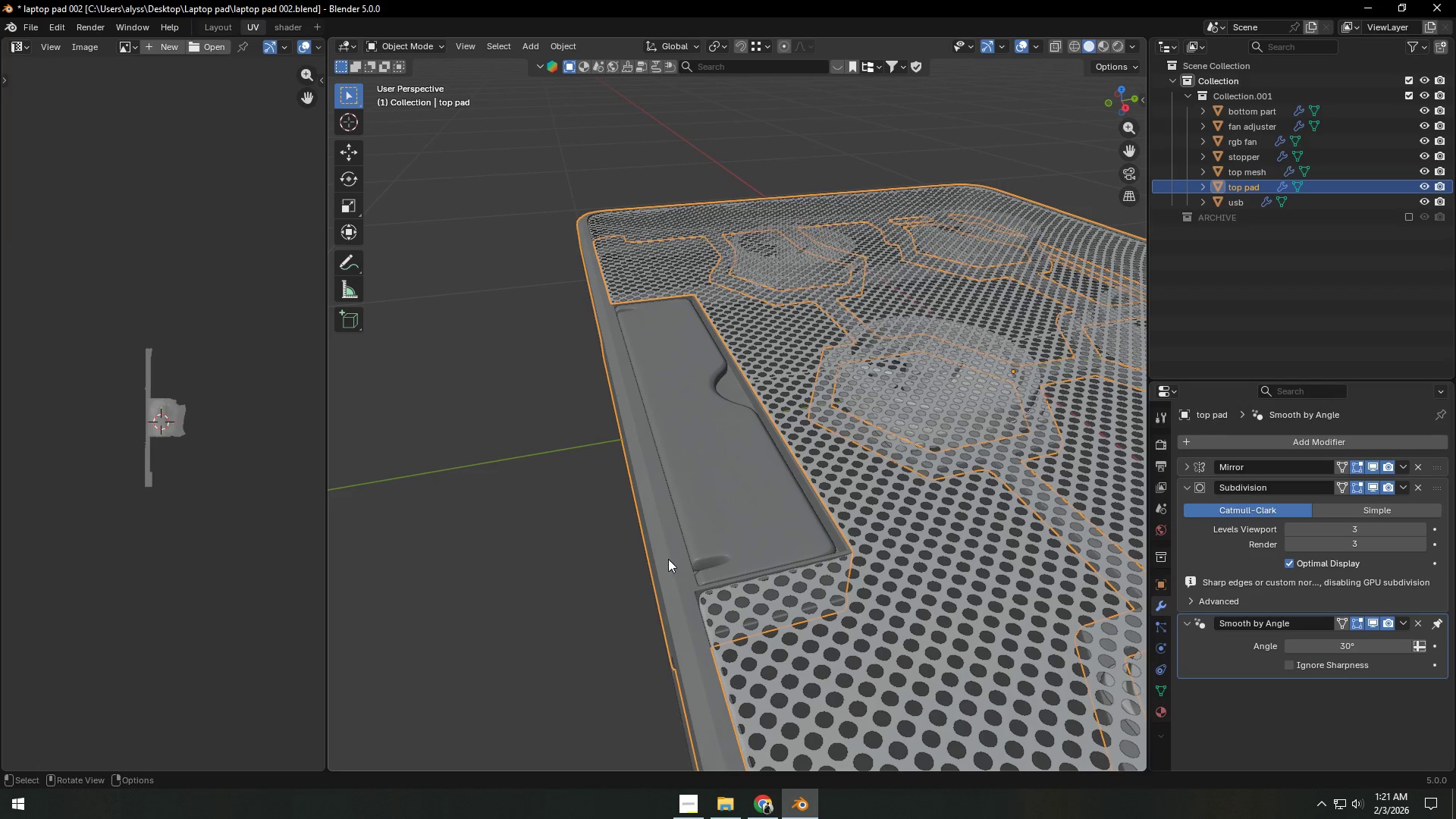 
scroll: coordinate [662, 579], scroll_direction: down, amount: 3.0
 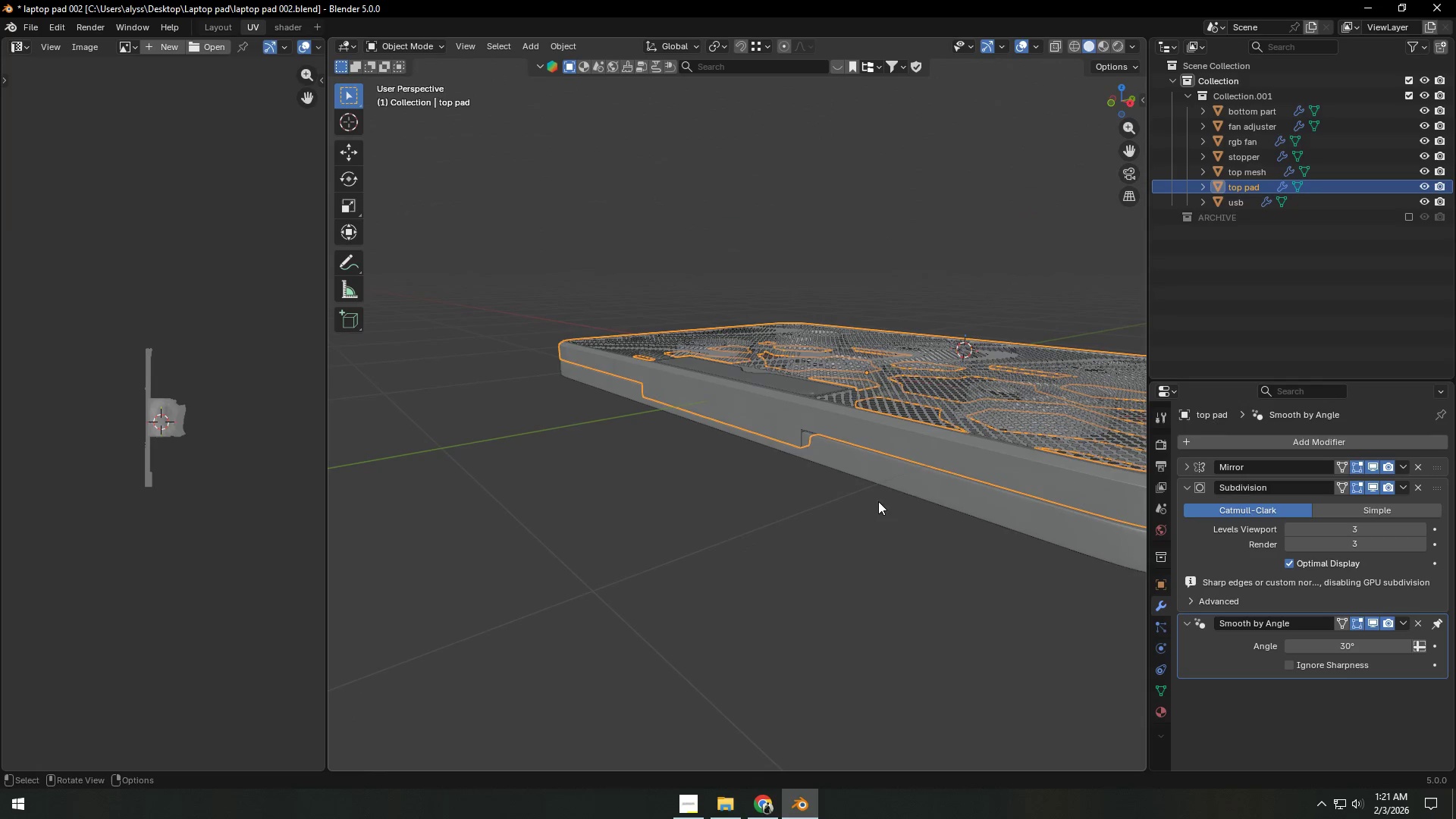 
left_click([911, 479])
 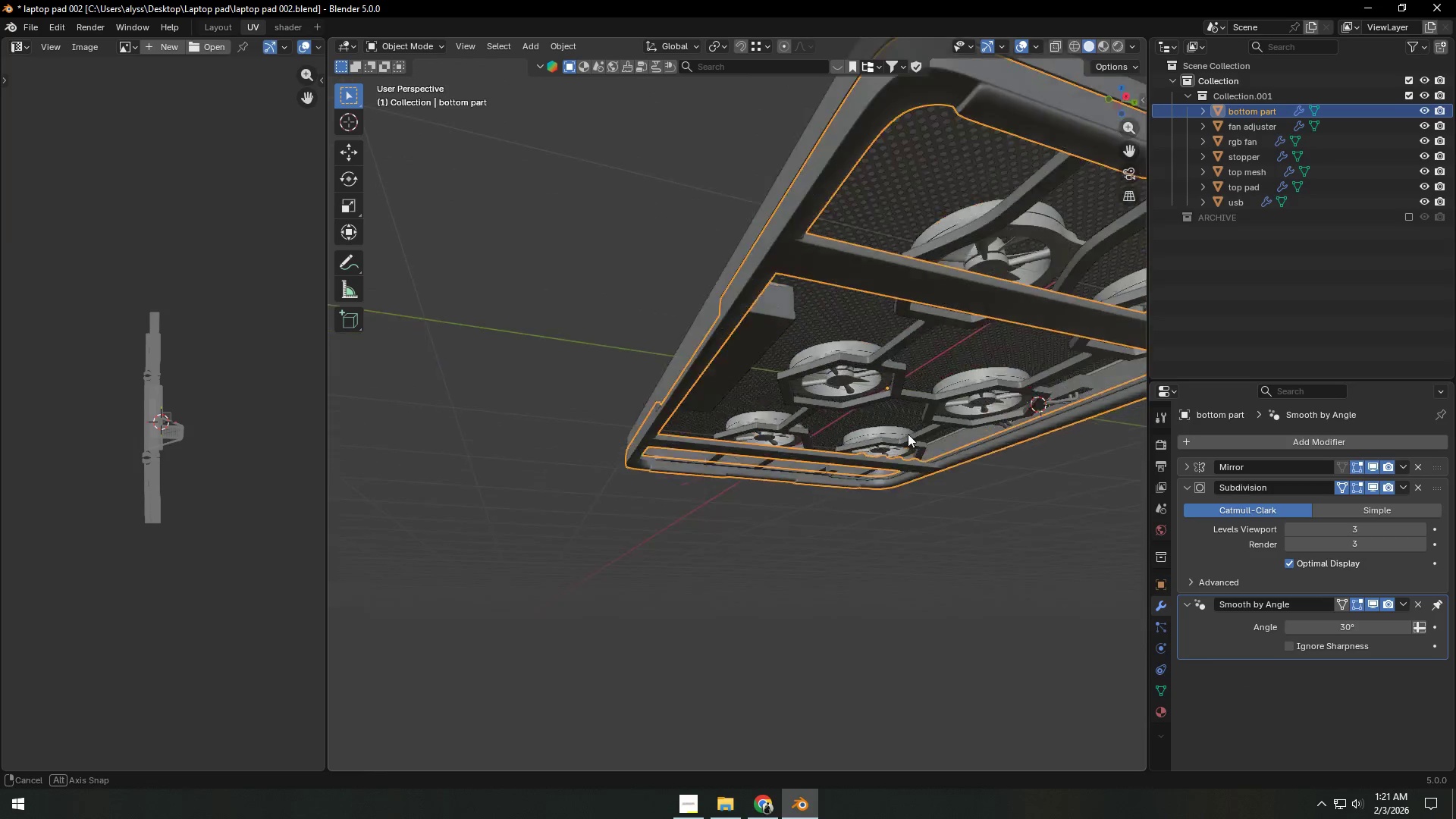 
left_click([861, 374])
 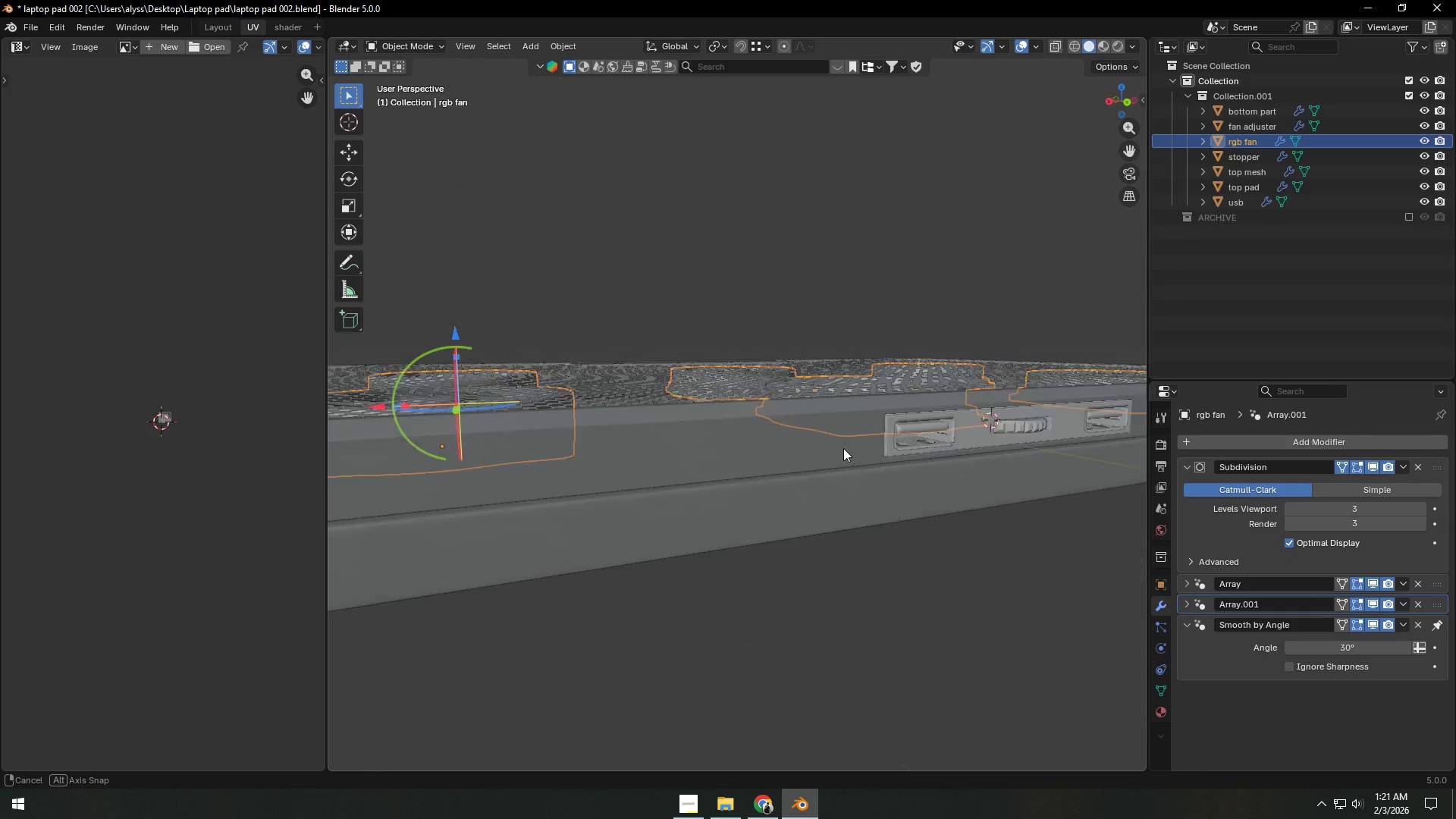 
left_click([863, 488])
 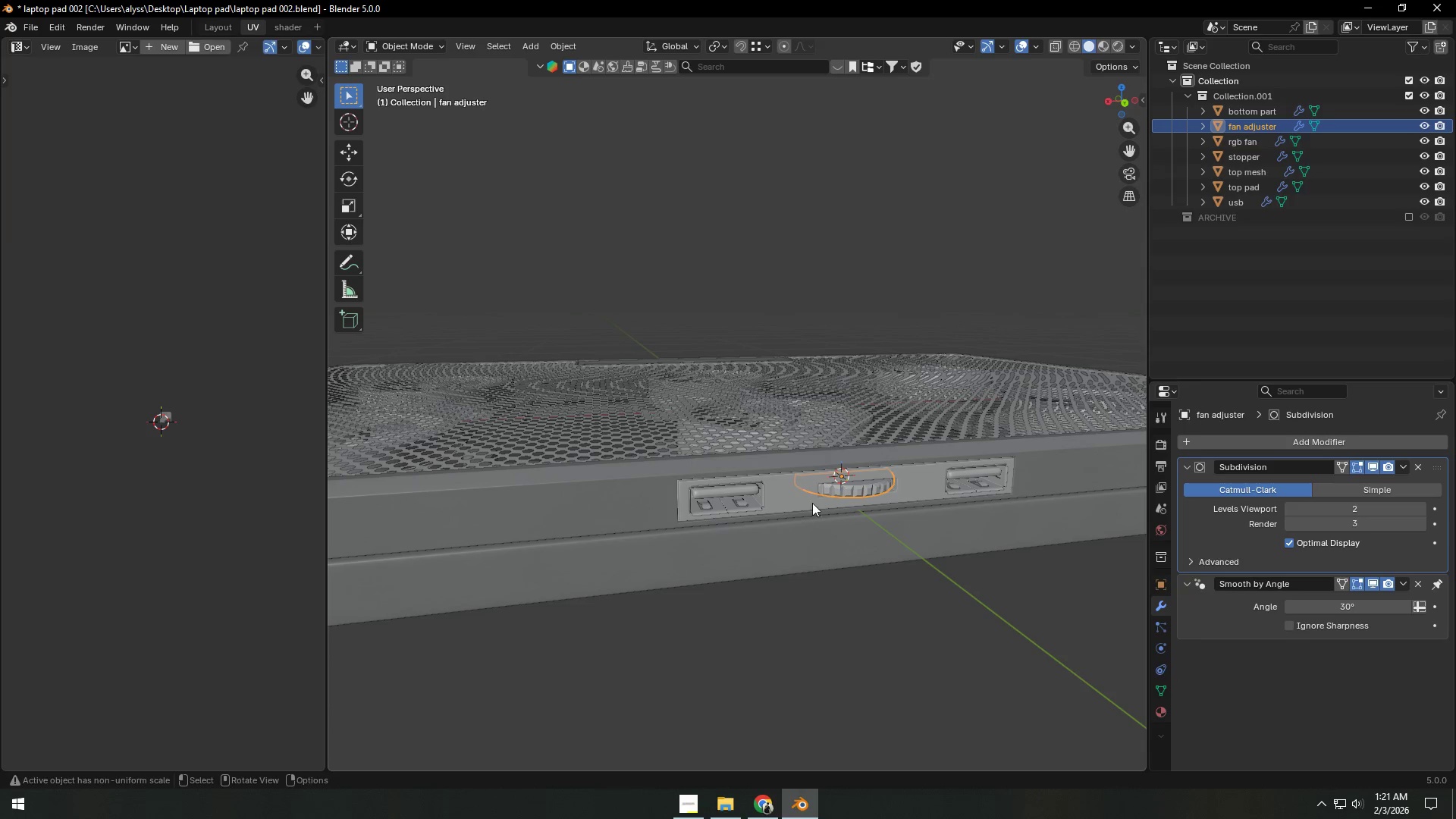 
left_click([753, 504])
 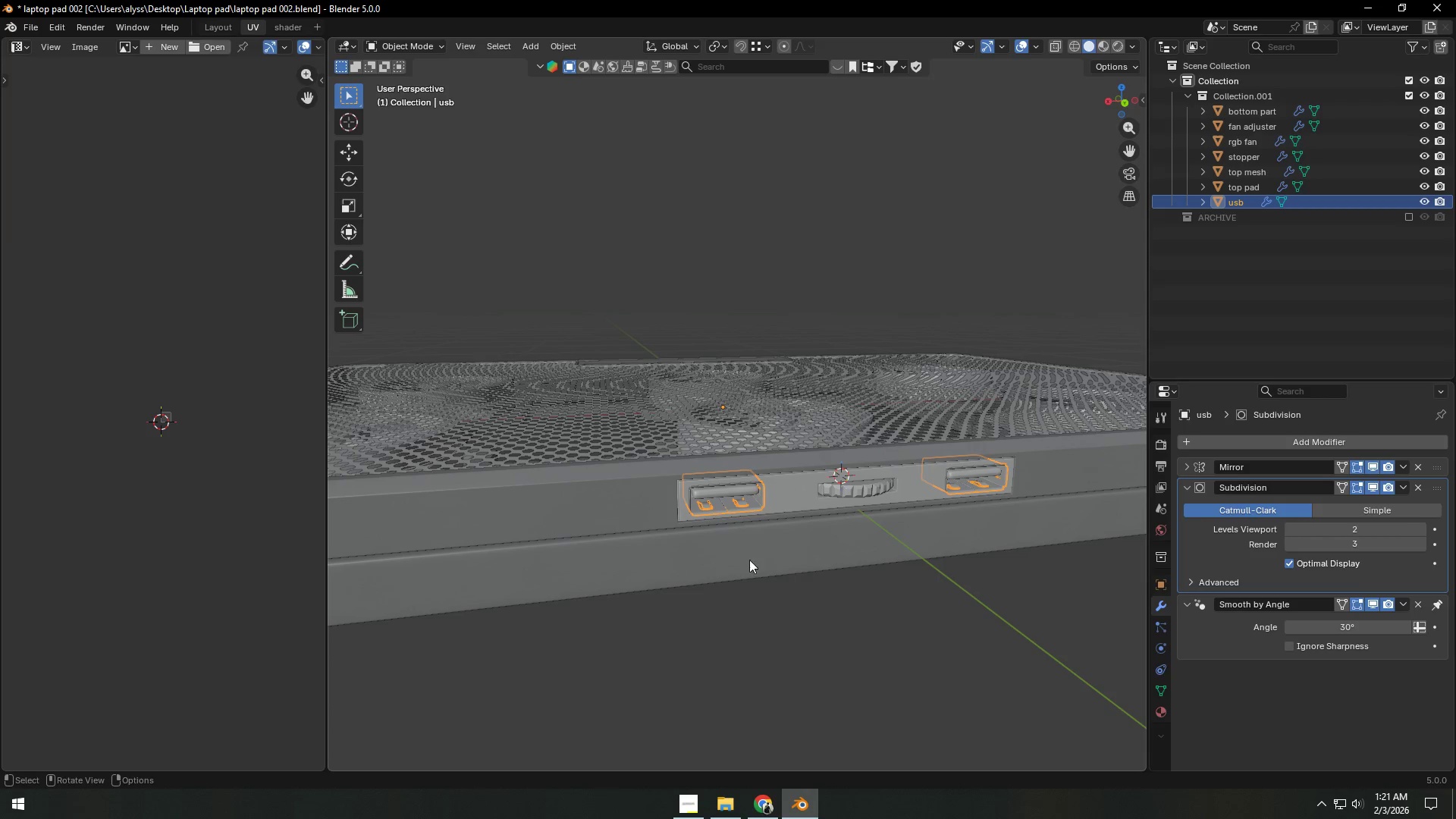 
left_click([753, 609])
 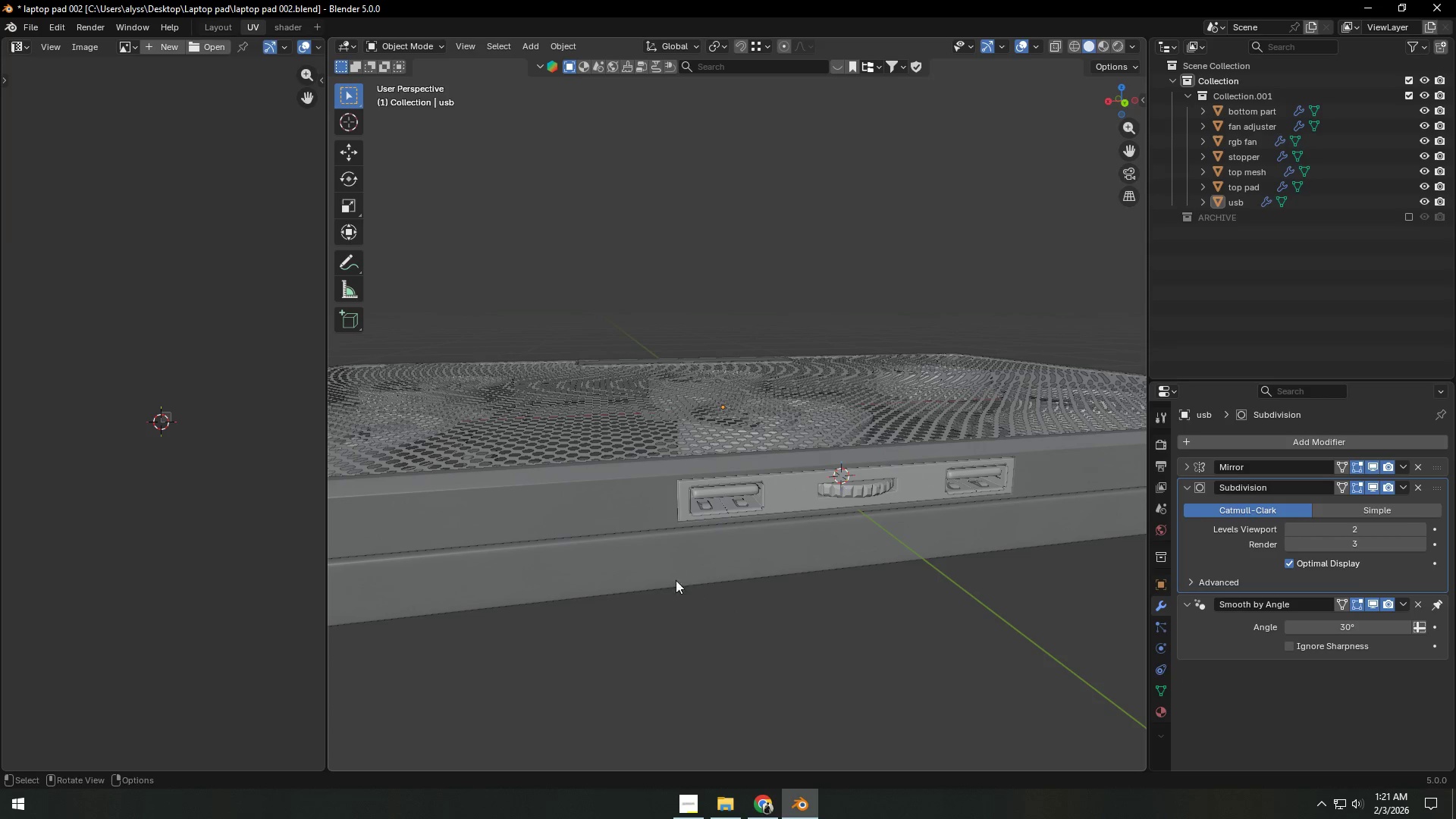 
scroll: coordinate [655, 565], scroll_direction: down, amount: 2.0
 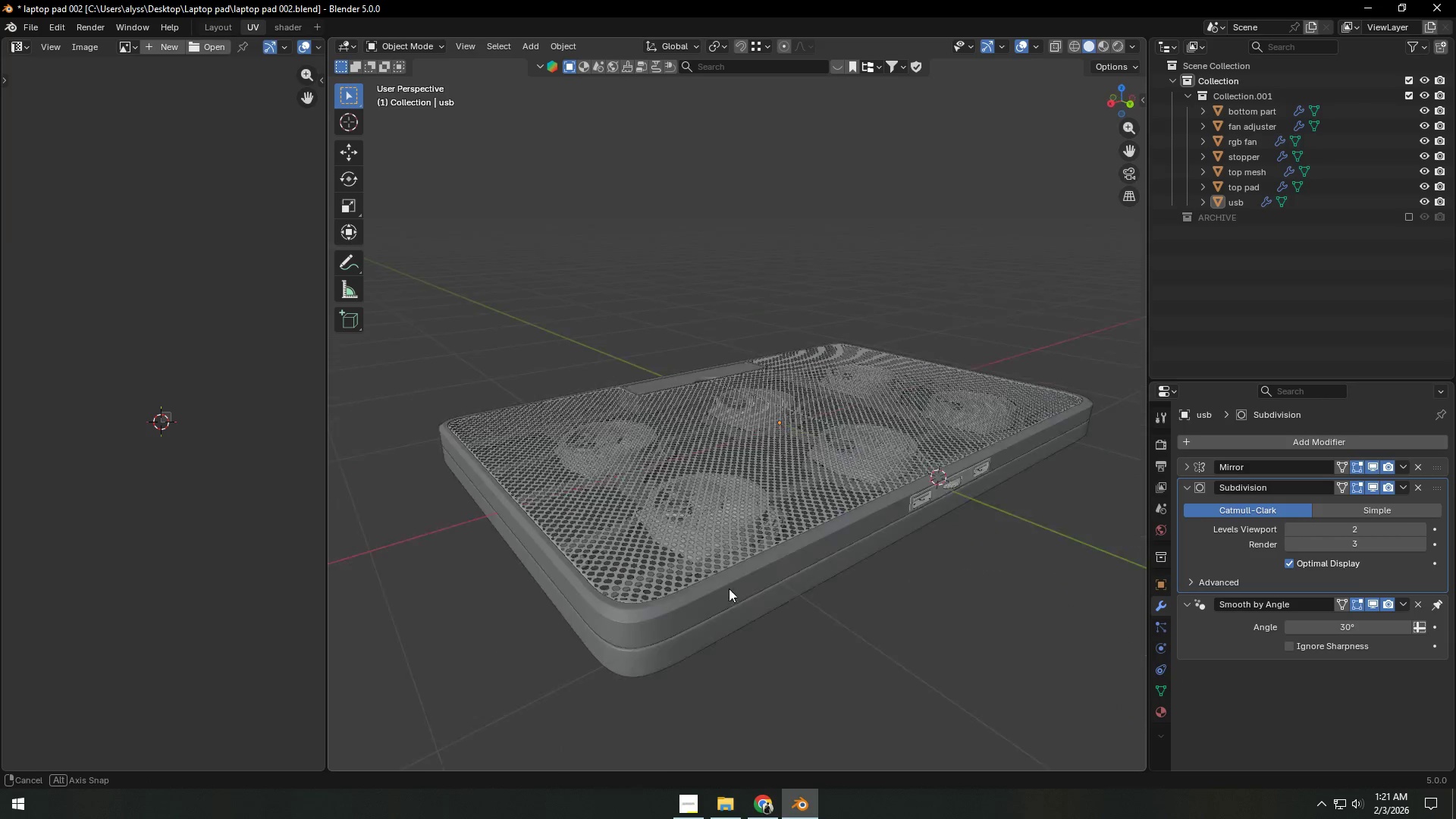 
key(Control+S)
 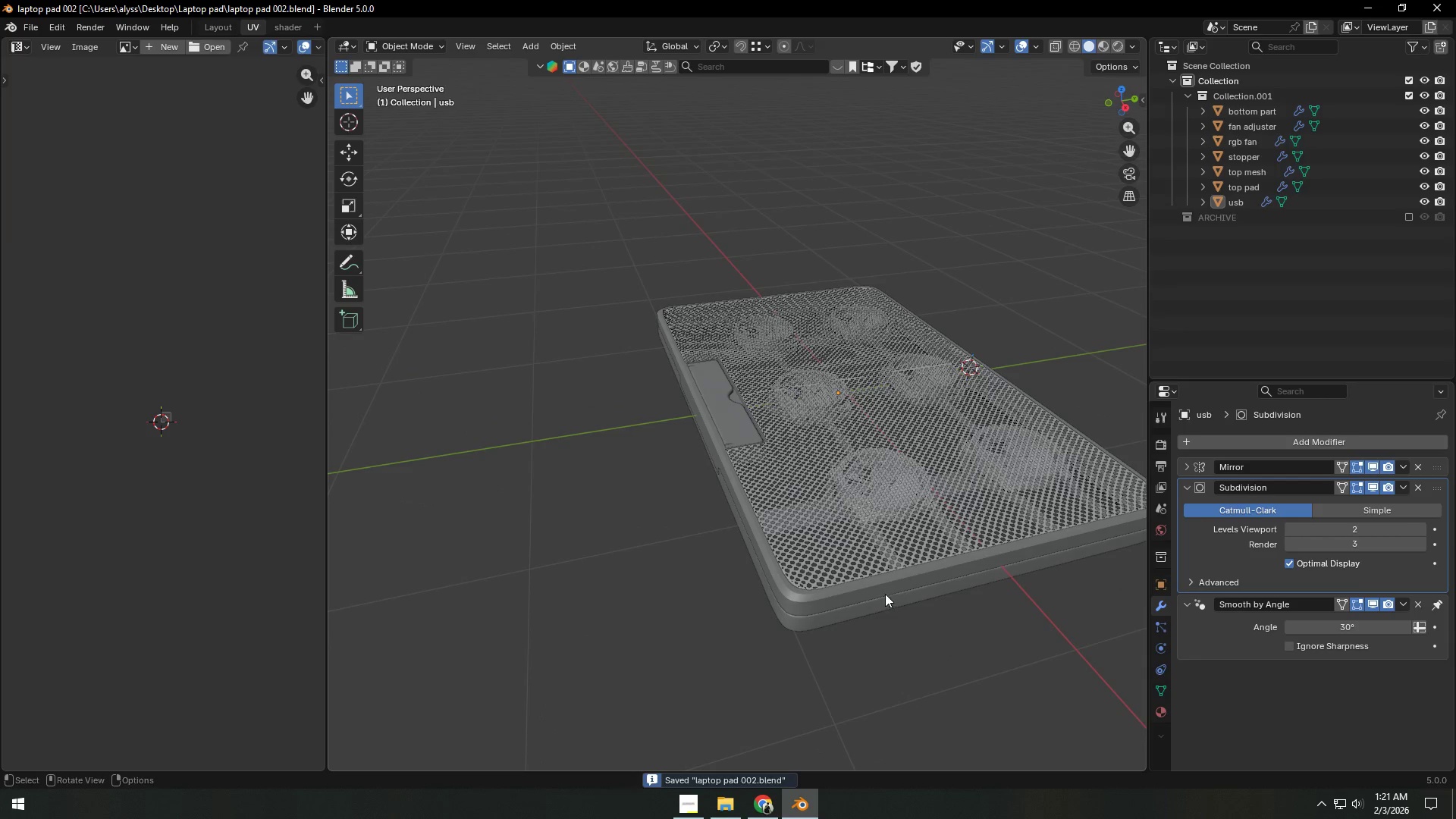 
left_click([643, 557])
 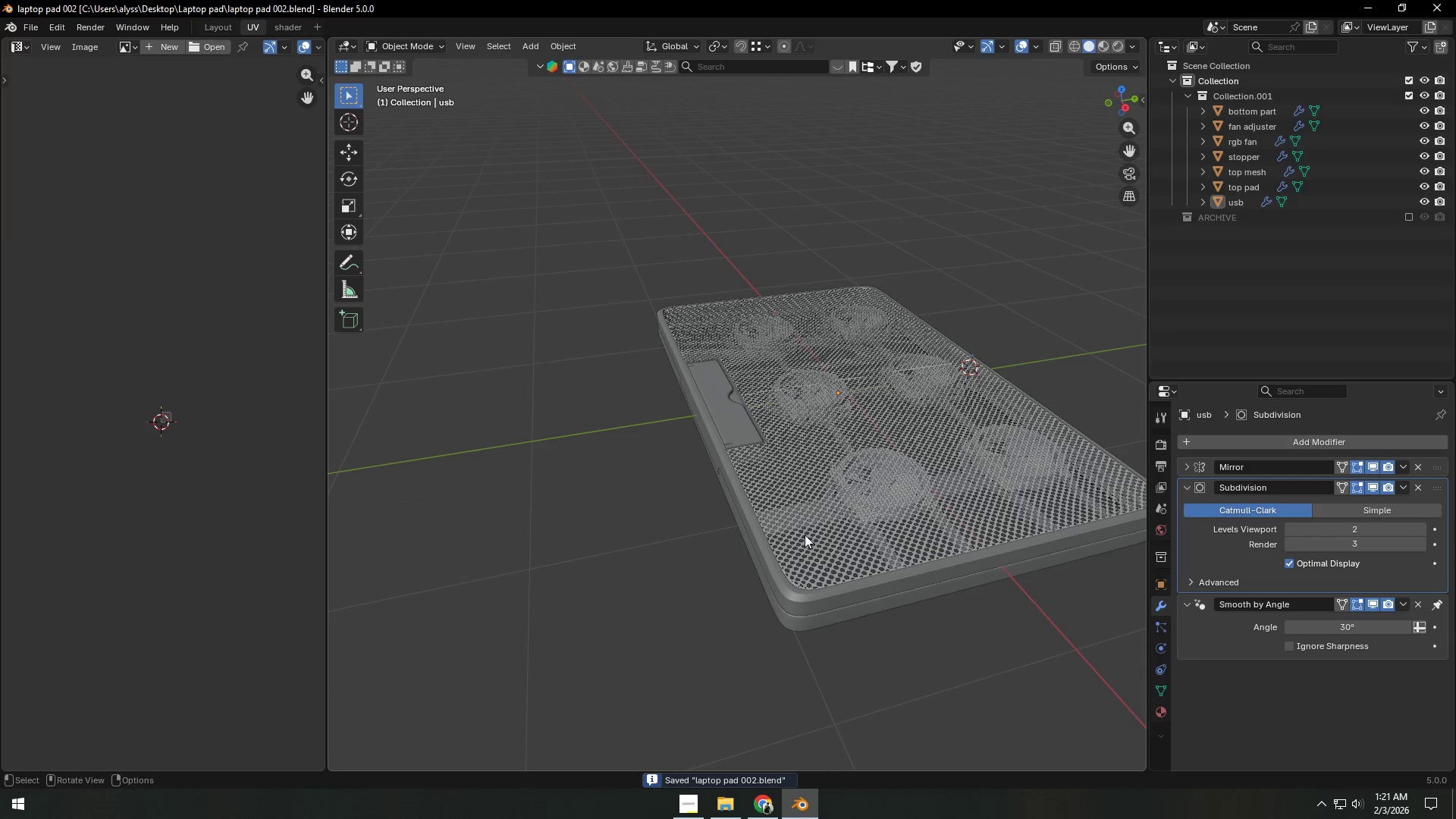 
hold_key(key=ShiftLeft, duration=0.33)
 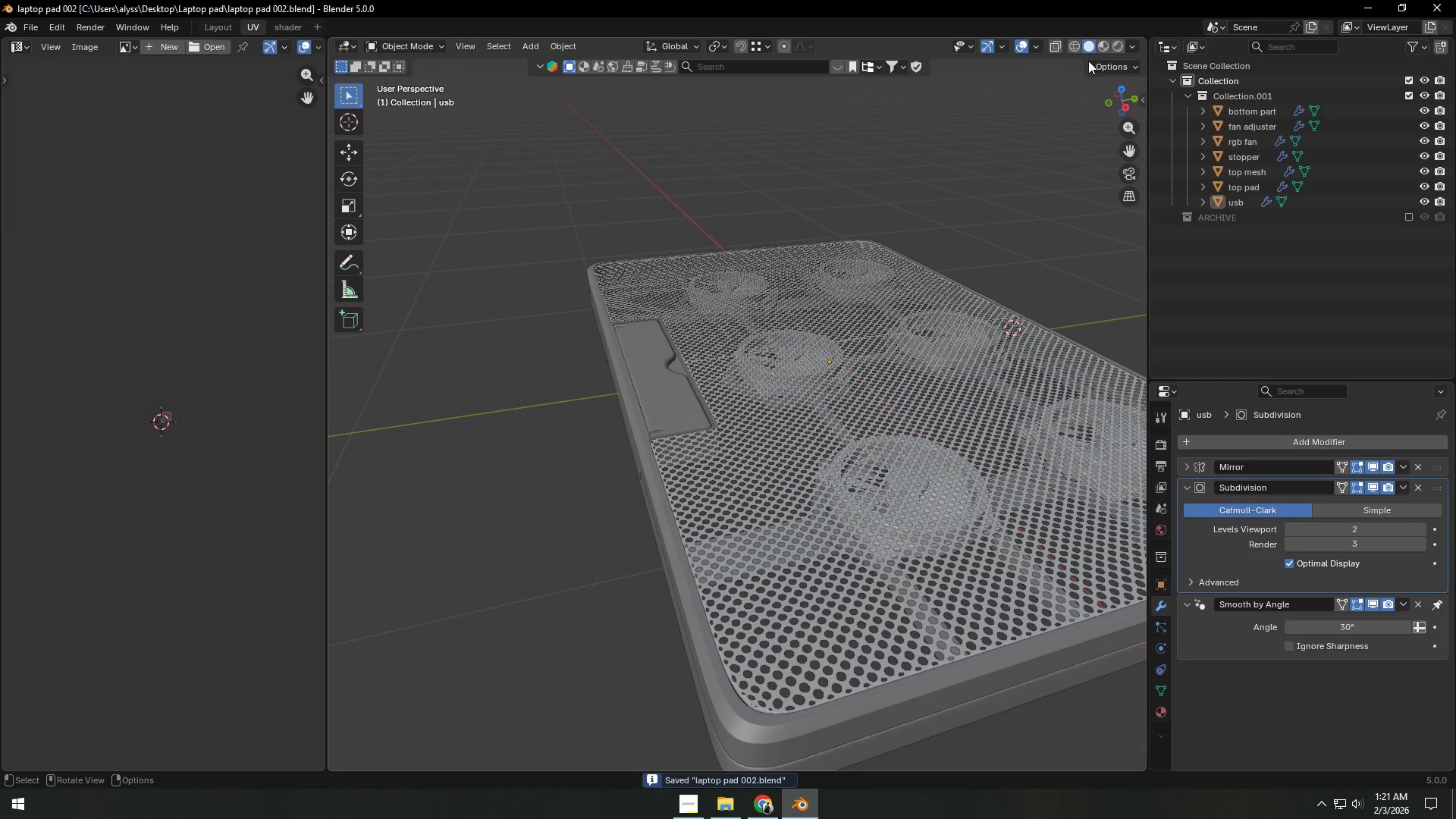 
scroll: coordinate [817, 535], scroll_direction: up, amount: 2.0
 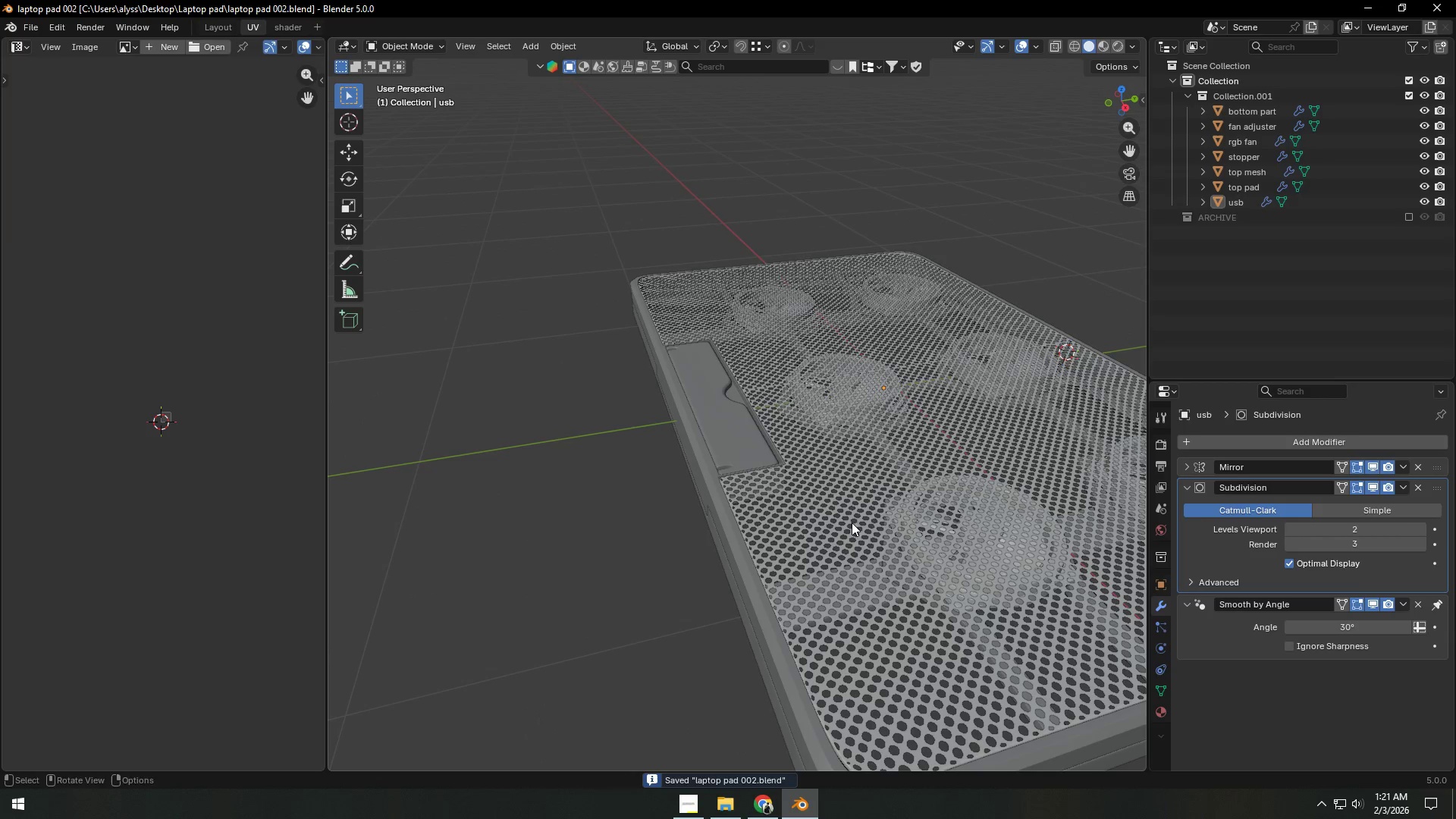 
left_click([1121, 49])
 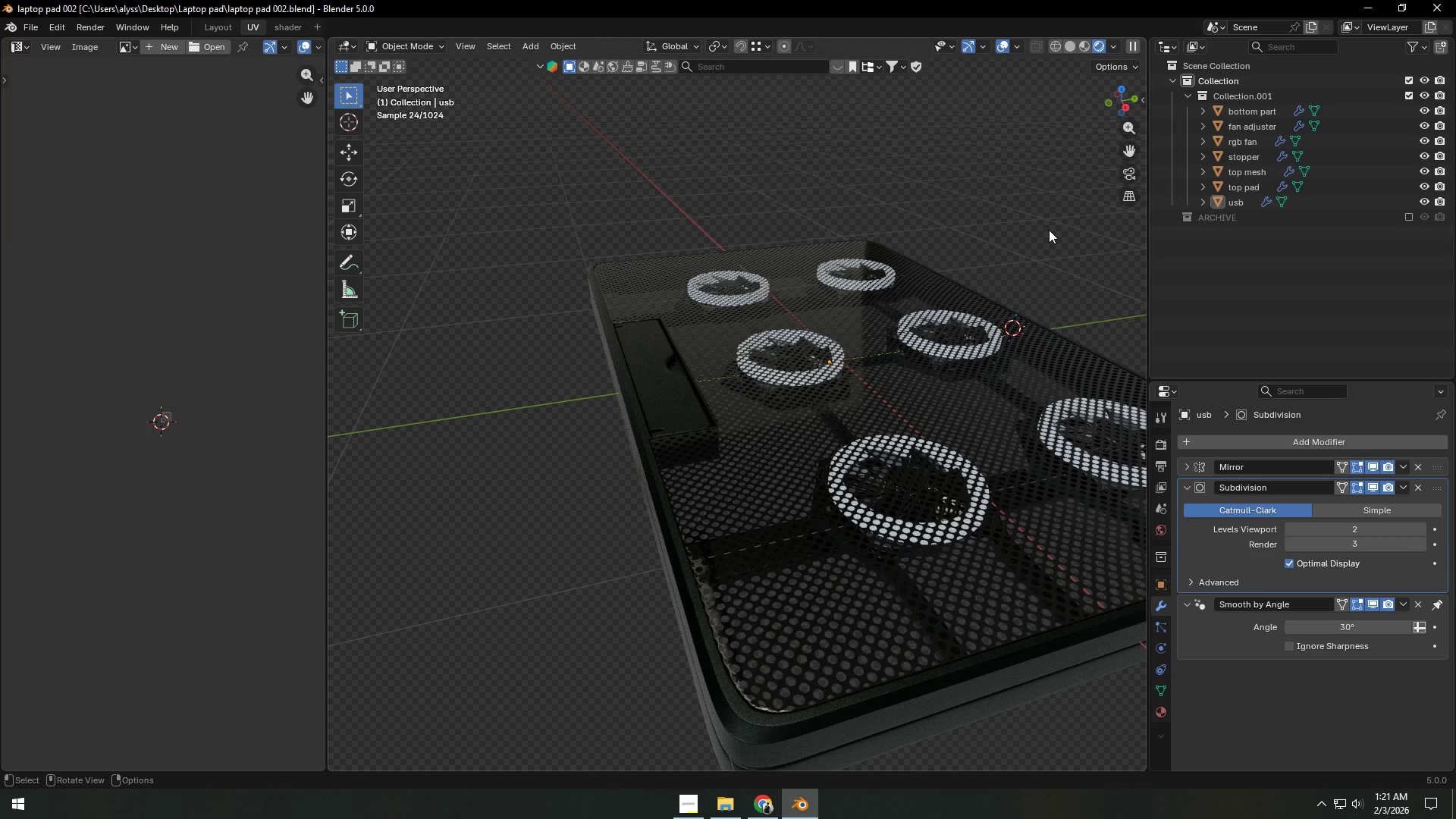 
wait(7.91)
 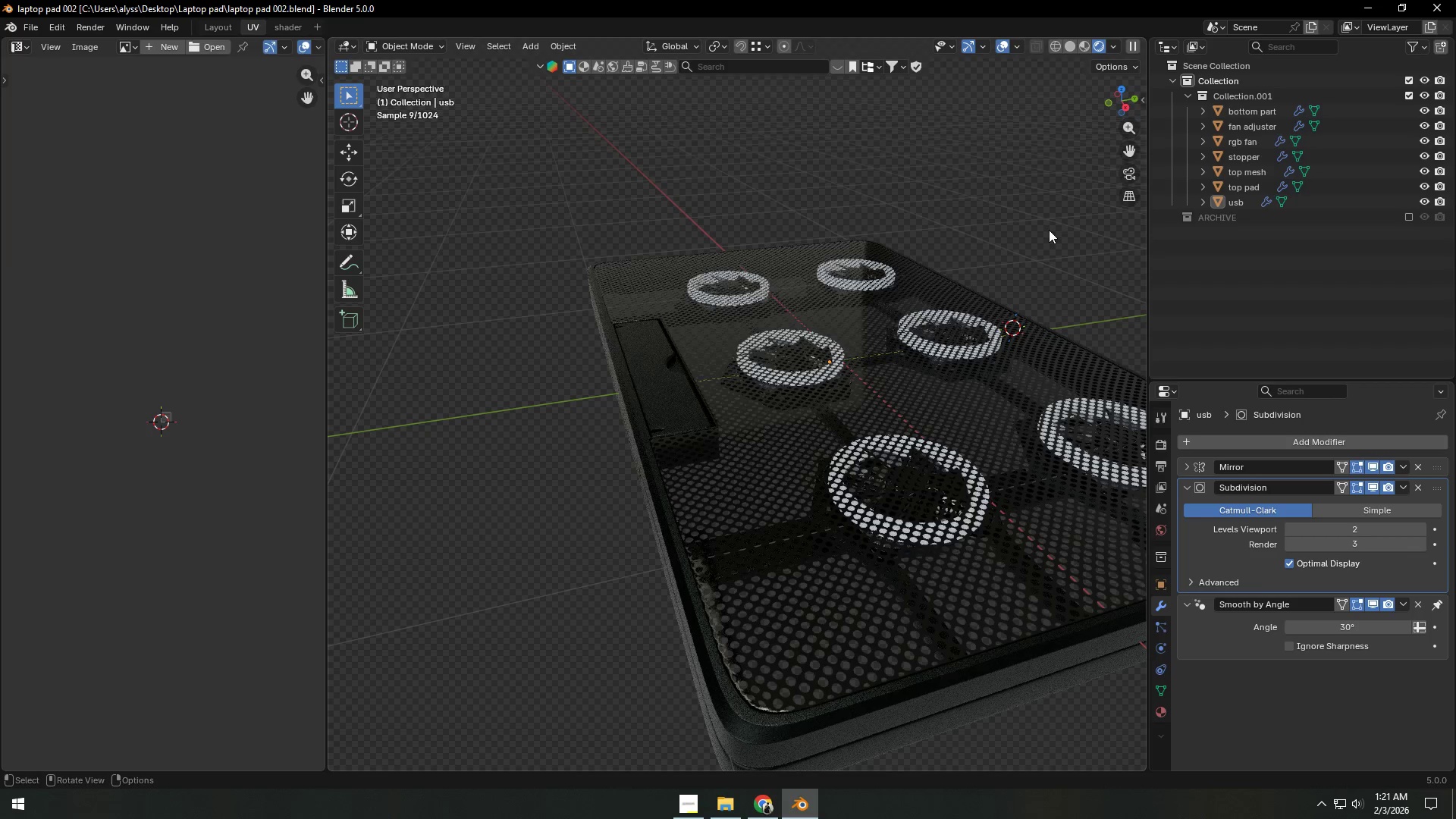 
left_click([1066, 44])
 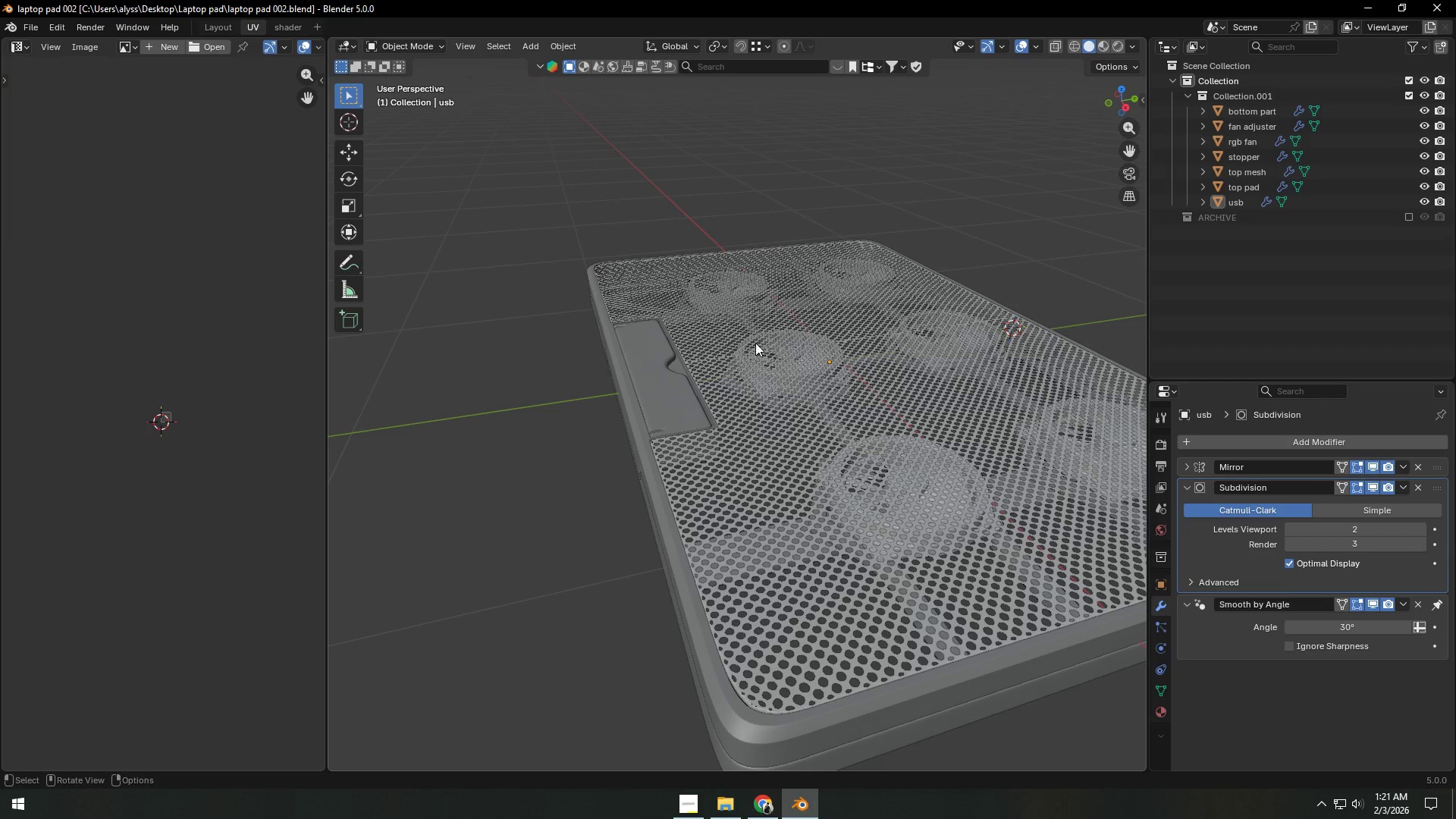 
key(Control+S)
 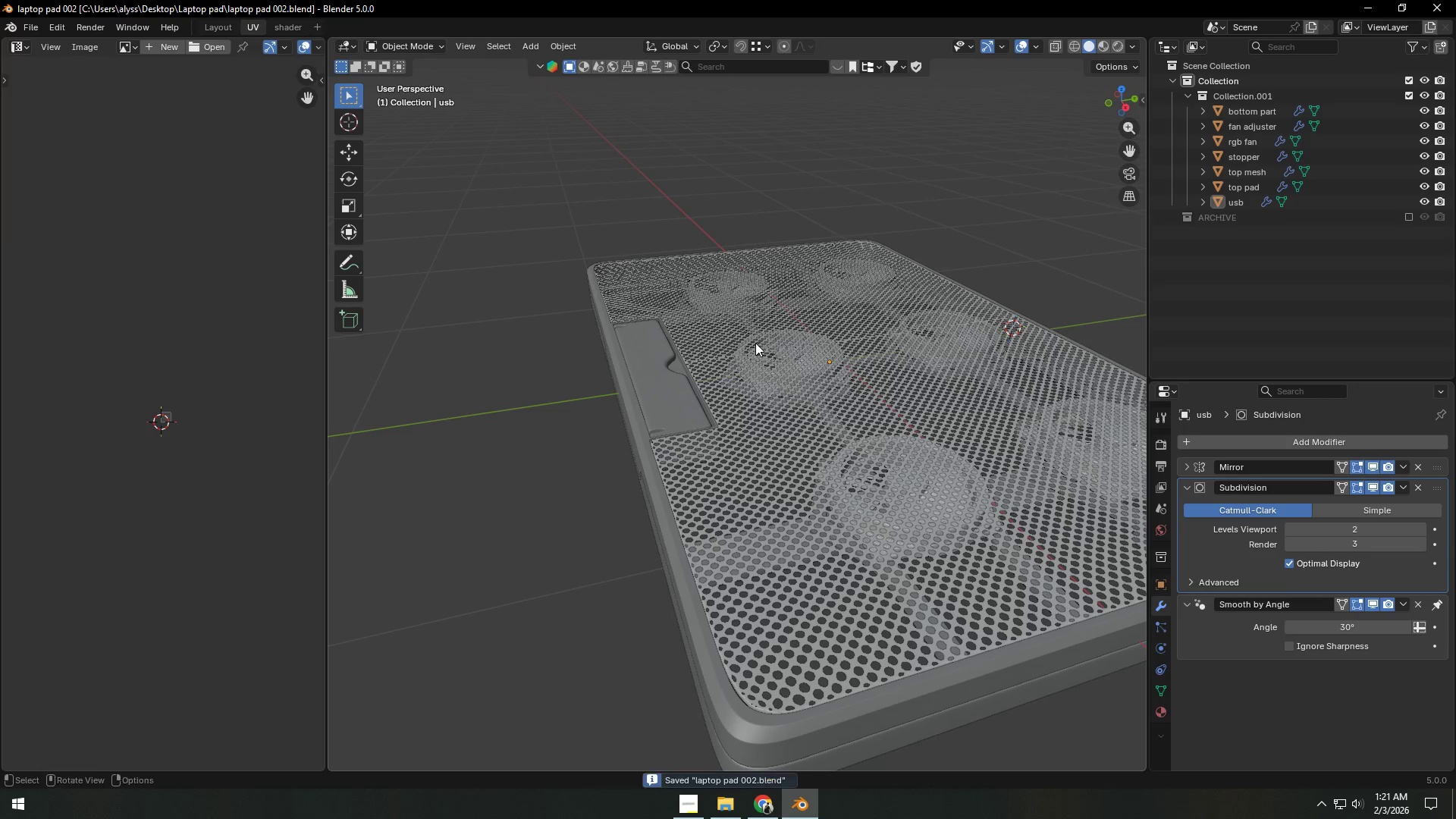 
scroll: coordinate [748, 362], scroll_direction: down, amount: 3.0
 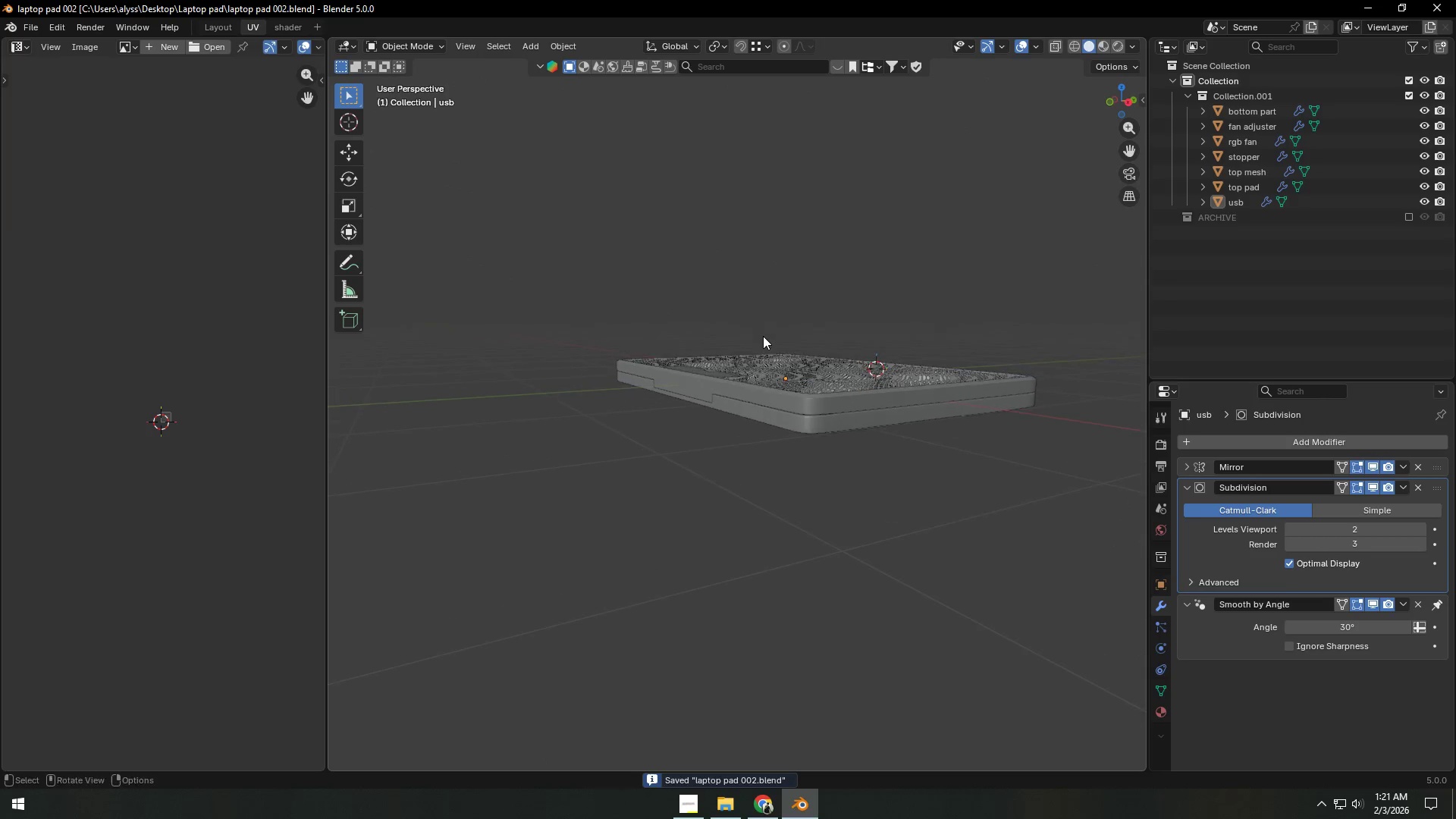 
key(Shift+A)
 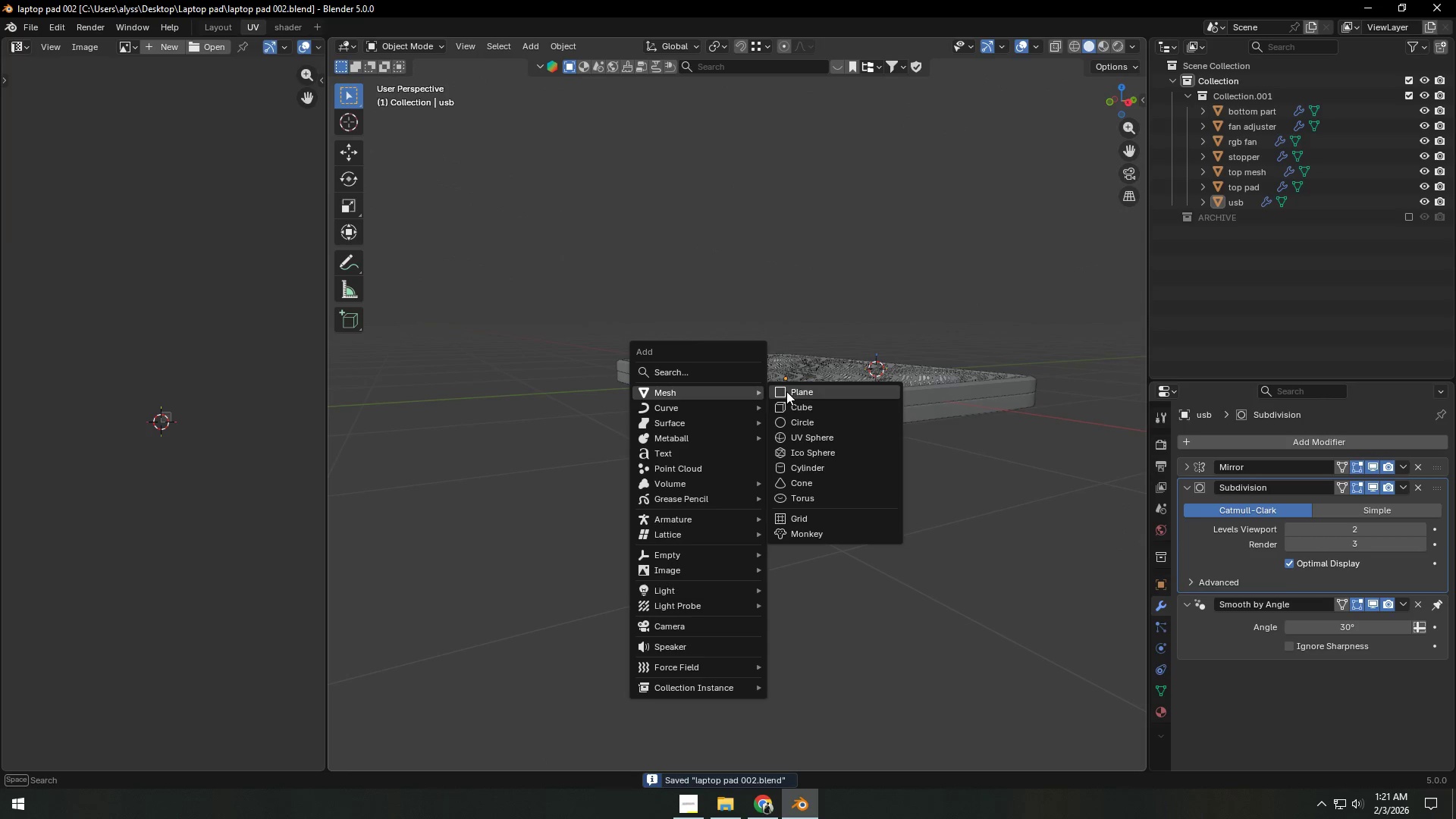 
left_click([794, 391])
 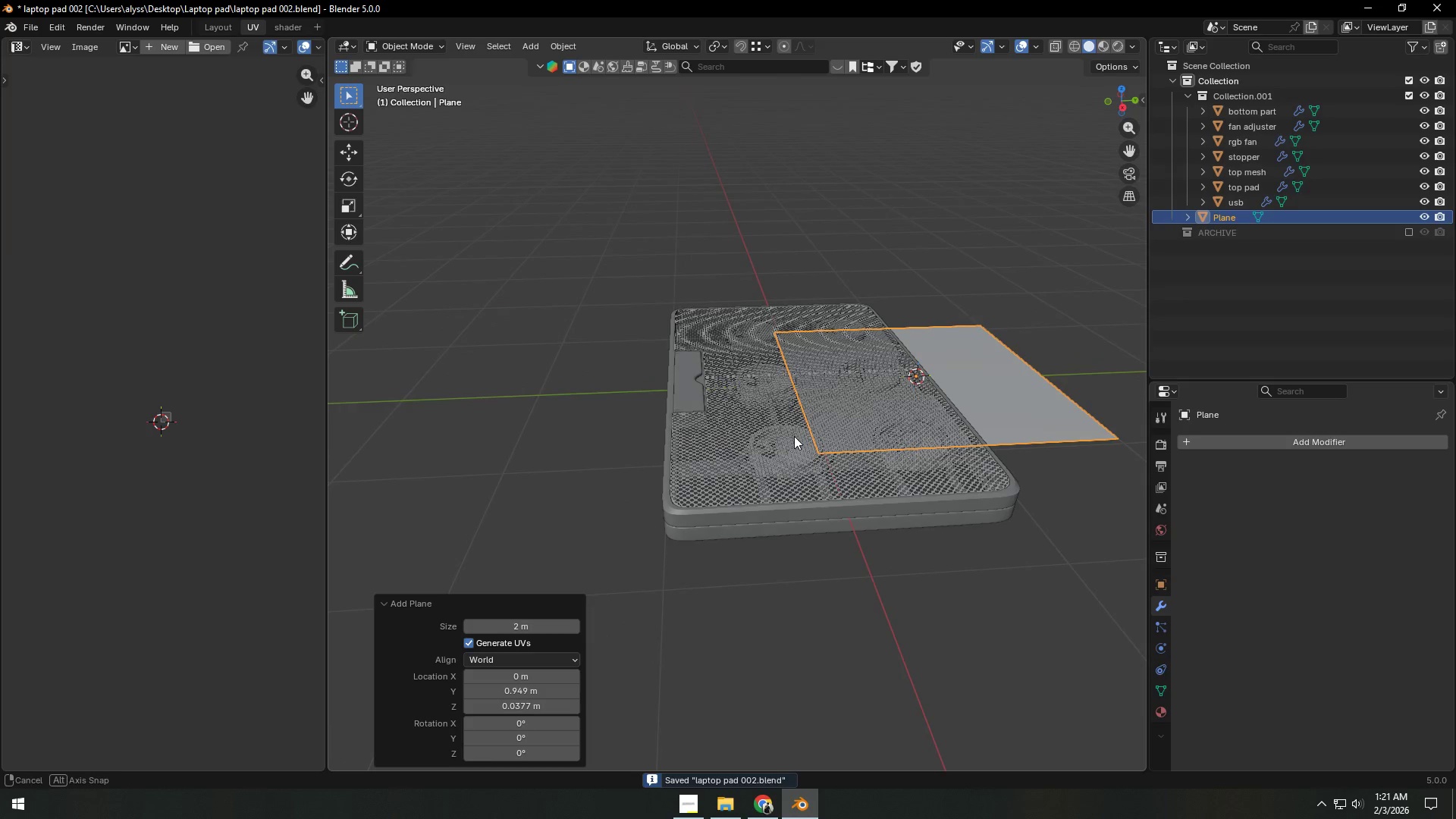 
key(Backquote)
 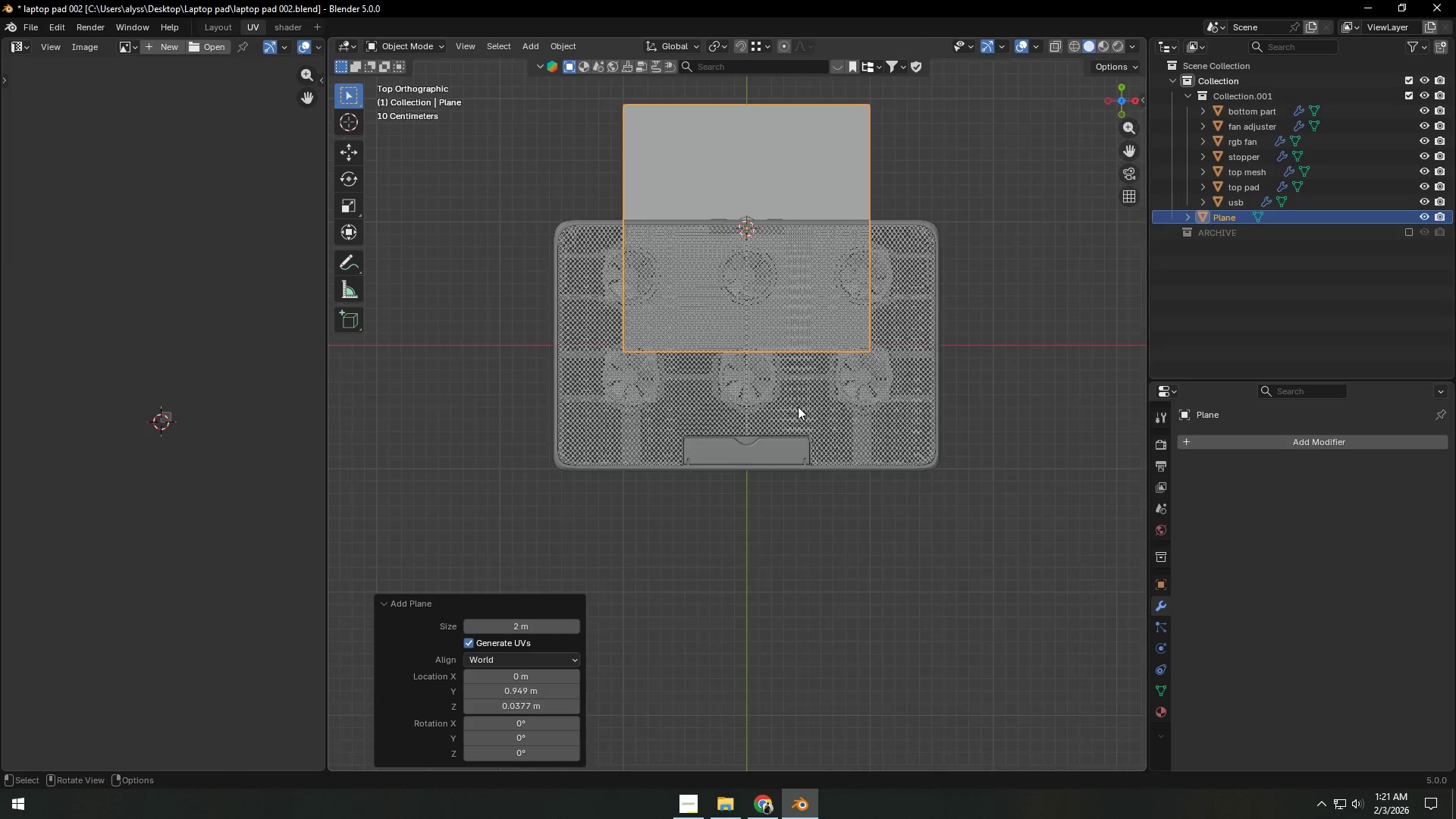 
scroll: coordinate [798, 406], scroll_direction: down, amount: 4.0
 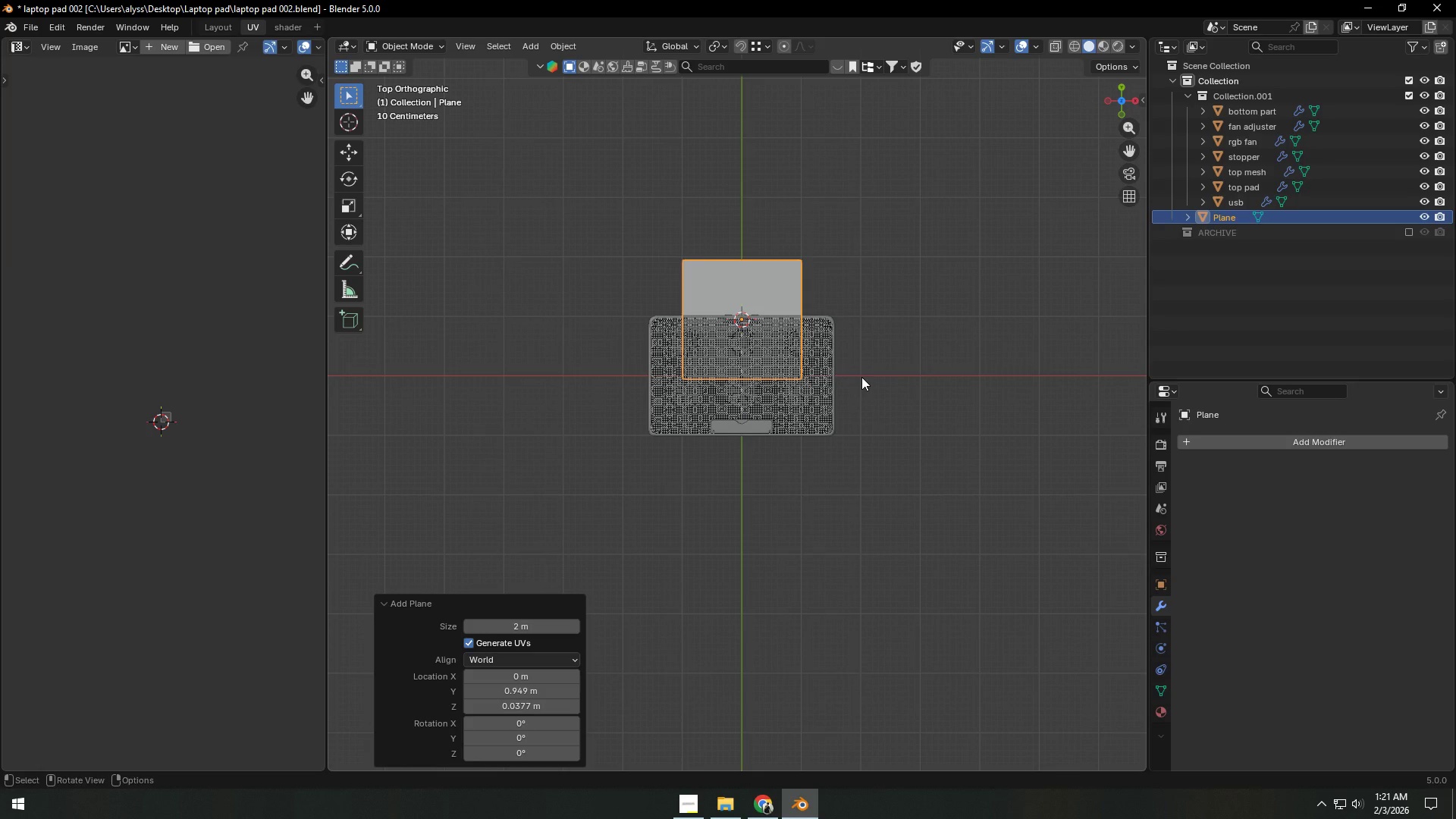 
hold_key(key=AltLeft, duration=0.59)
 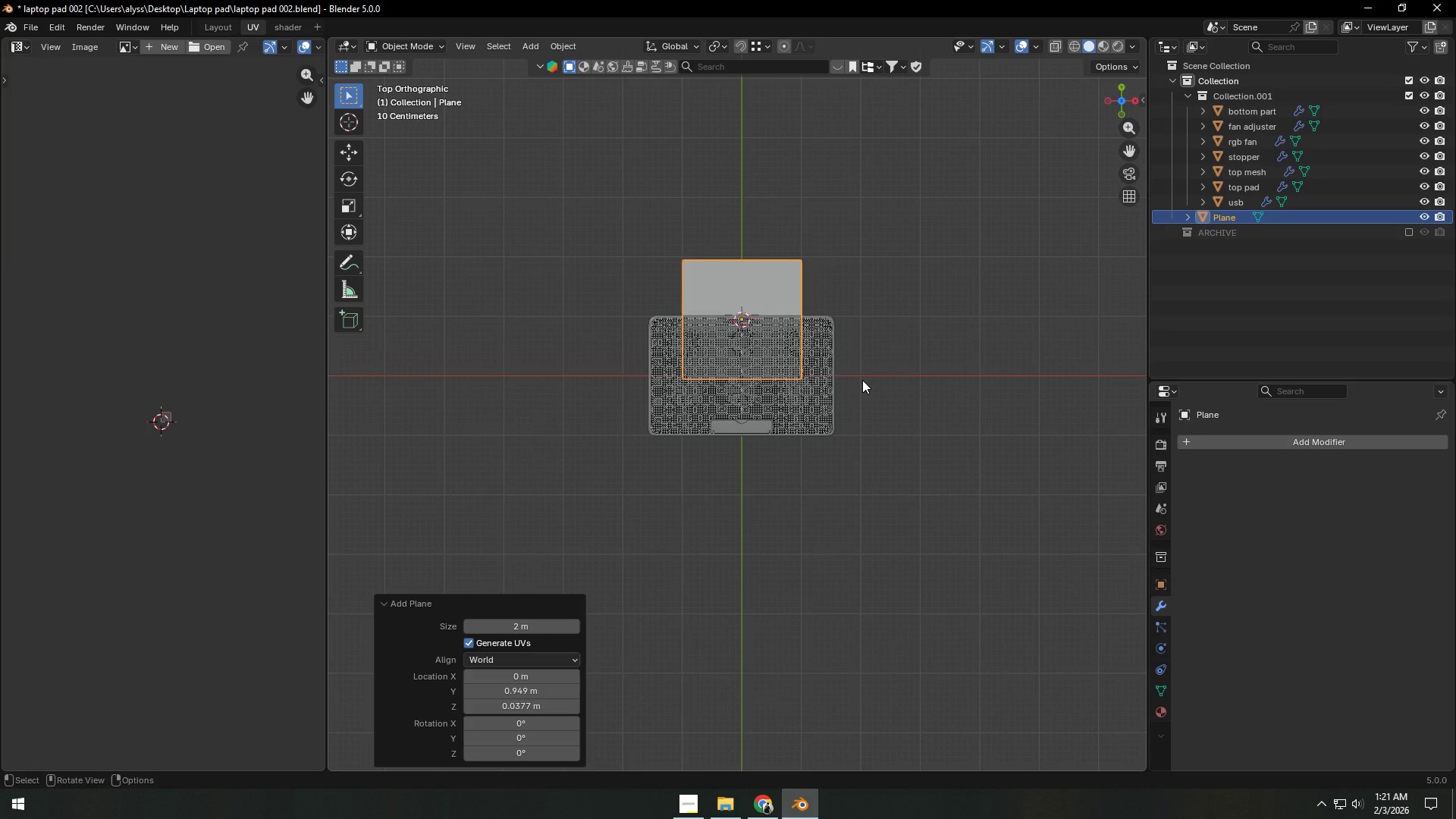 
key(Alt+G)
 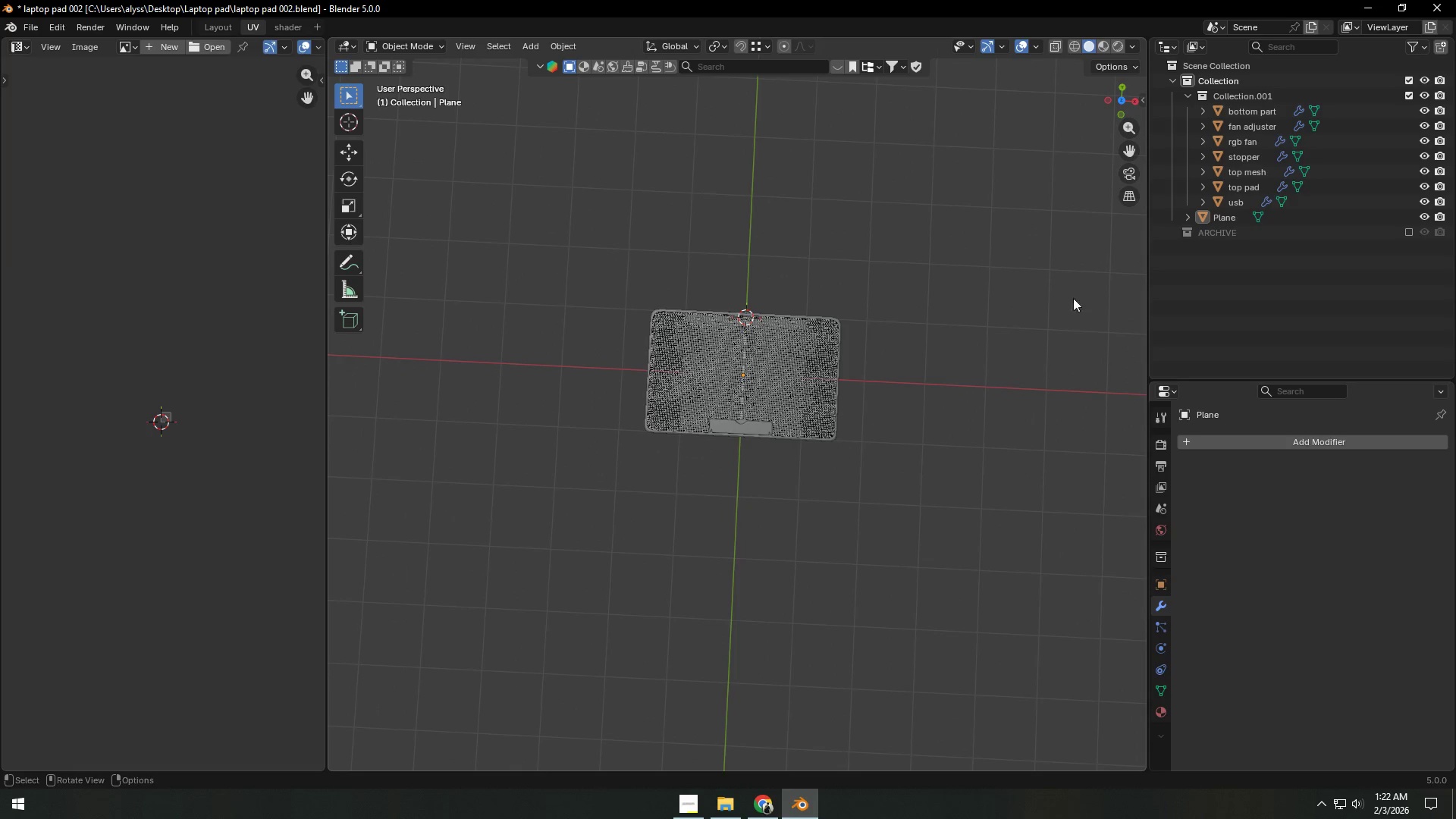 
left_click([1228, 220])
 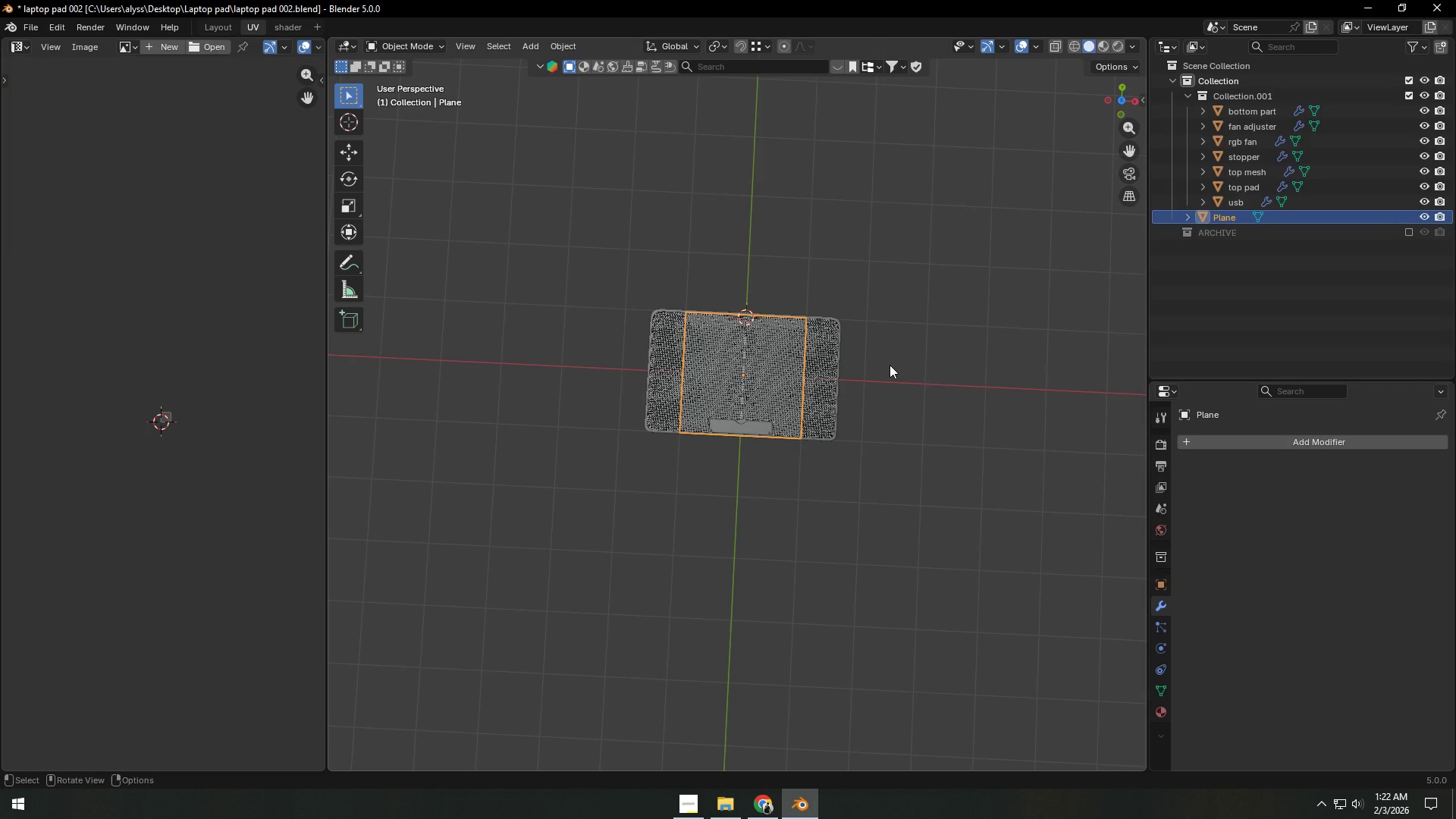 
key(M)
 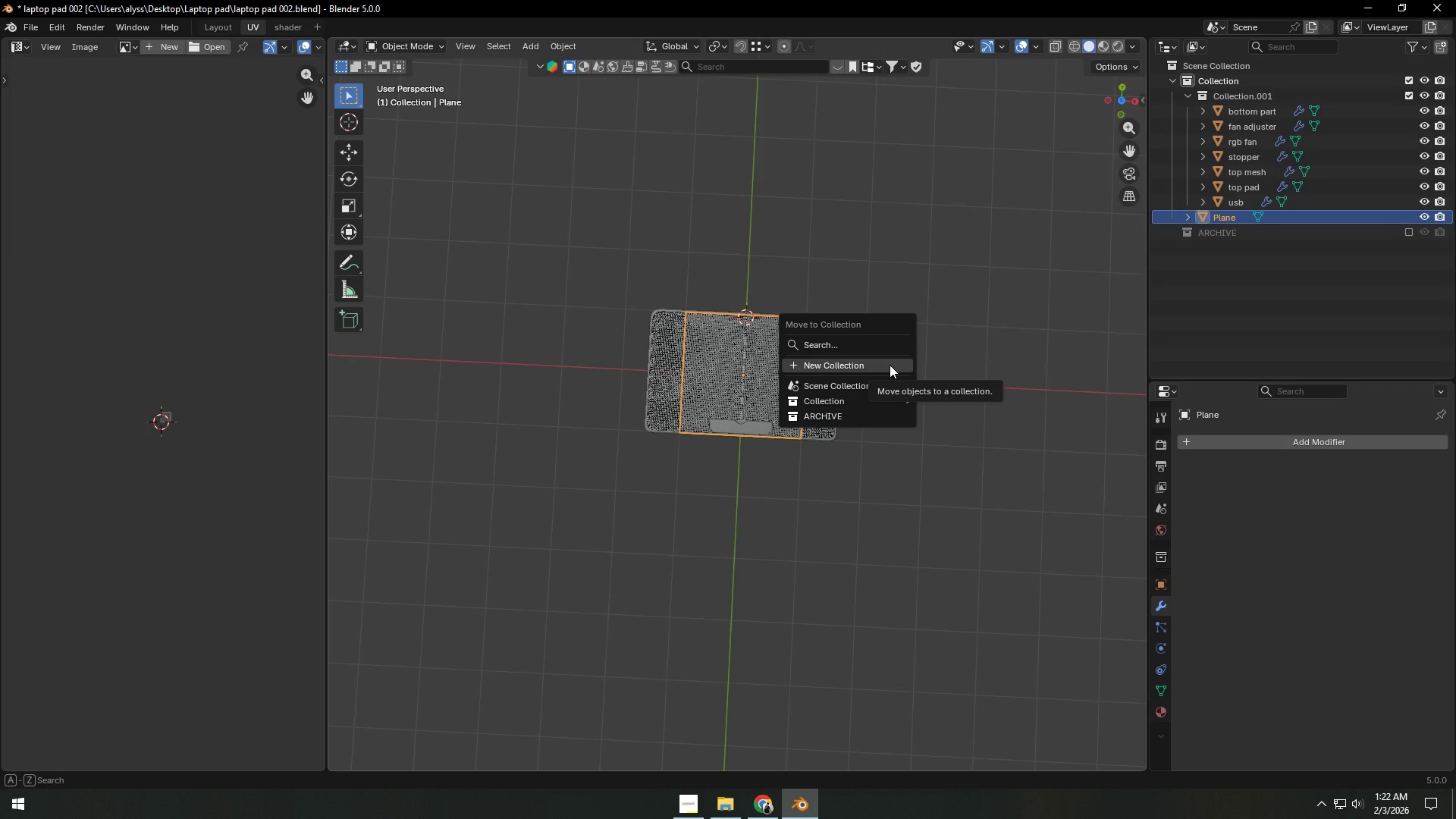 
left_click([890, 365])
 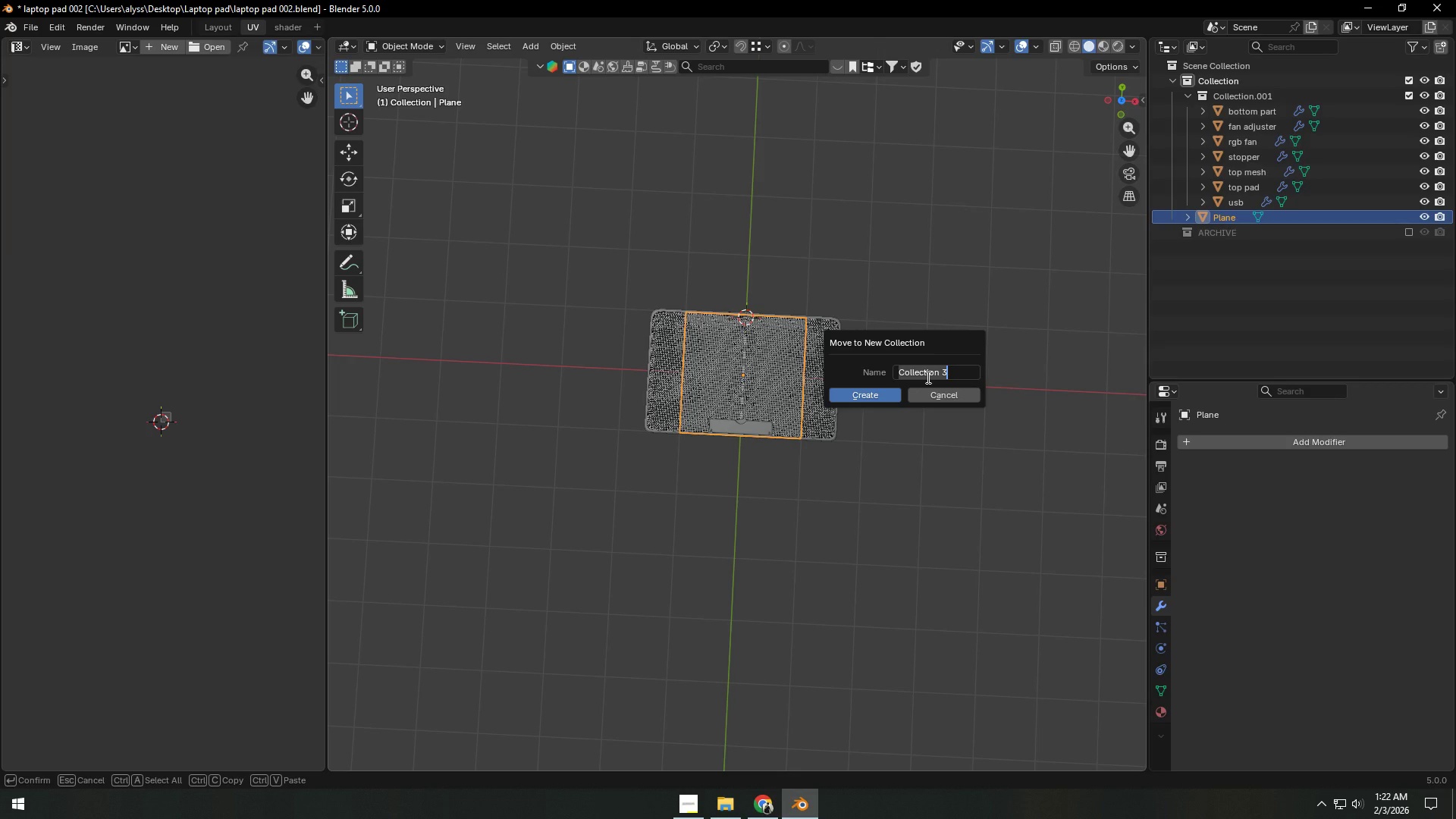 
type(environment)
 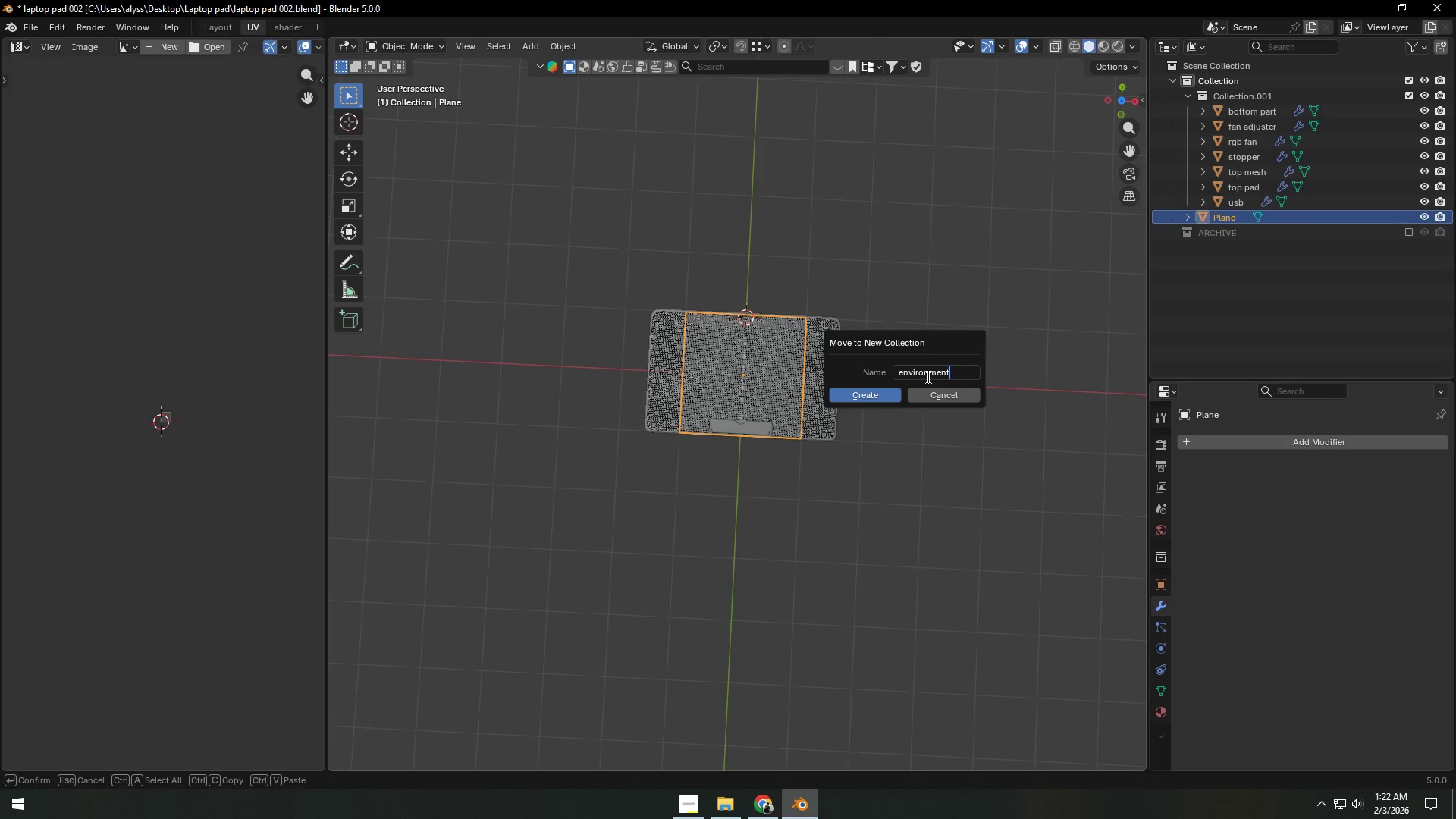 
key(Enter)
 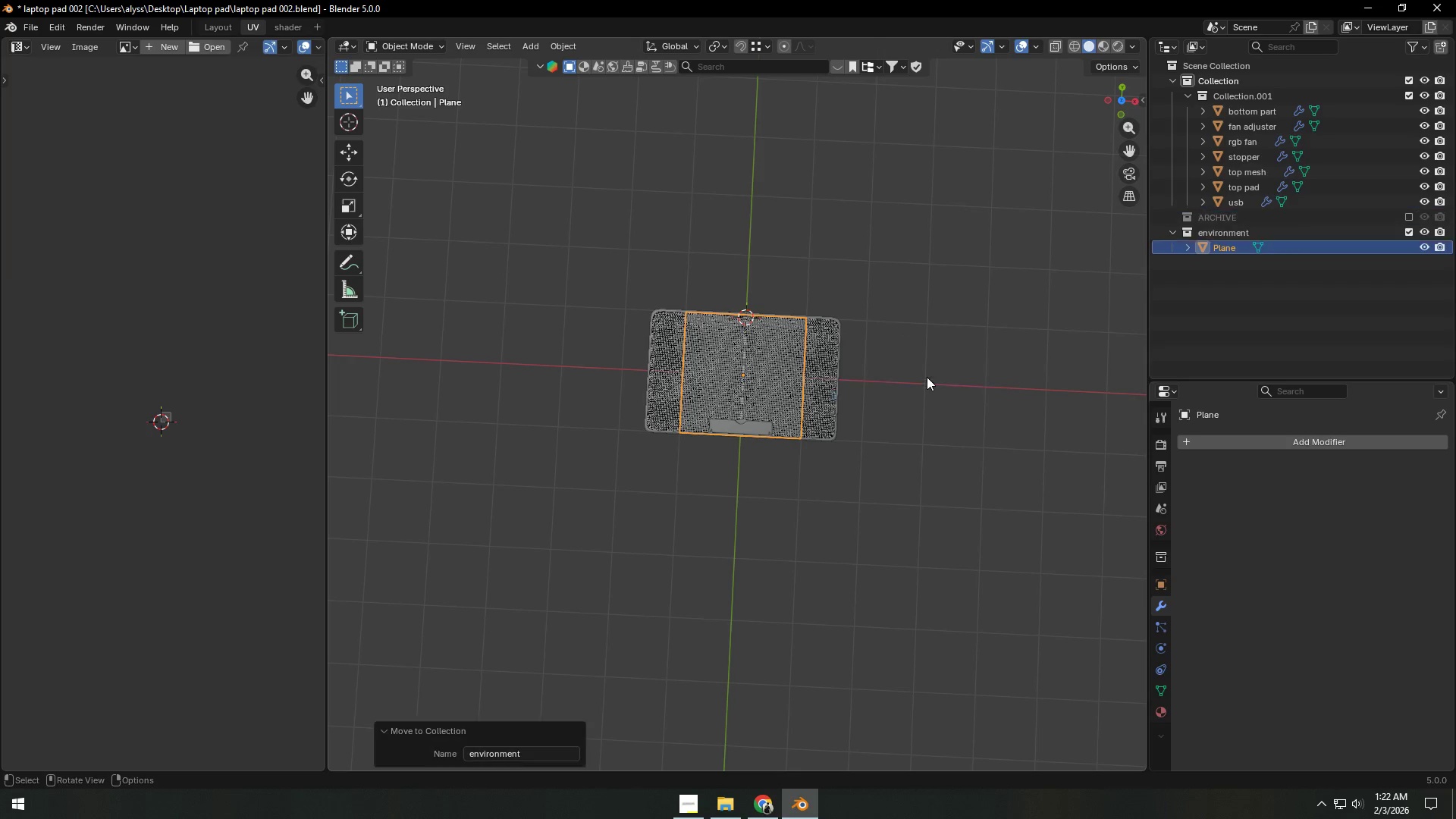 
key(Enter)
 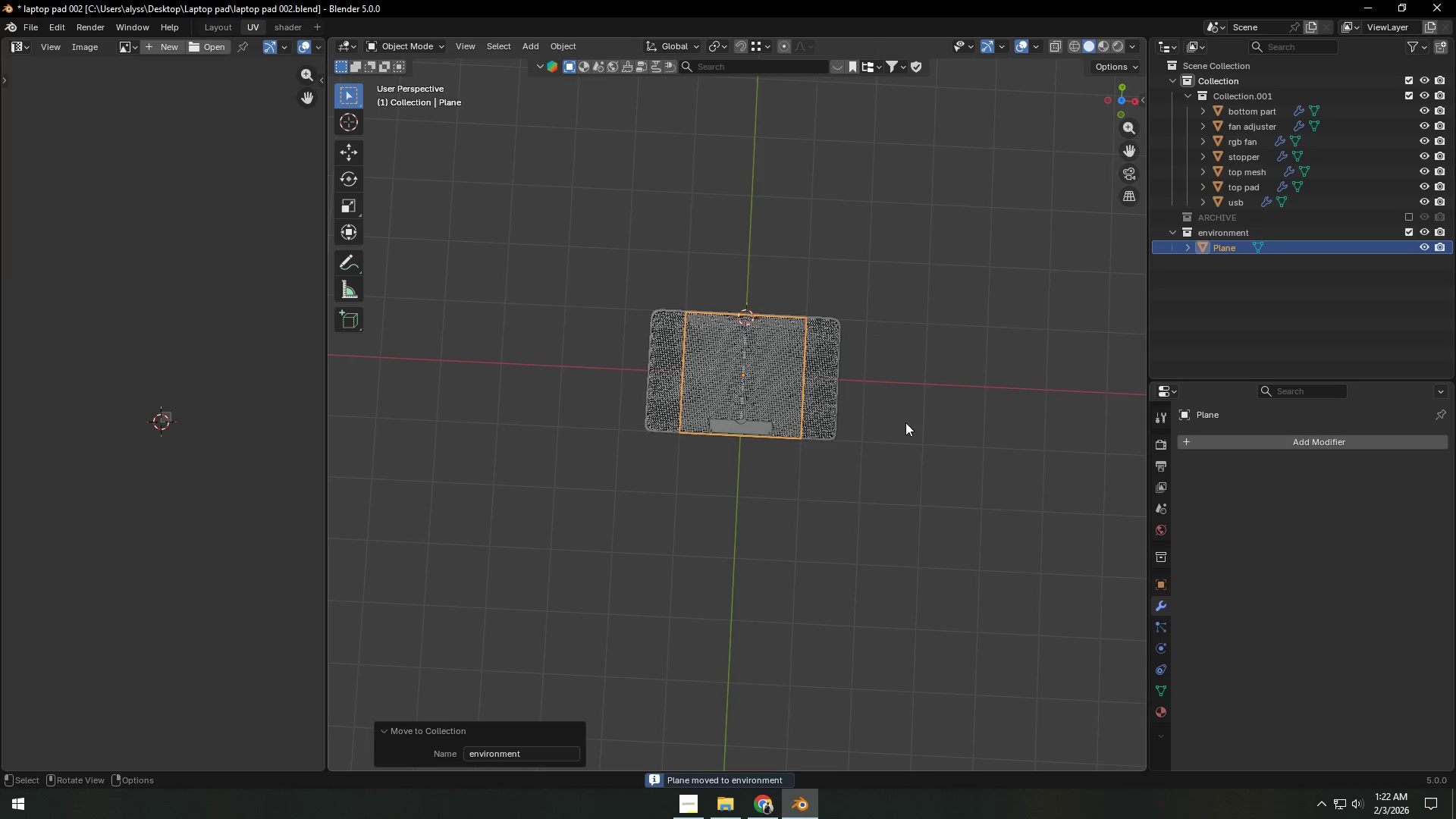 
left_click([905, 428])
 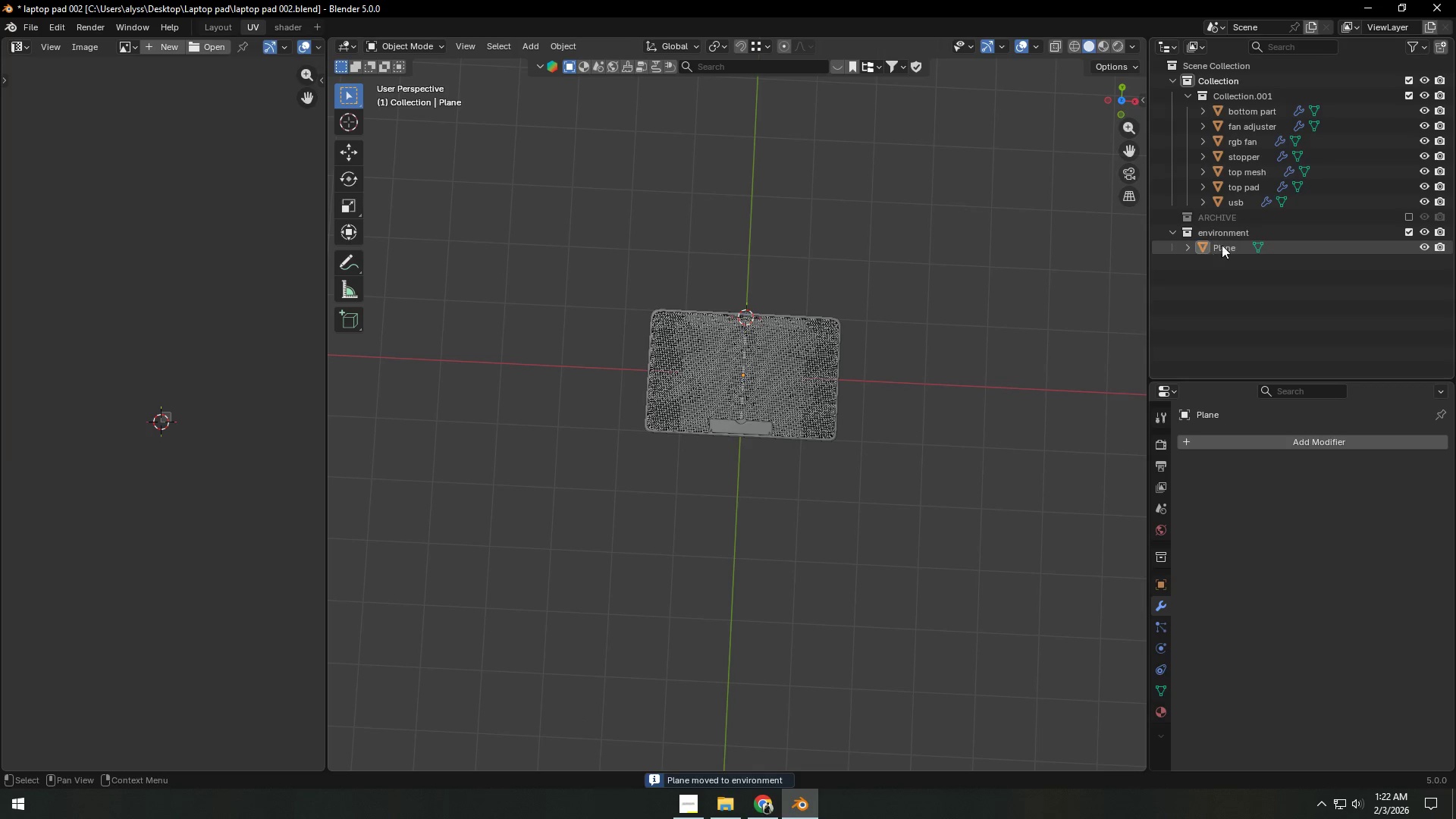 
double_click([1226, 243])
 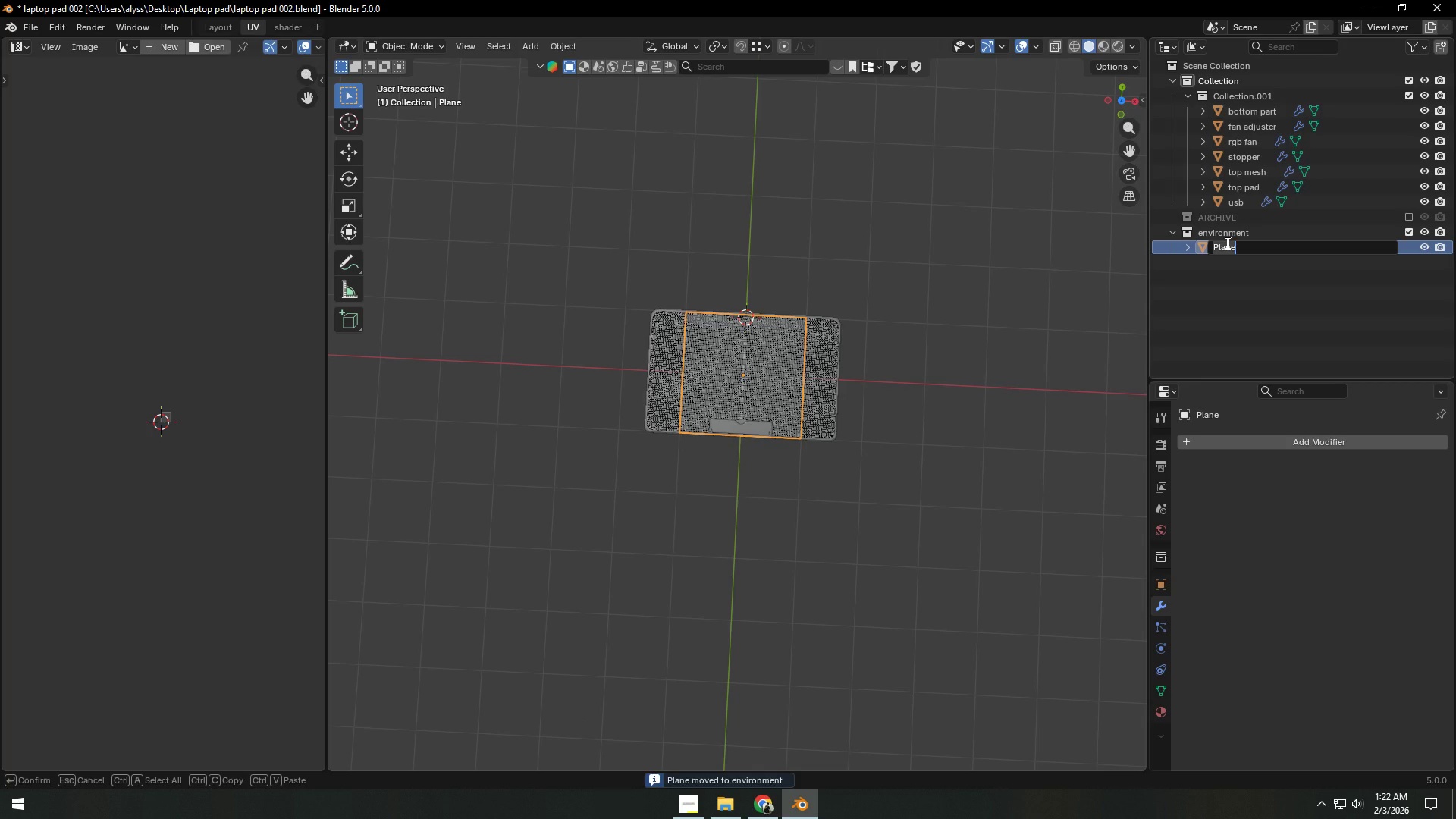 
type(grount)
key(Backspace)
type(e)
key(Backspace)
type(d)
 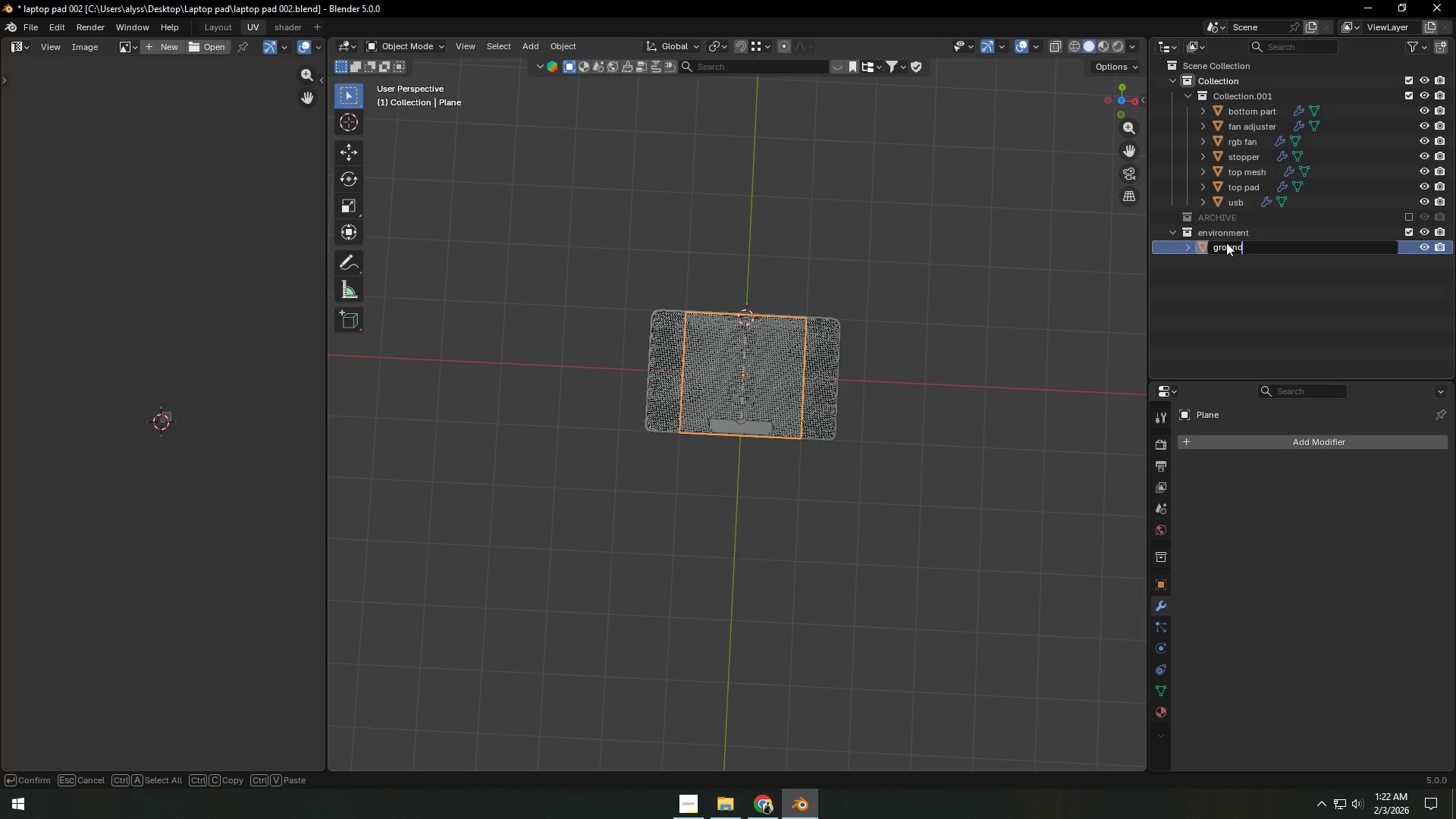 
key(Enter)
 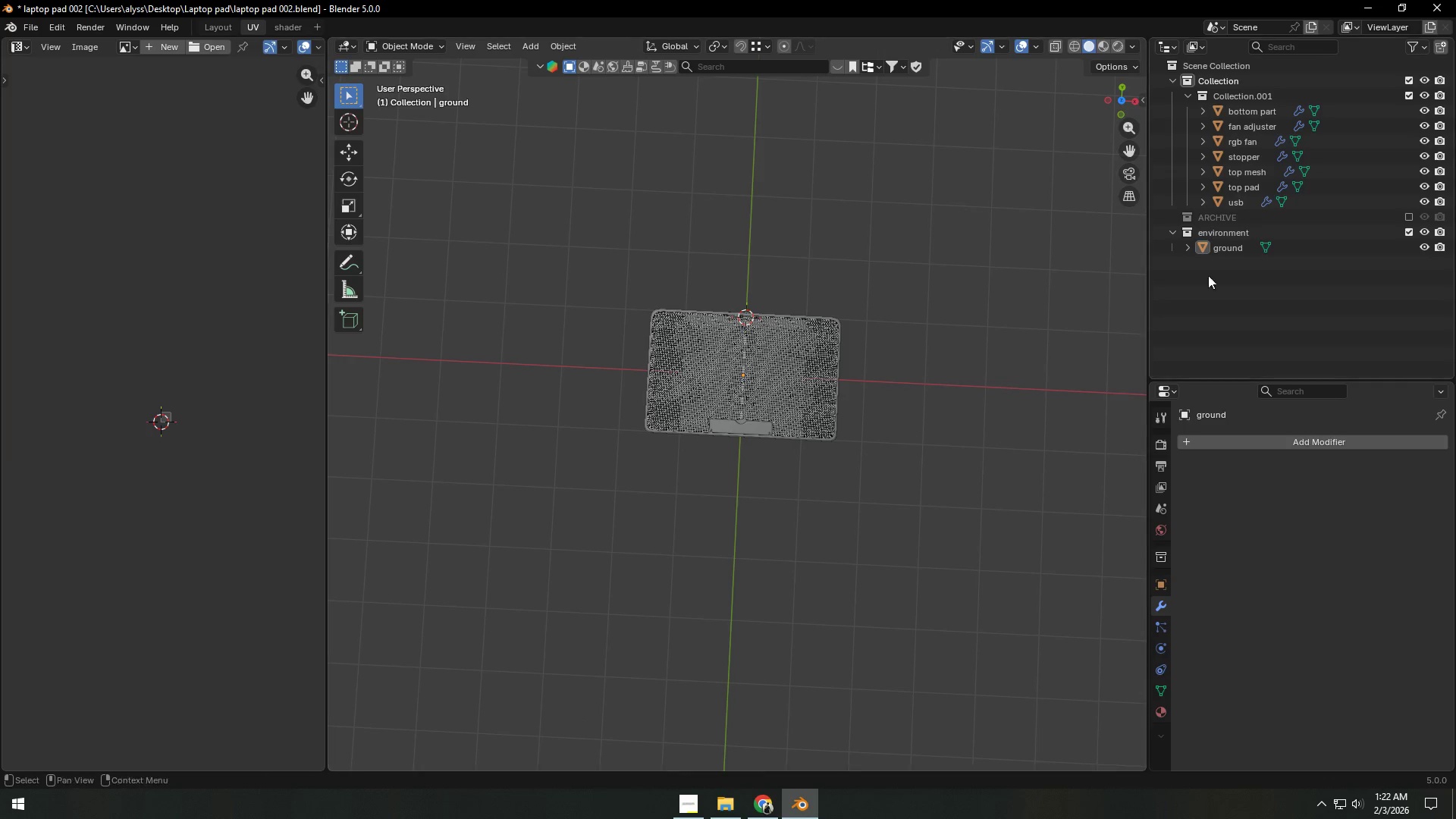 
left_click([1238, 255])
 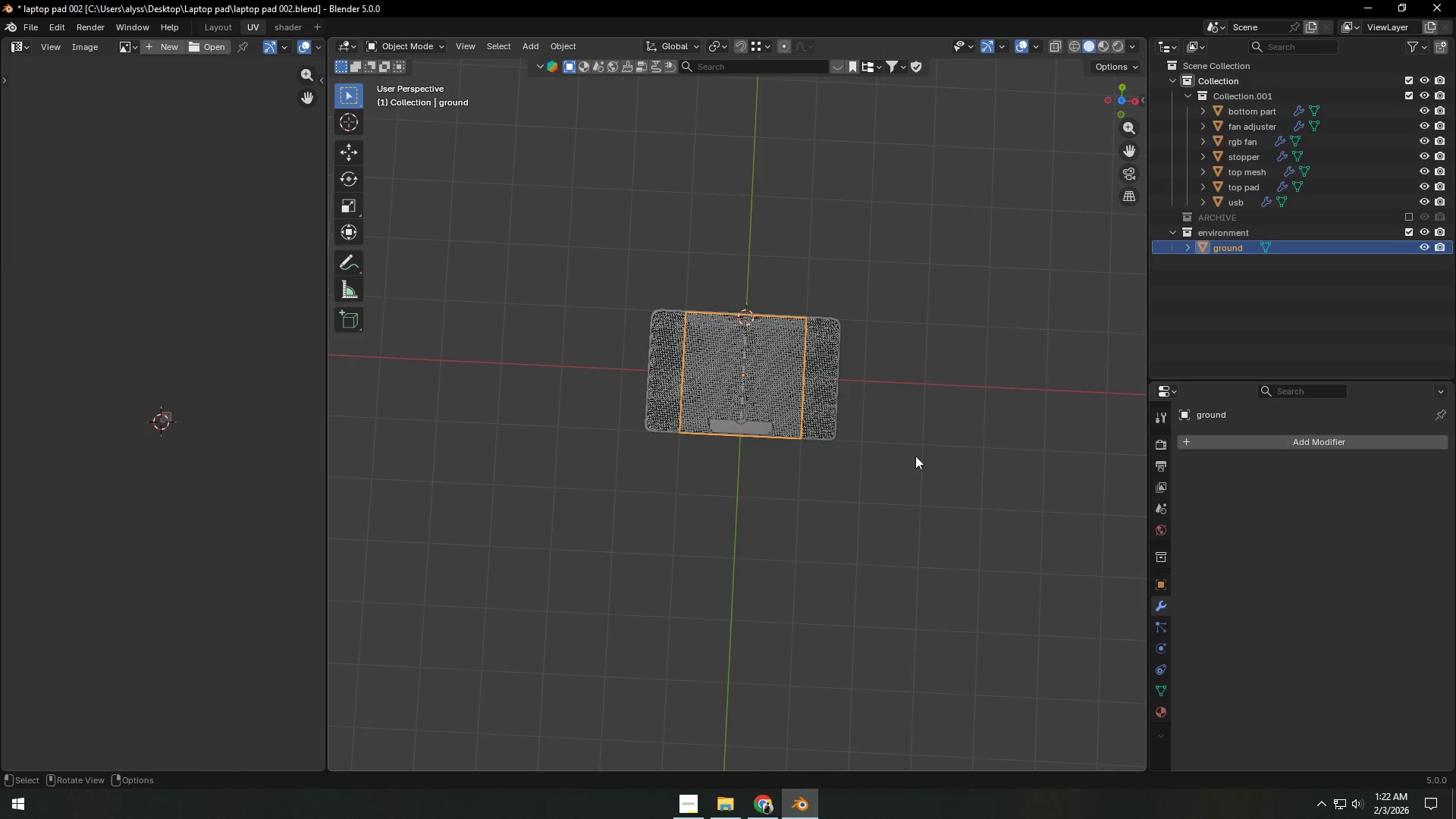 
key(S)
 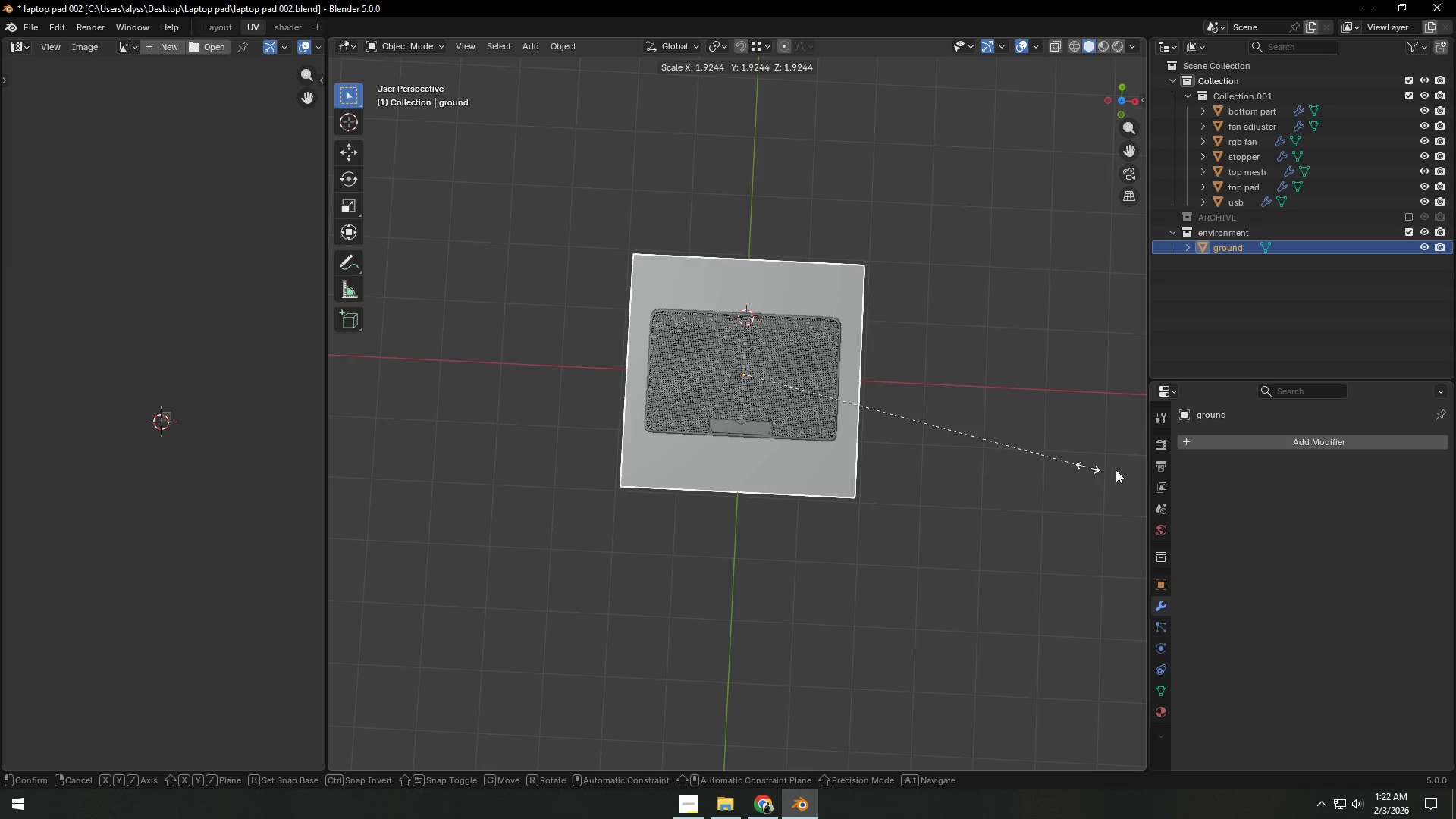 
left_click([331, 470])
 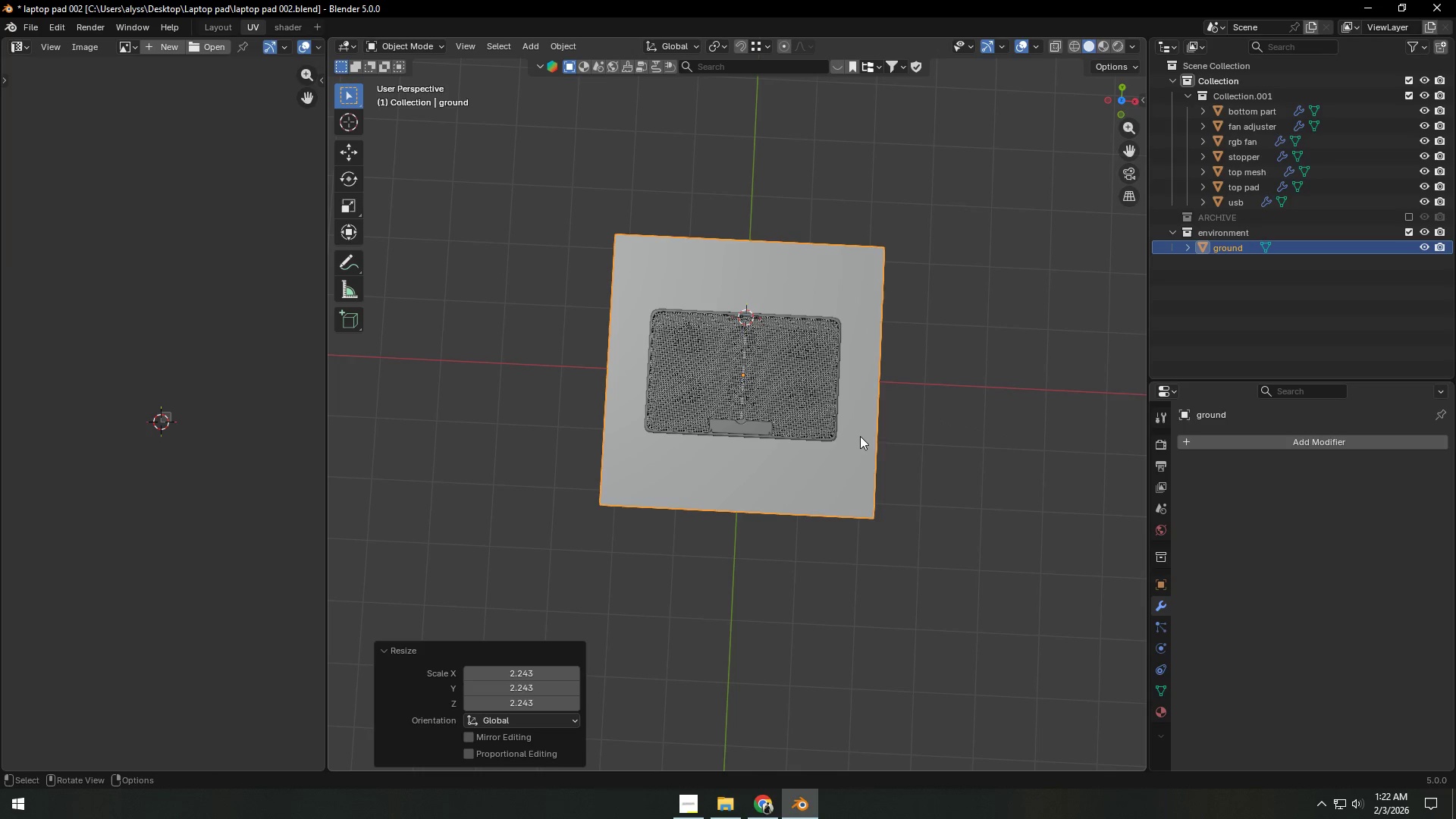 
key(S)
 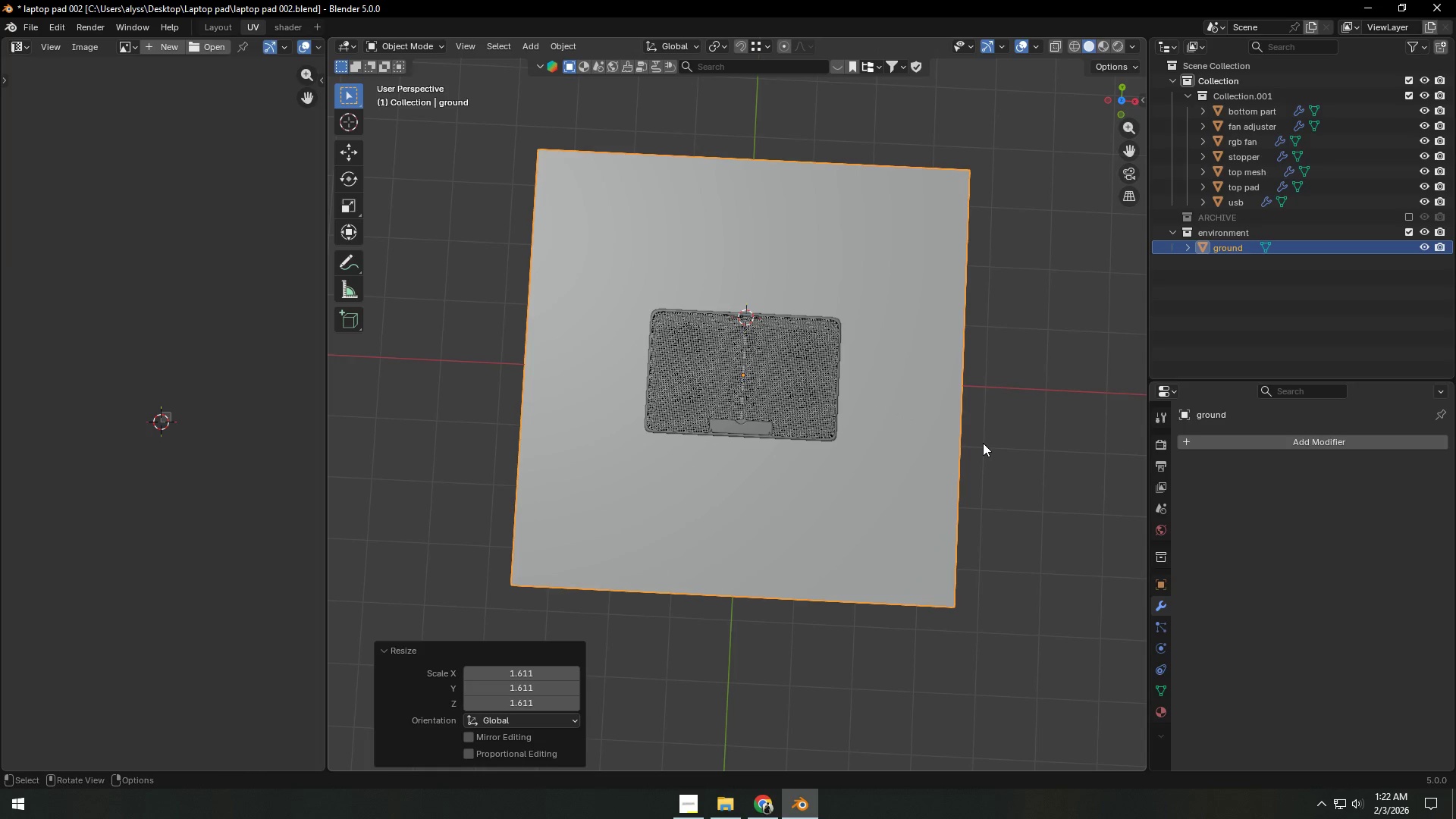 
double_click([1032, 441])
 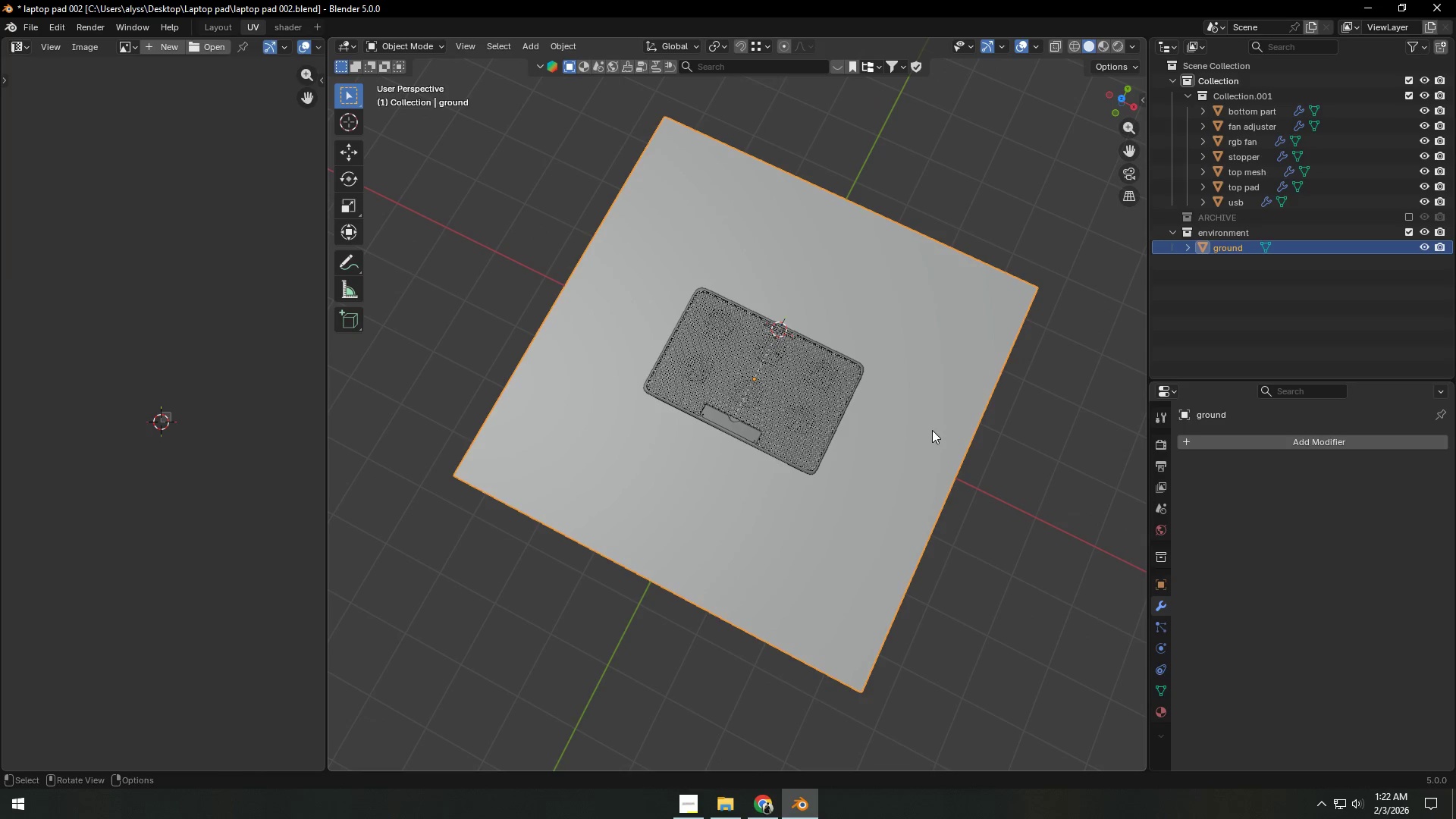 
key(Backquote)
 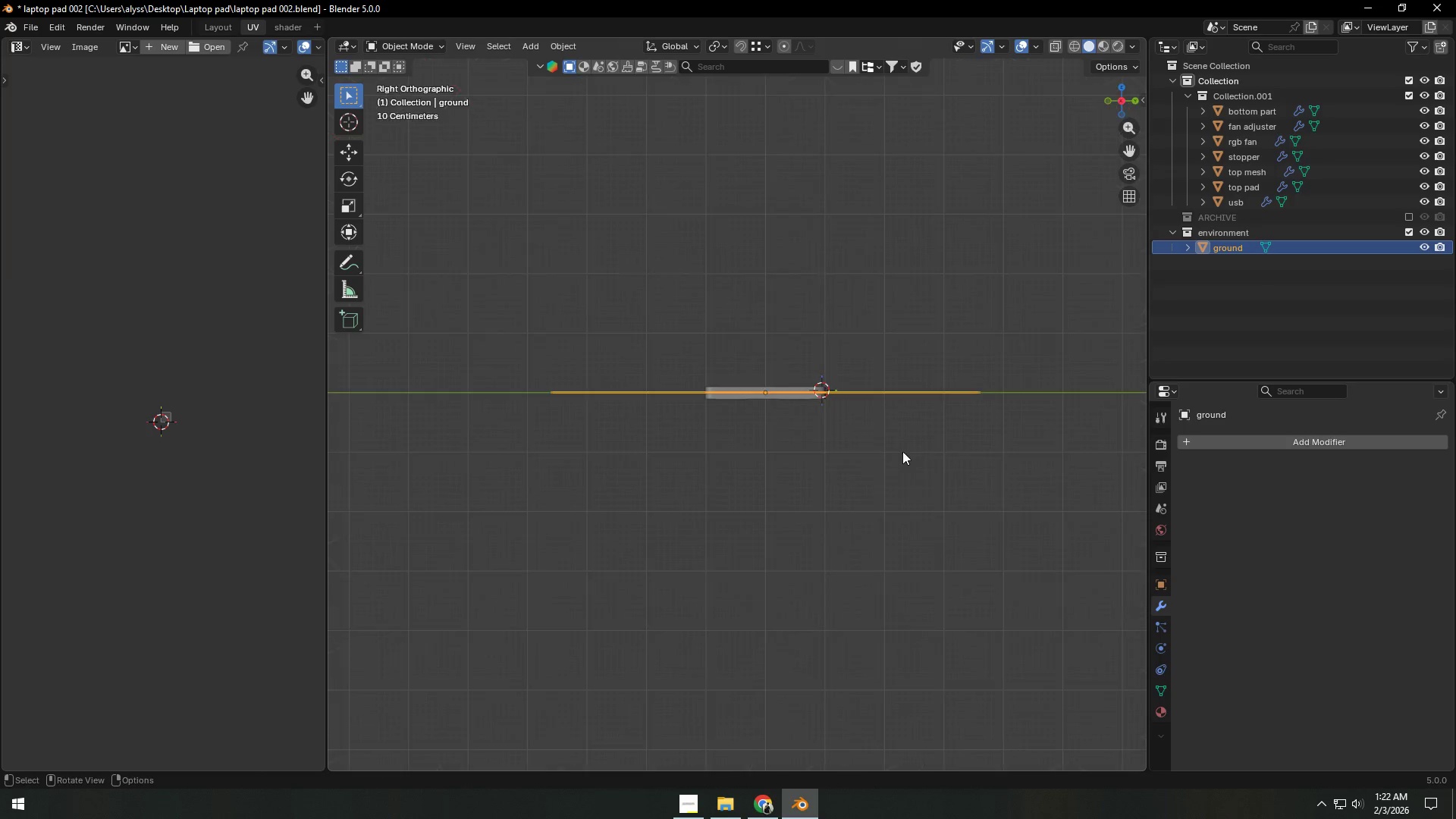 
scroll: coordinate [861, 357], scroll_direction: up, amount: 15.0
 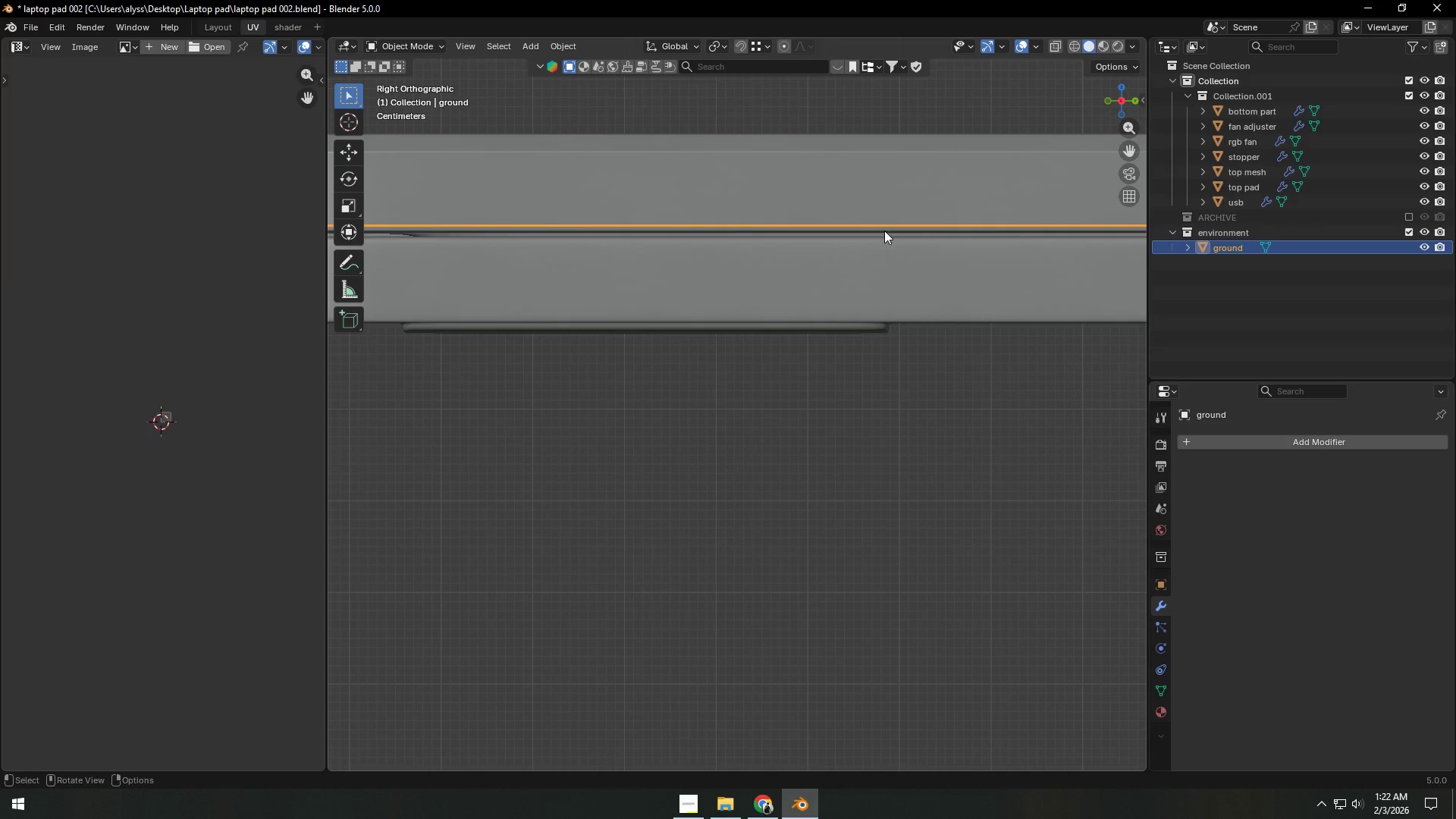 
type(gz)
 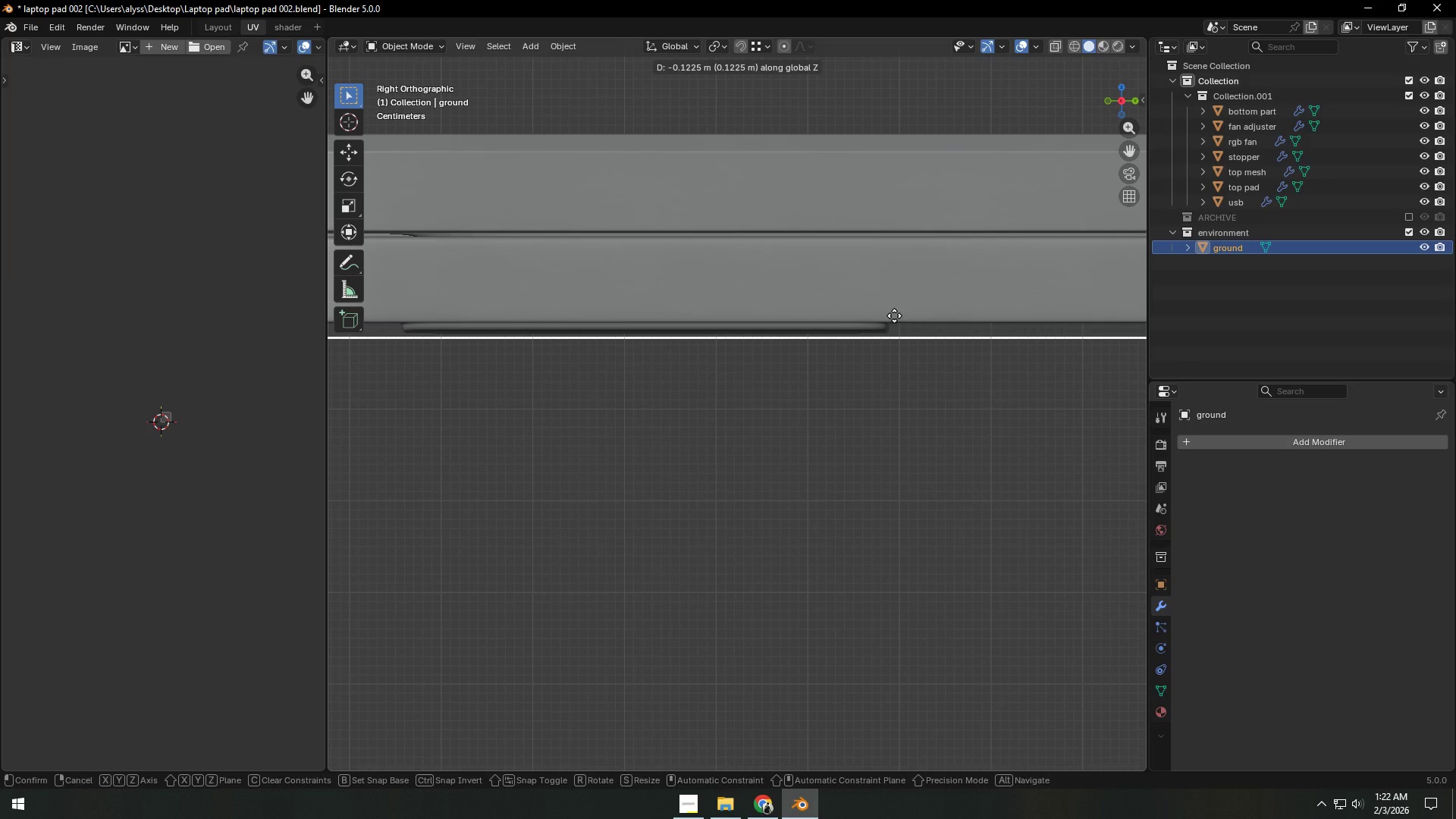 
left_click([894, 315])
 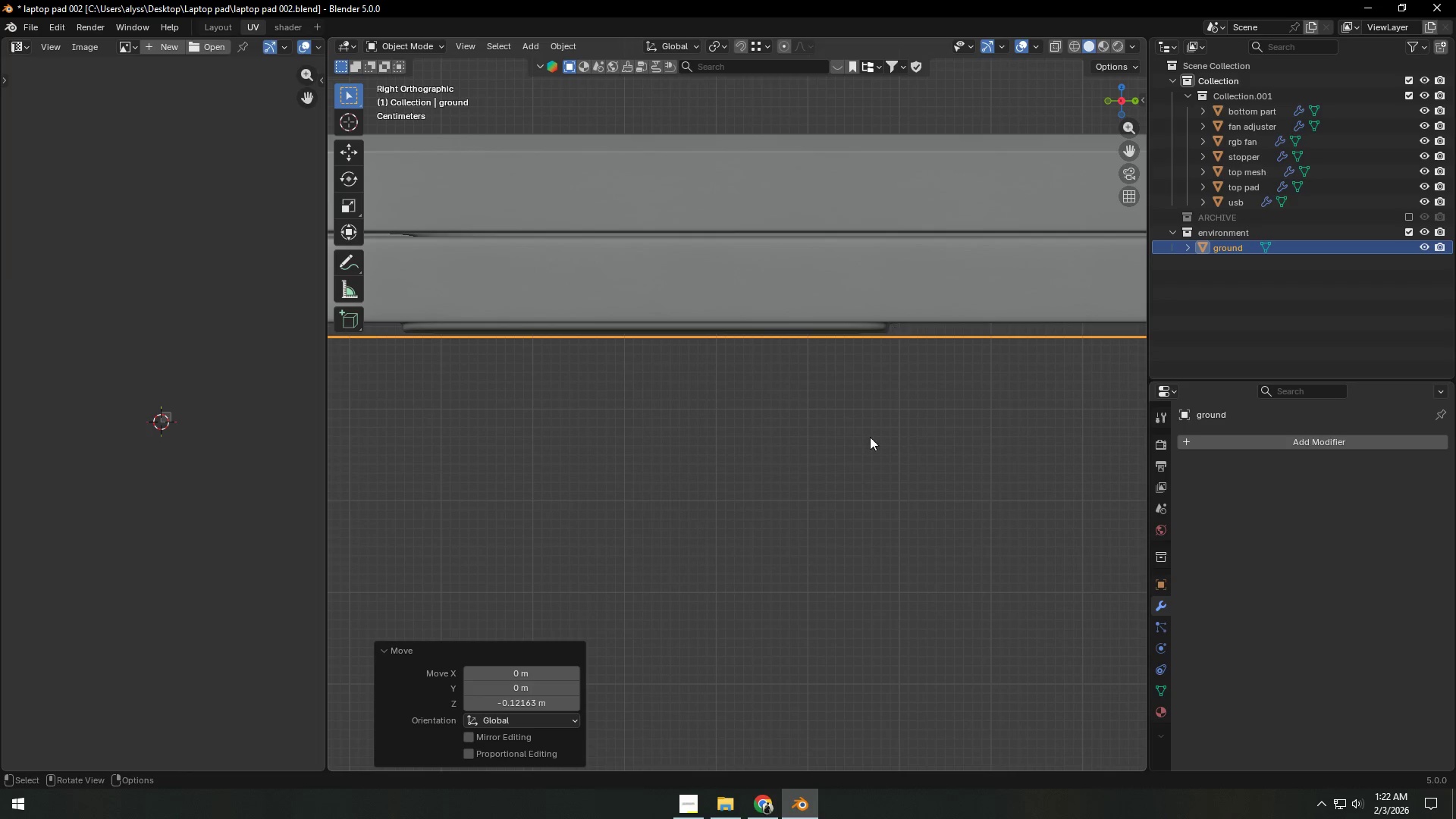 
double_click([868, 459])
 